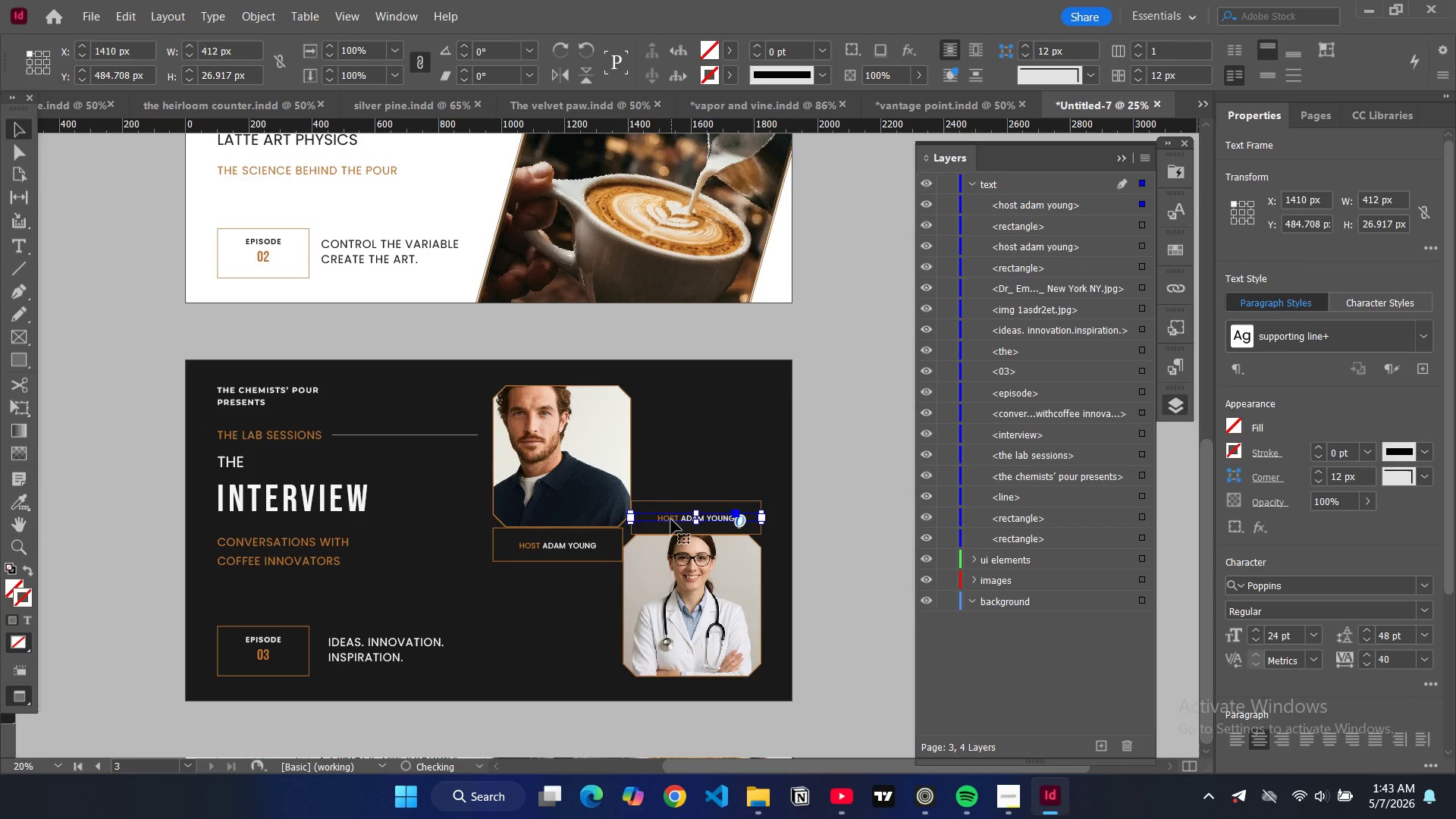 
double_click([671, 519])
 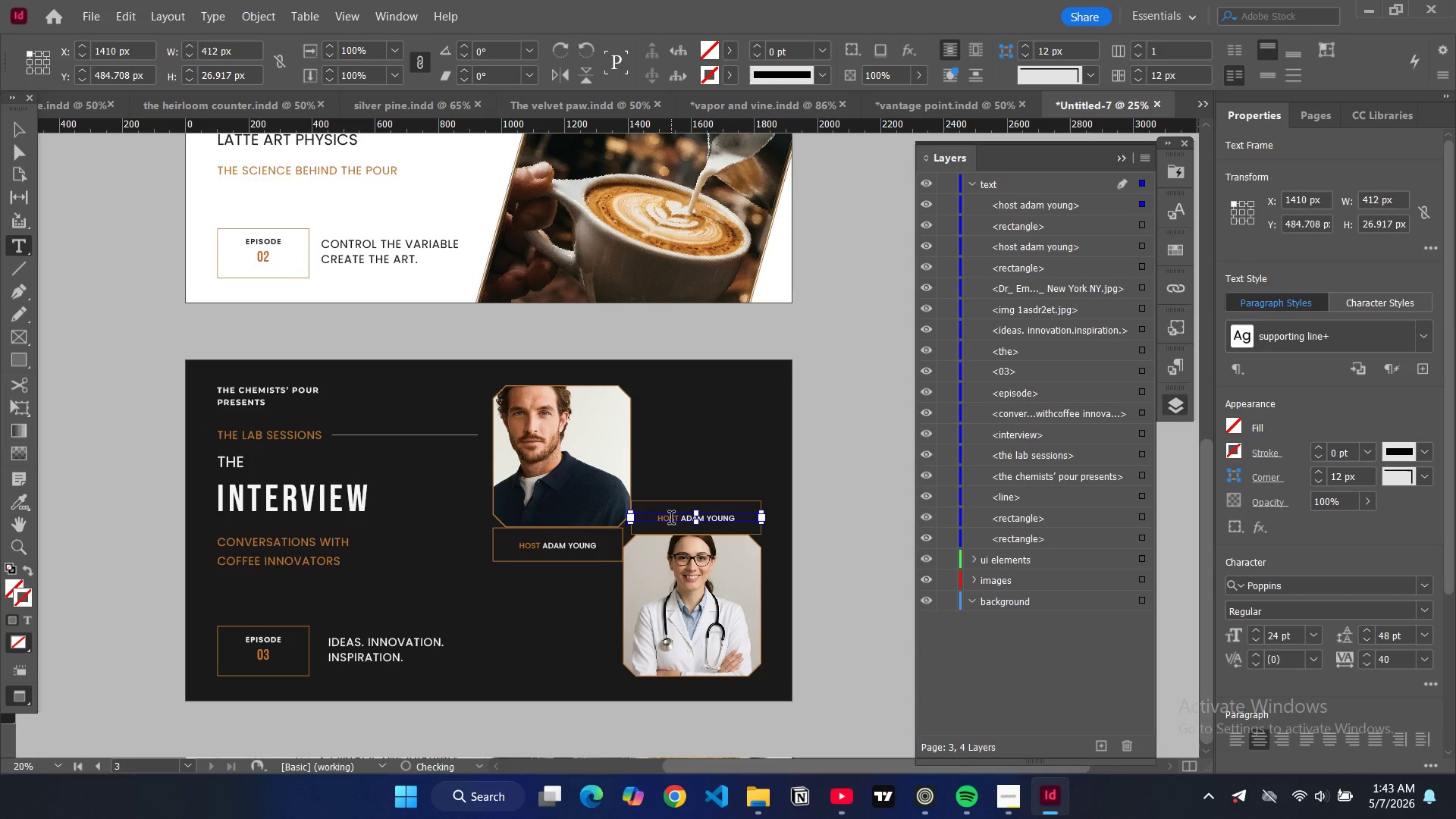 
double_click([671, 519])
 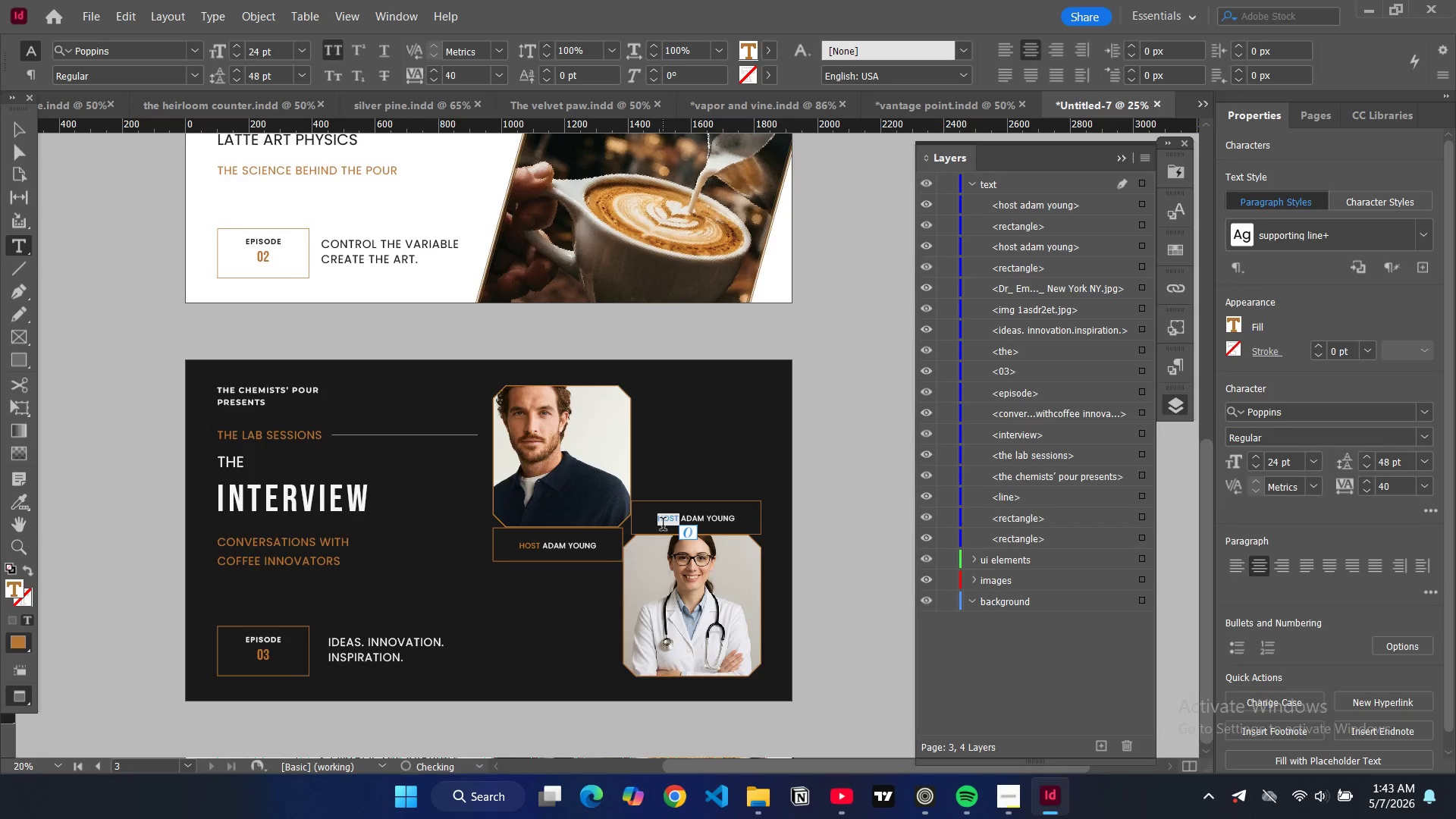 
type(gus)
key(Backspace)
type(est)
 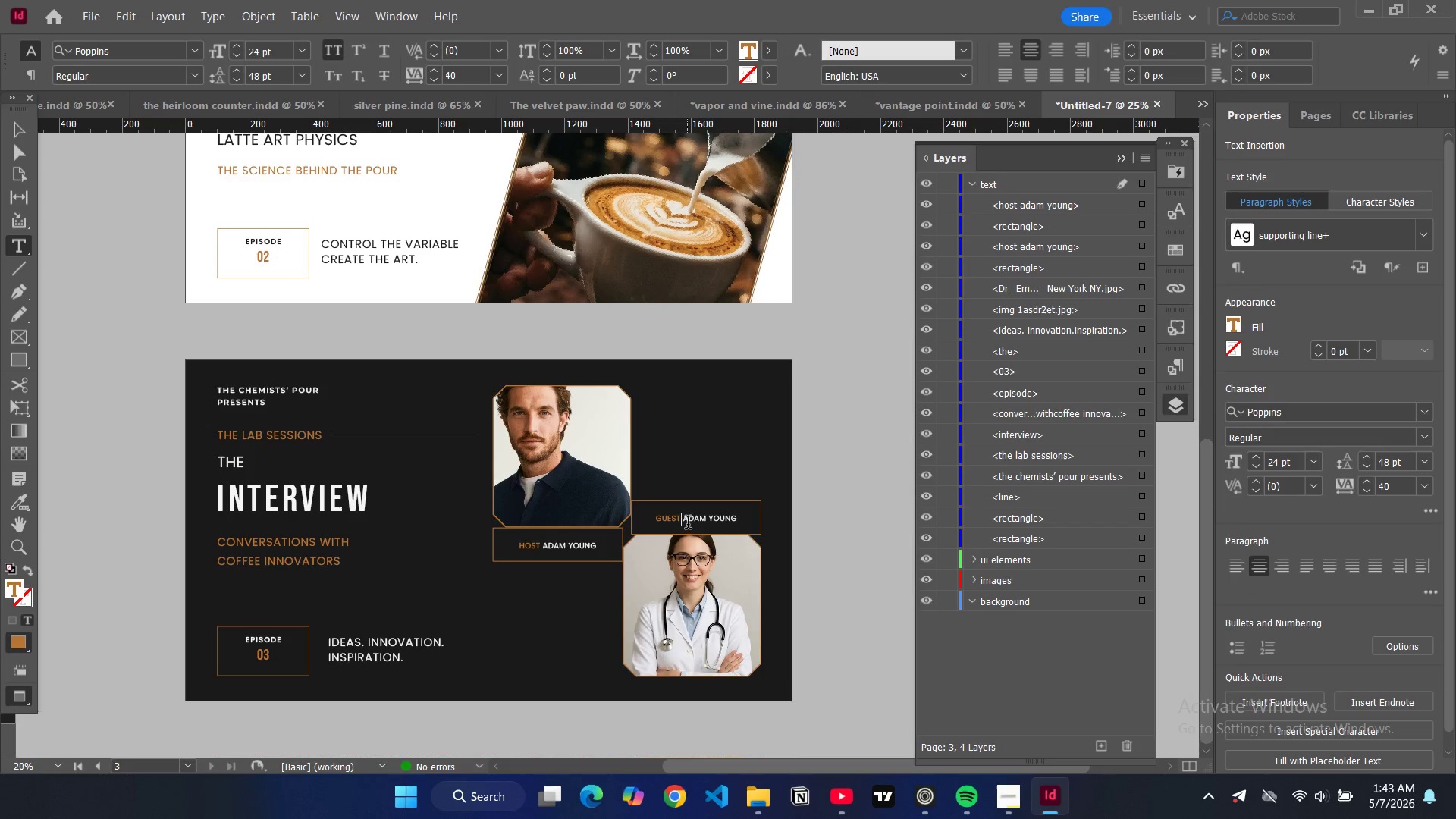 
left_click_drag(start_coordinate=[686, 520], to_coordinate=[740, 523])
 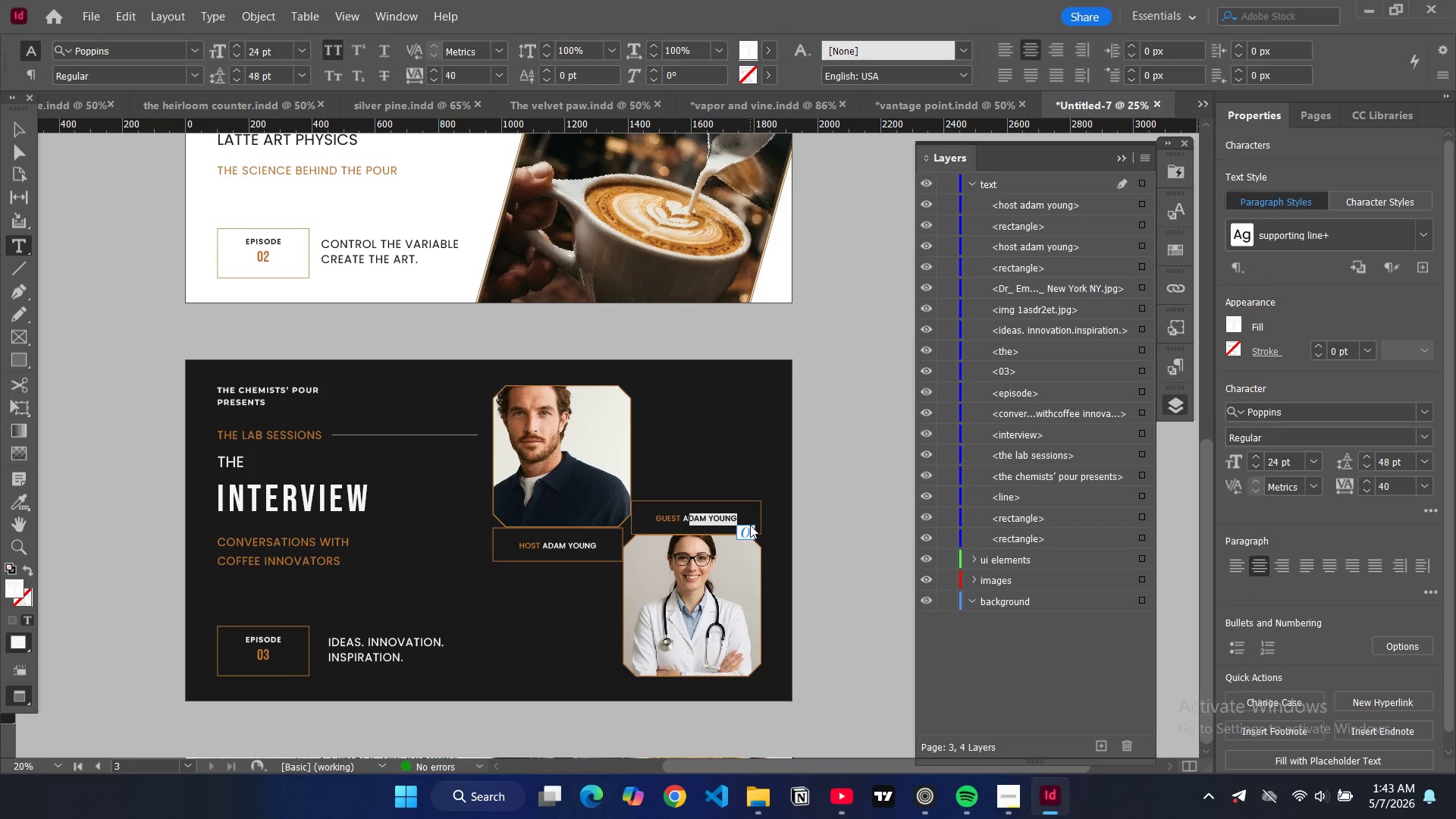 
key(Backspace)
key(Backspace)
type(dr. lena park)
 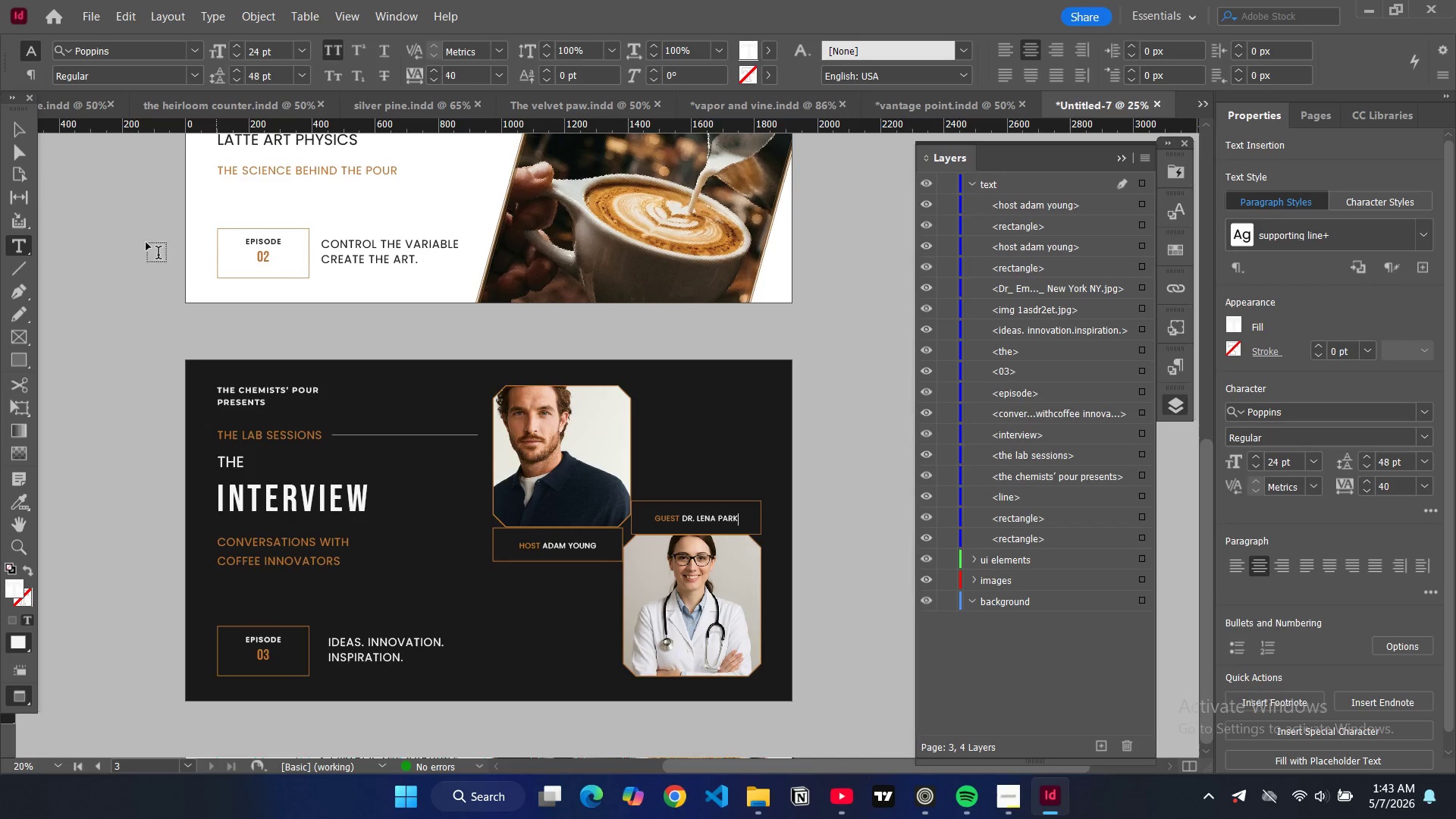 
left_click([13, 136])
 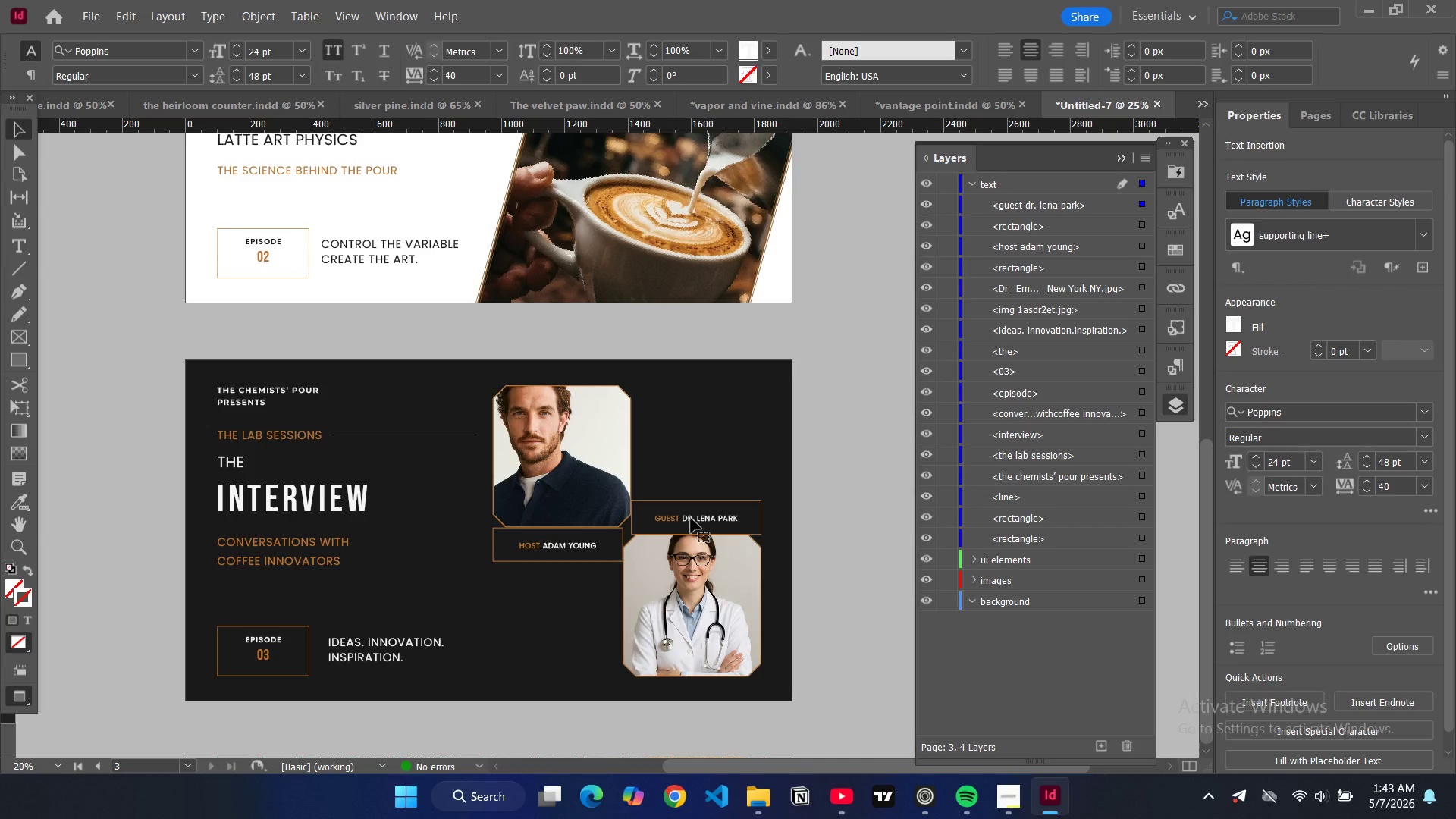 
left_click([691, 518])
 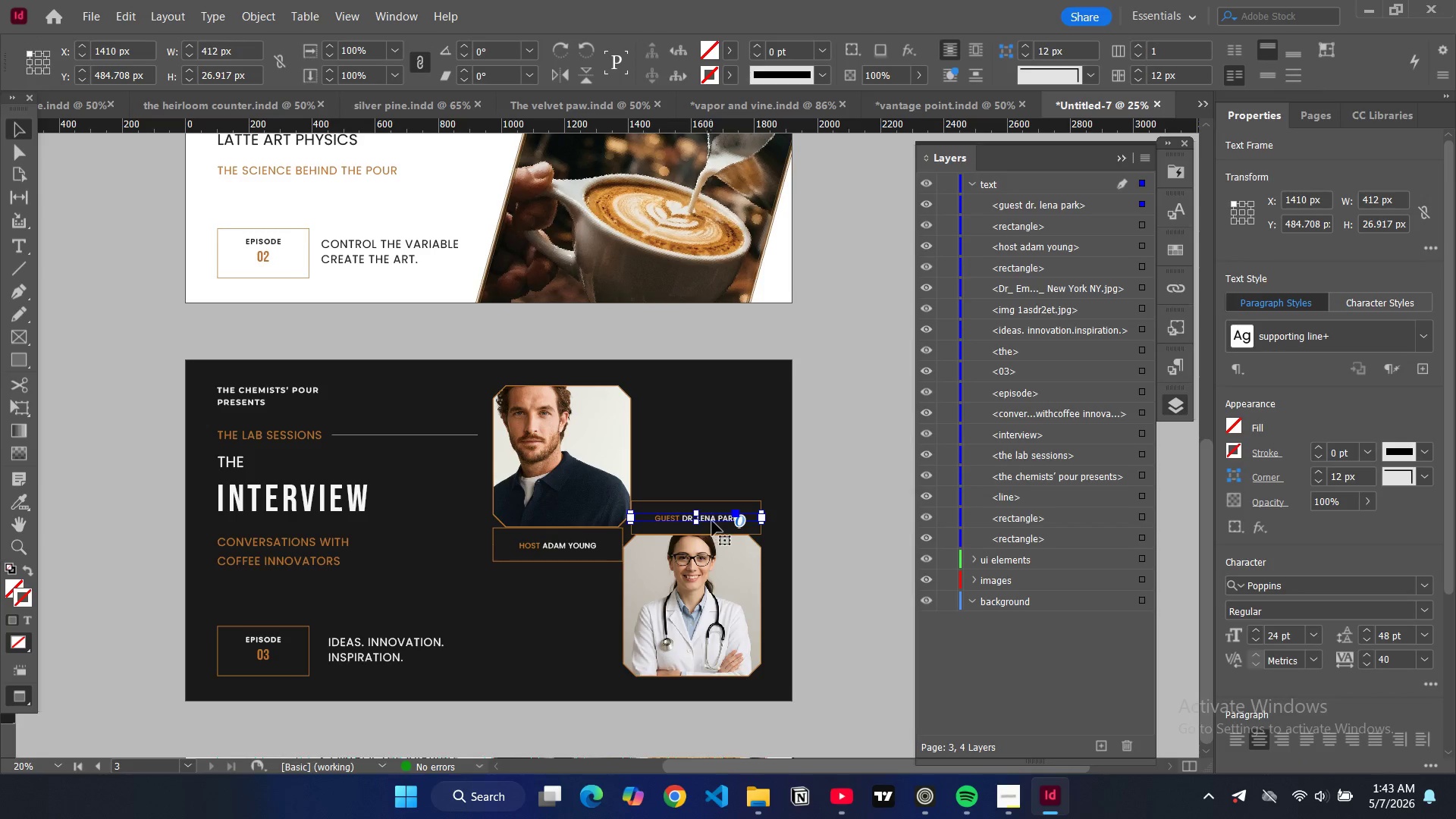 
left_click_drag(start_coordinate=[711, 520], to_coordinate=[711, 514])
 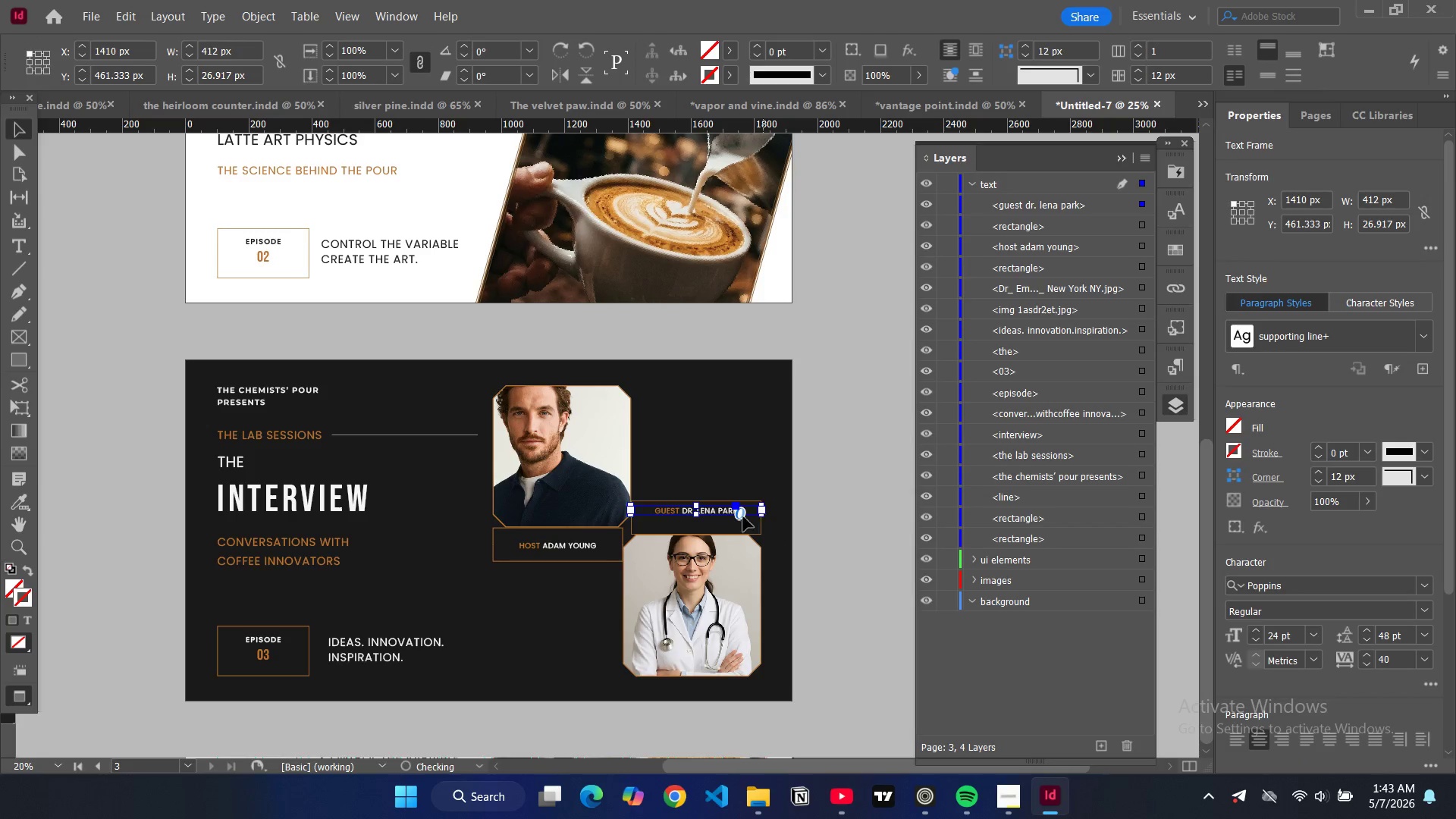 
key(Control+C)
 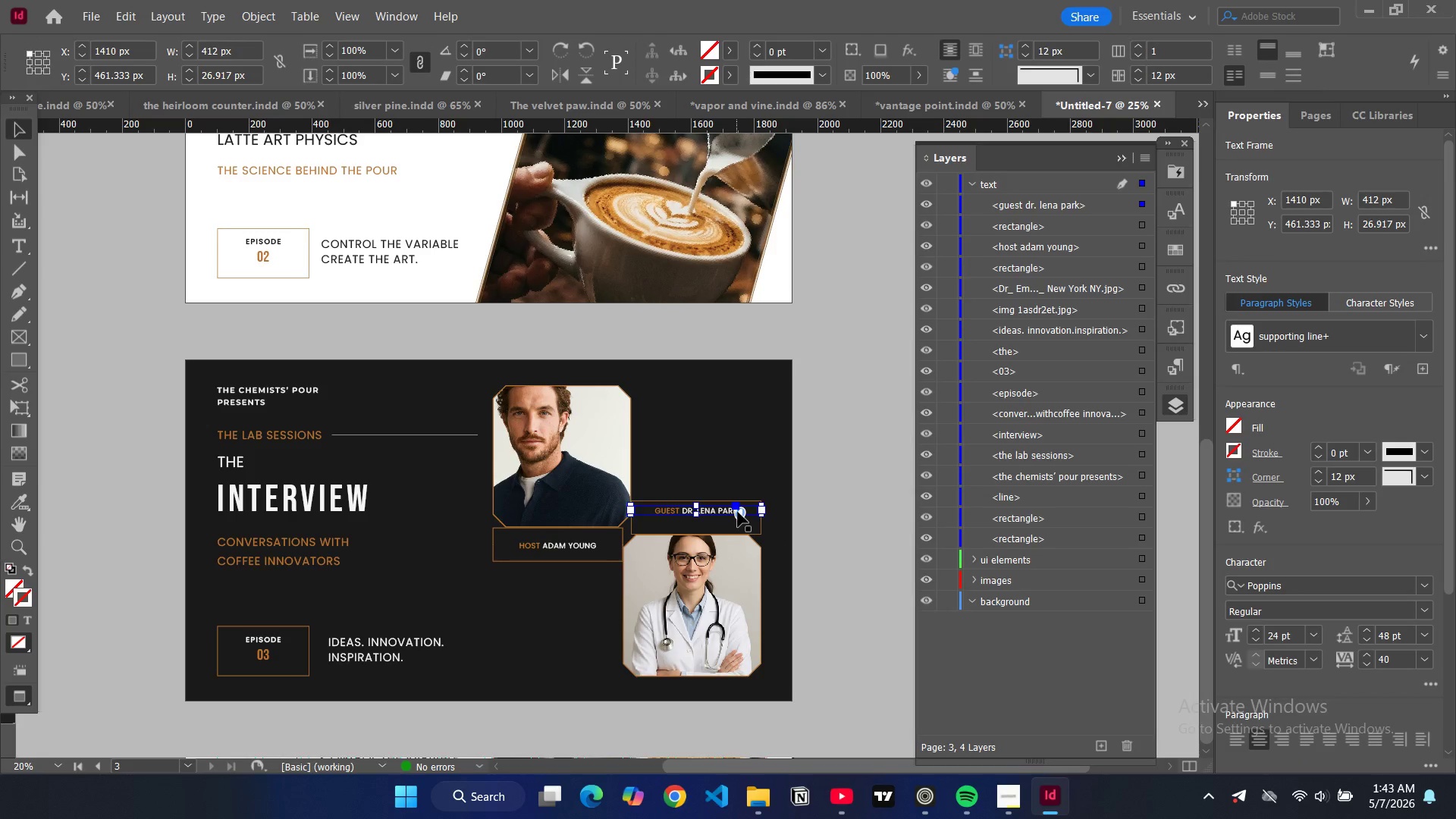 
key(Control+V)
 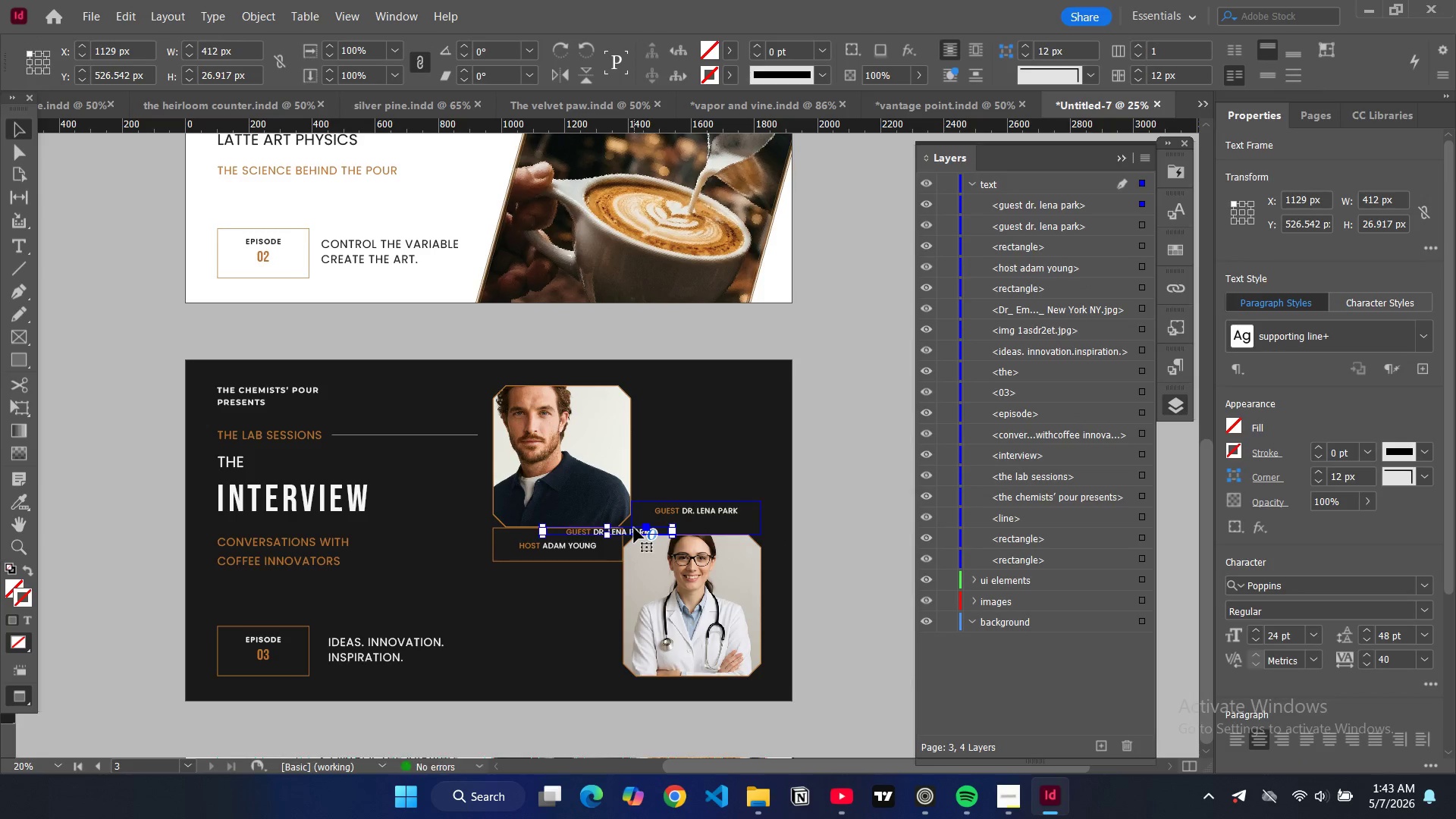 
left_click_drag(start_coordinate=[632, 531], to_coordinate=[720, 522])
 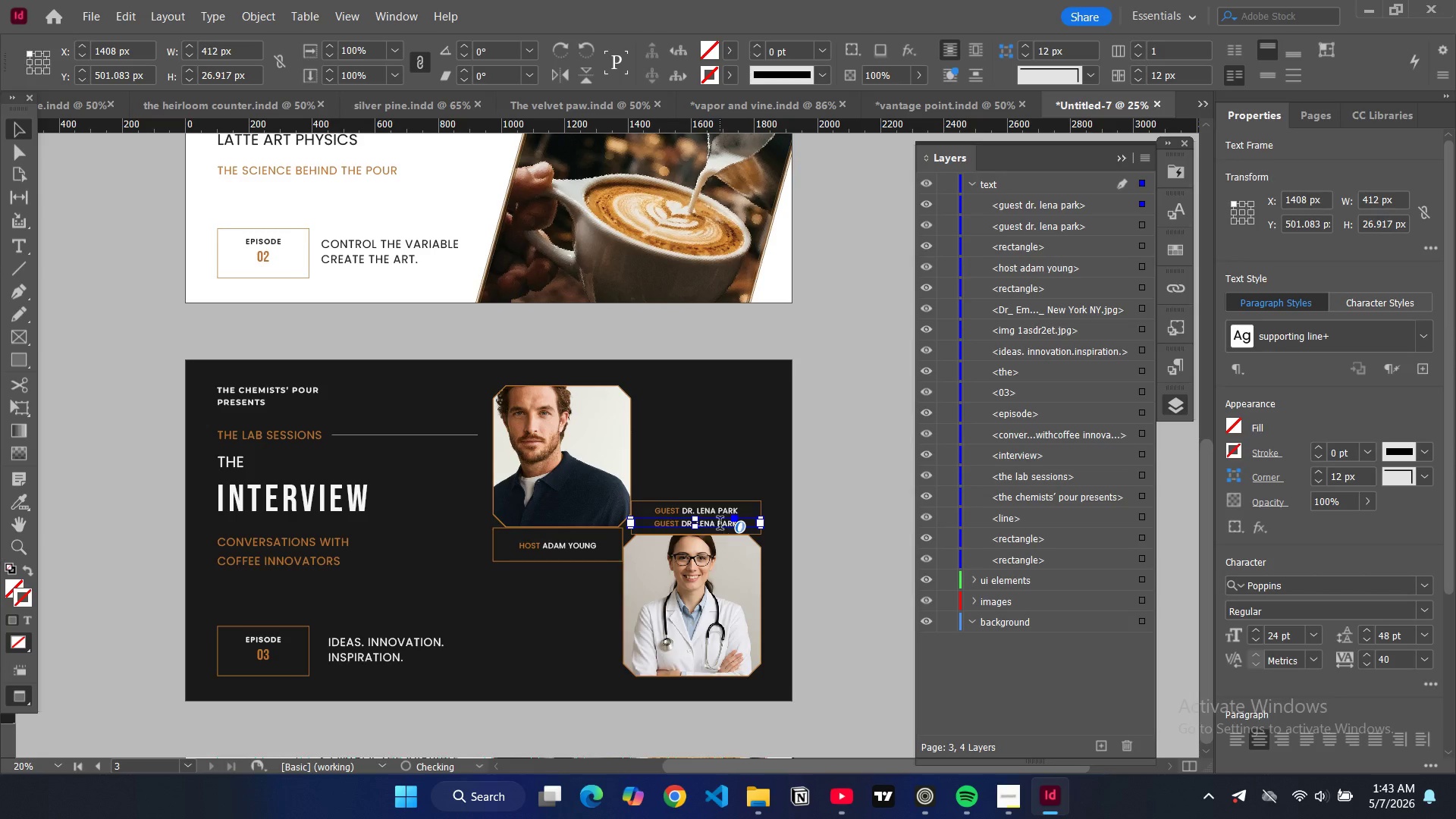 
double_click([720, 525])
 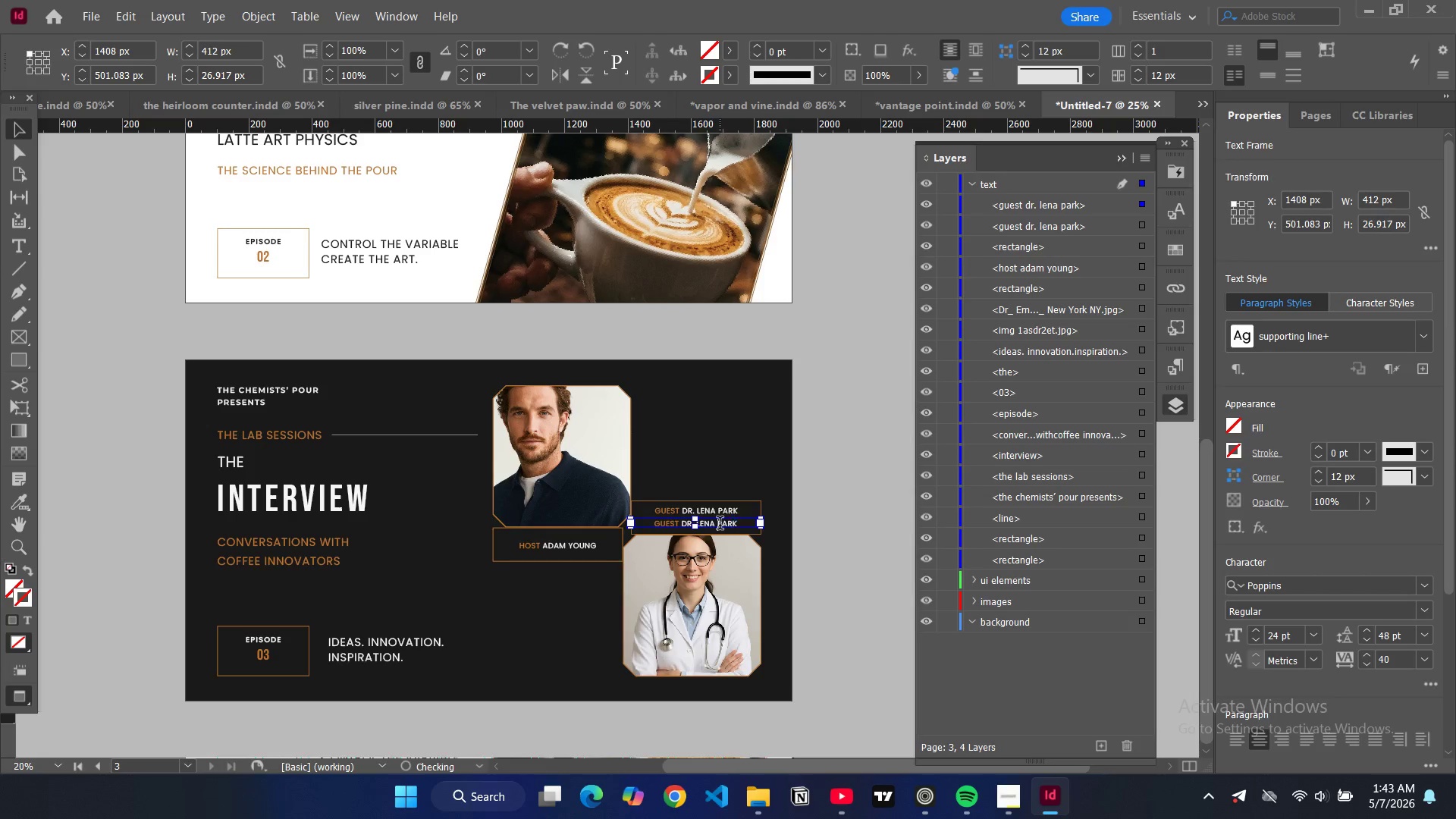 
triple_click([720, 525])
 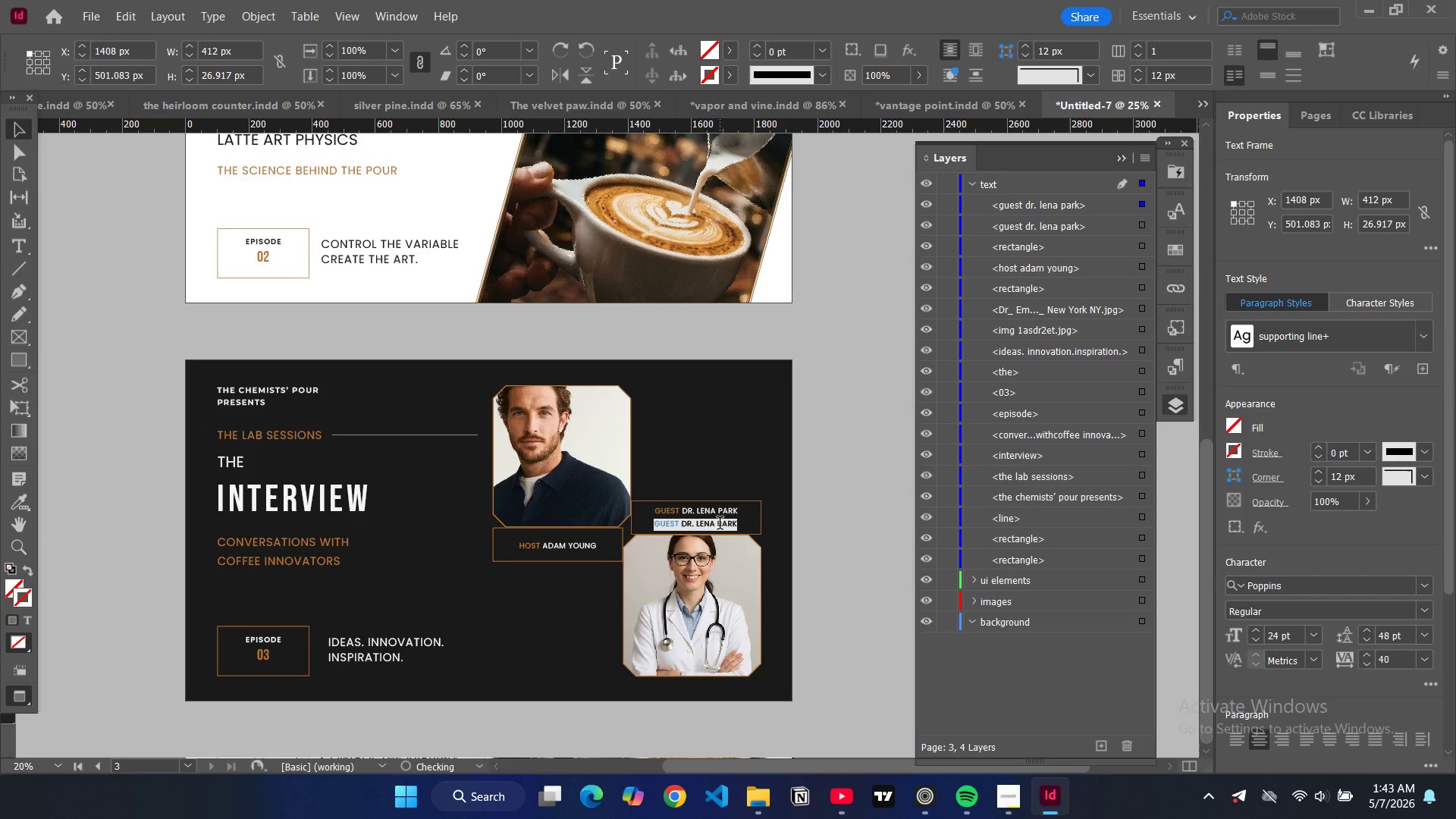 
key(Control+ControlLeft)
 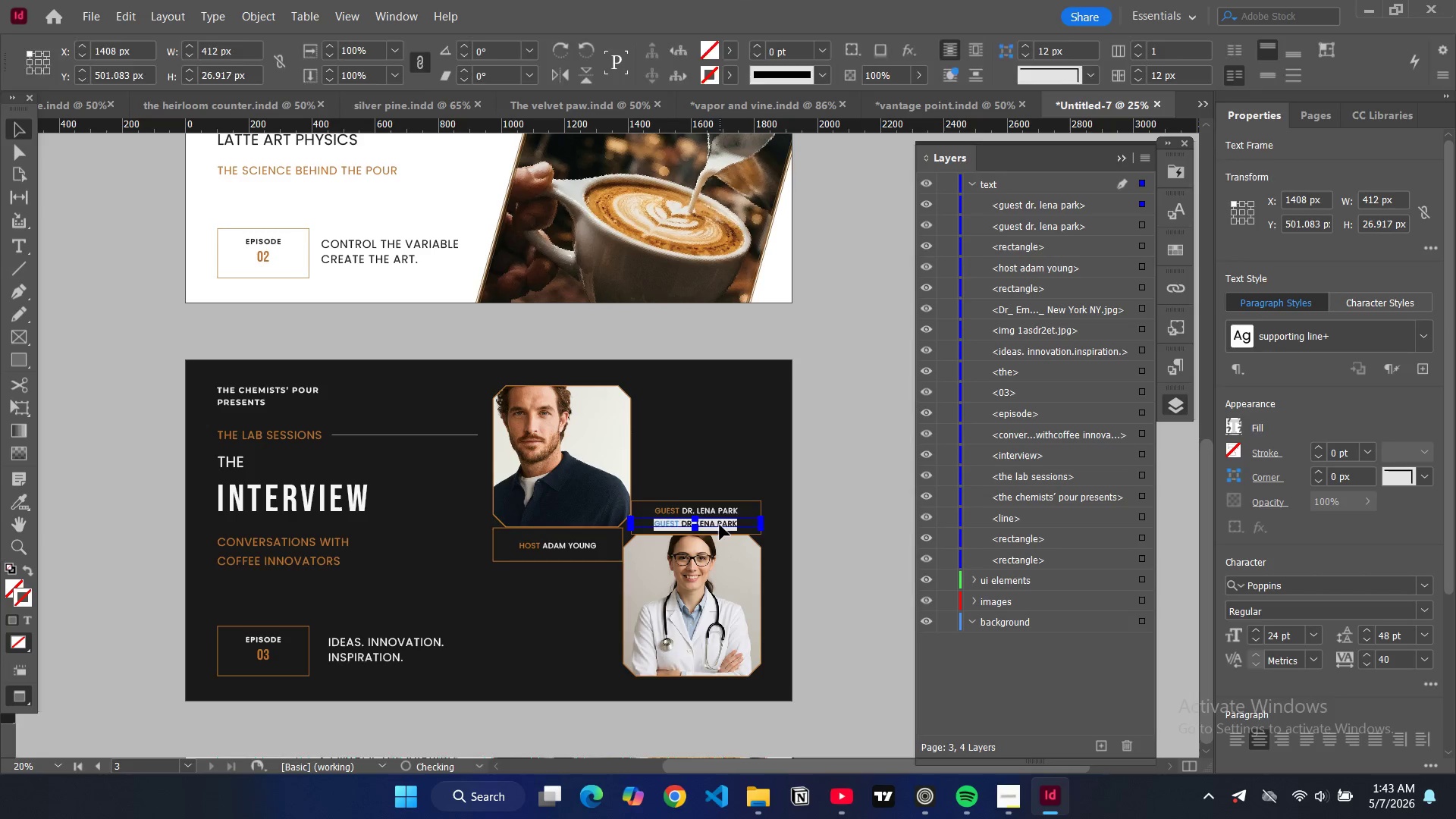 
key(Control+A)
 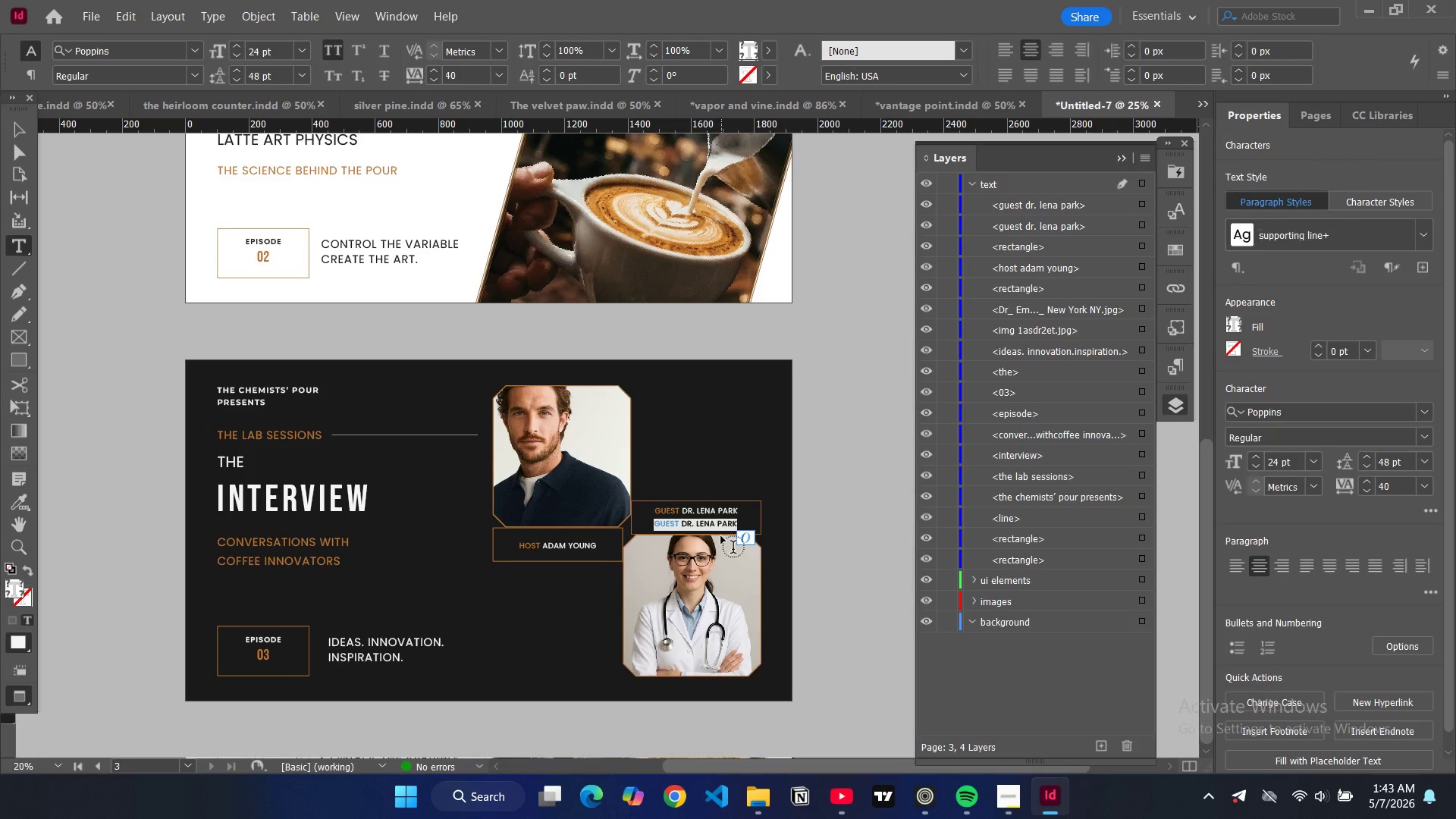 
type(food scientist)
 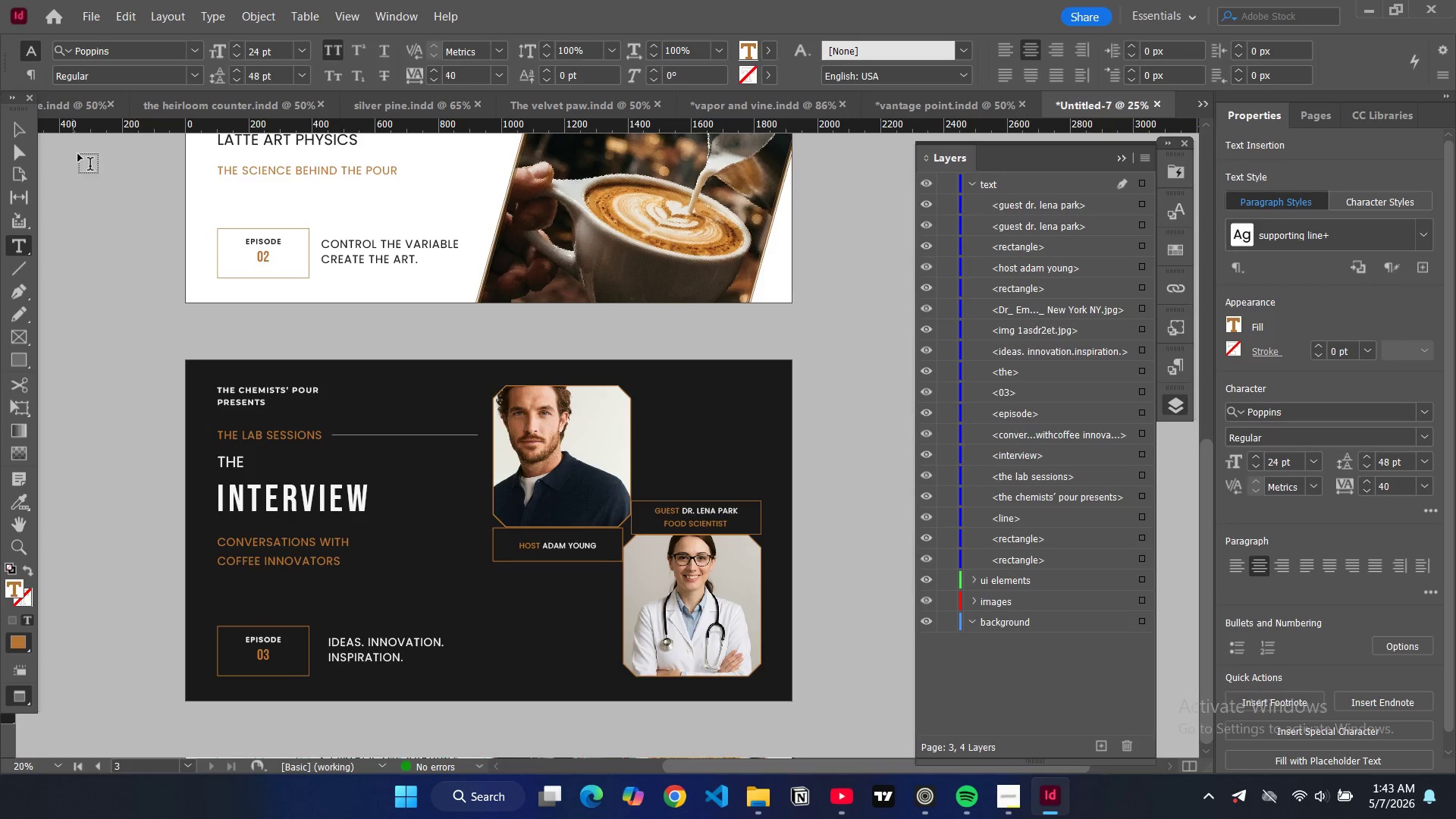 
left_click([8, 128])
 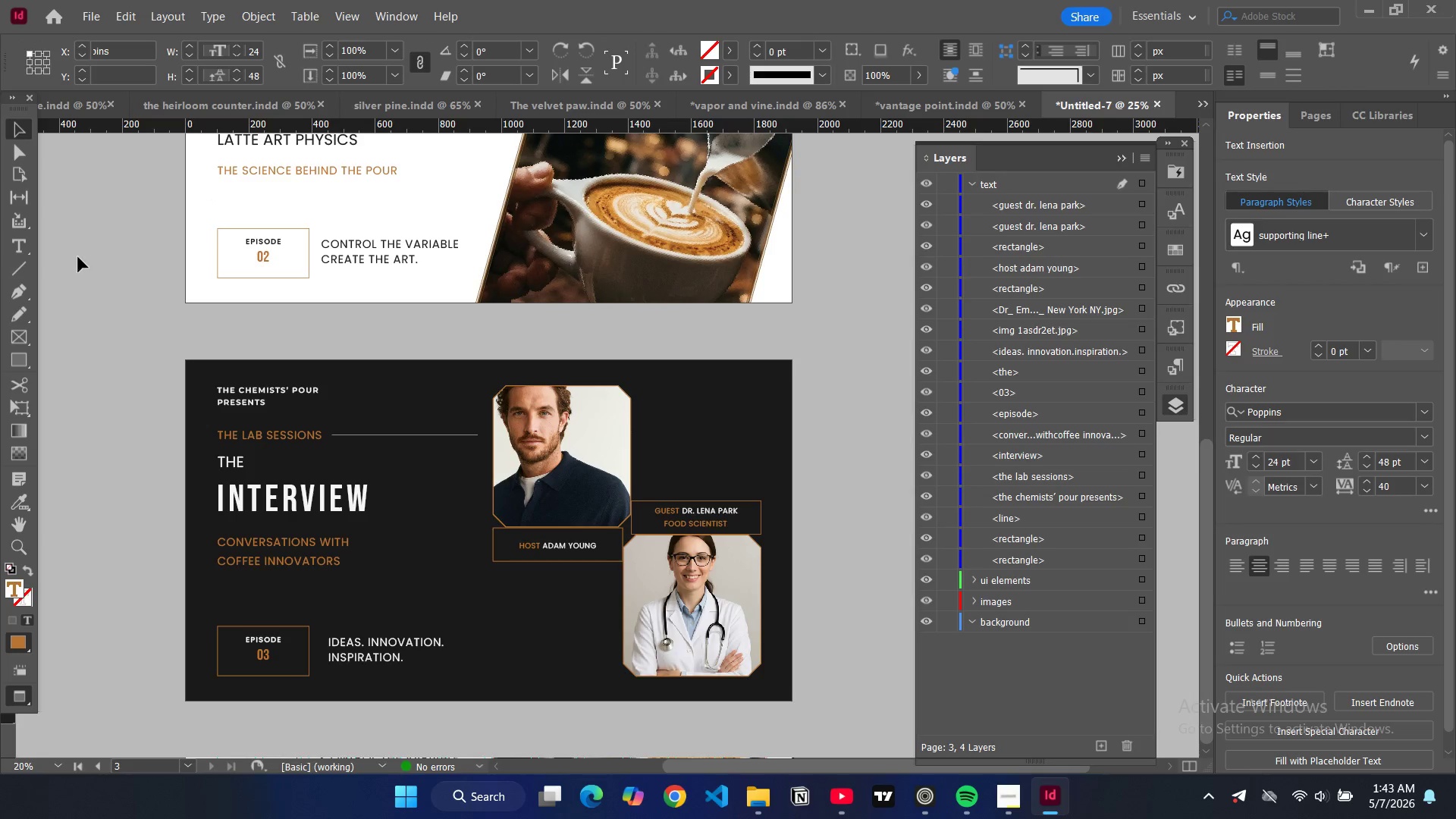 
left_click([78, 257])
 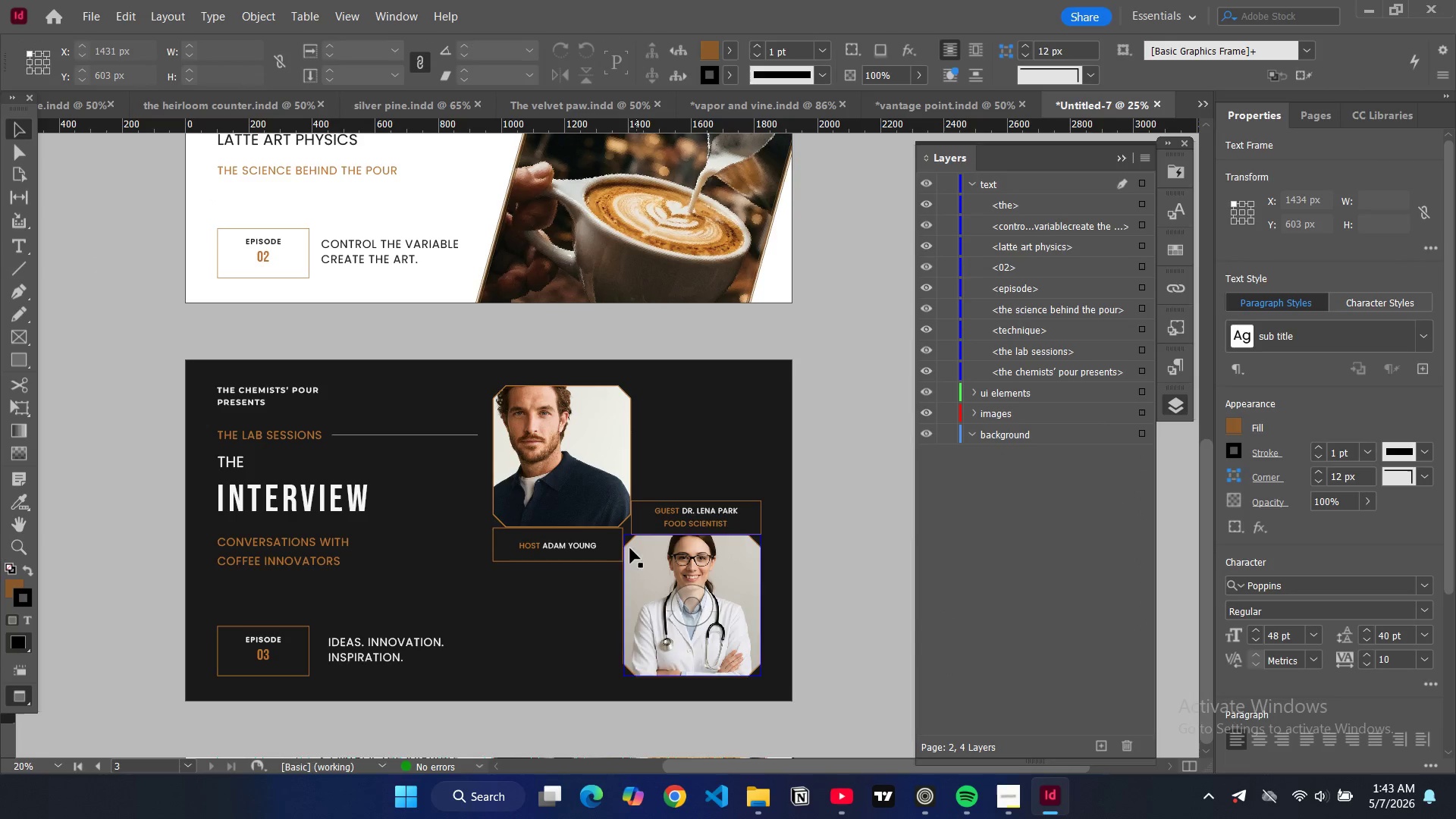 
wait(8.27)
 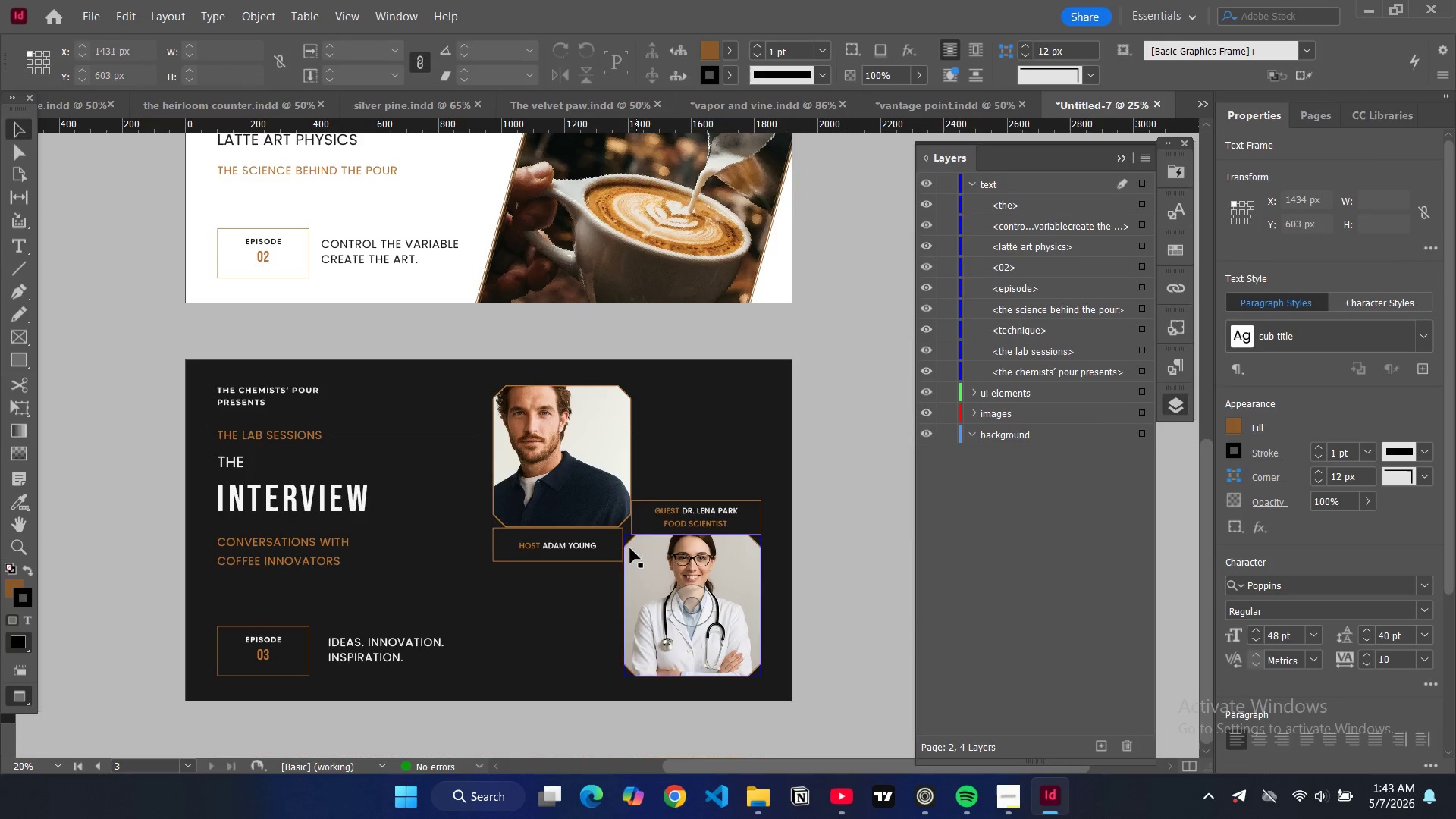 
left_click([600, 553])
 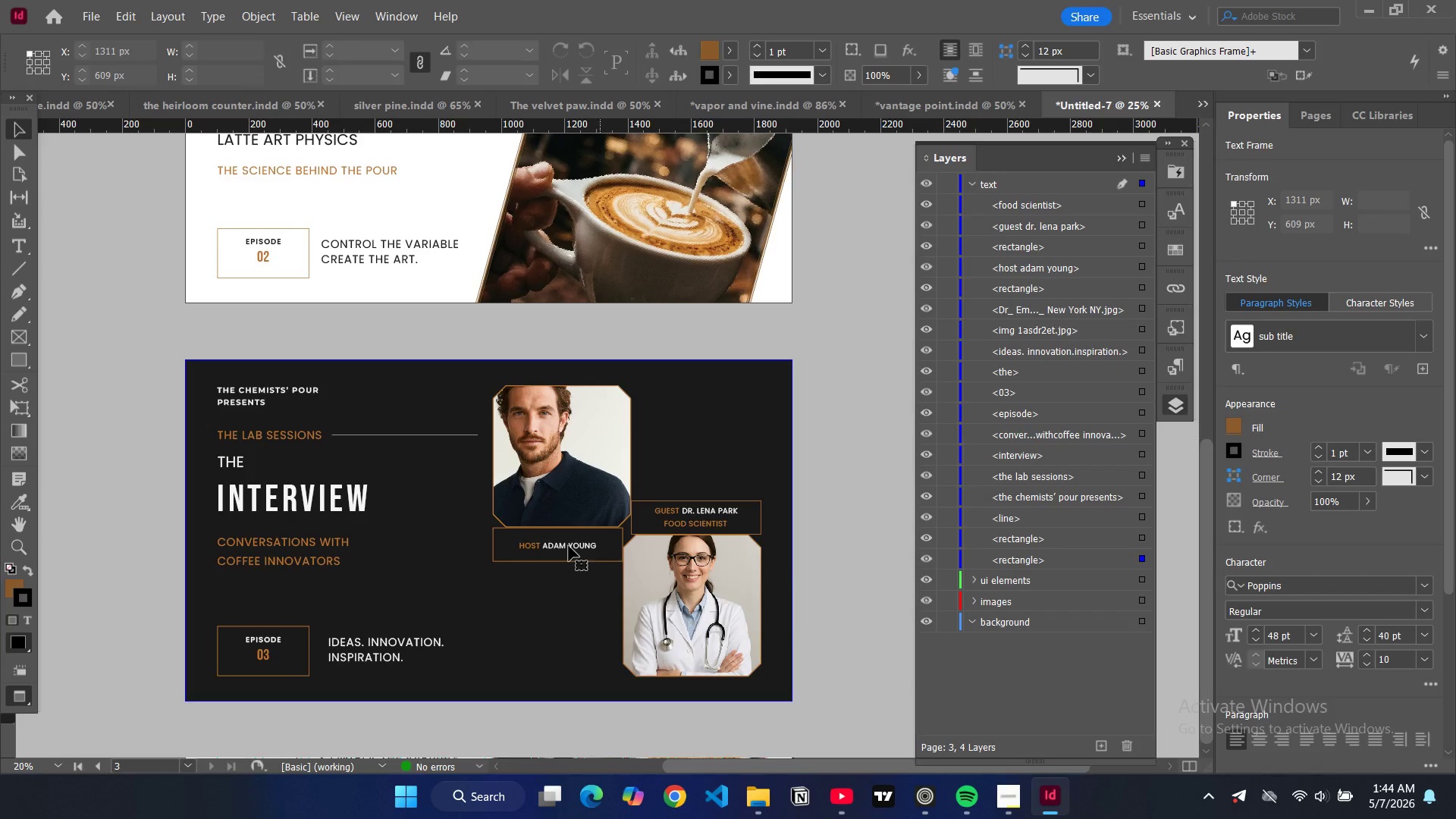 
left_click([569, 546])
 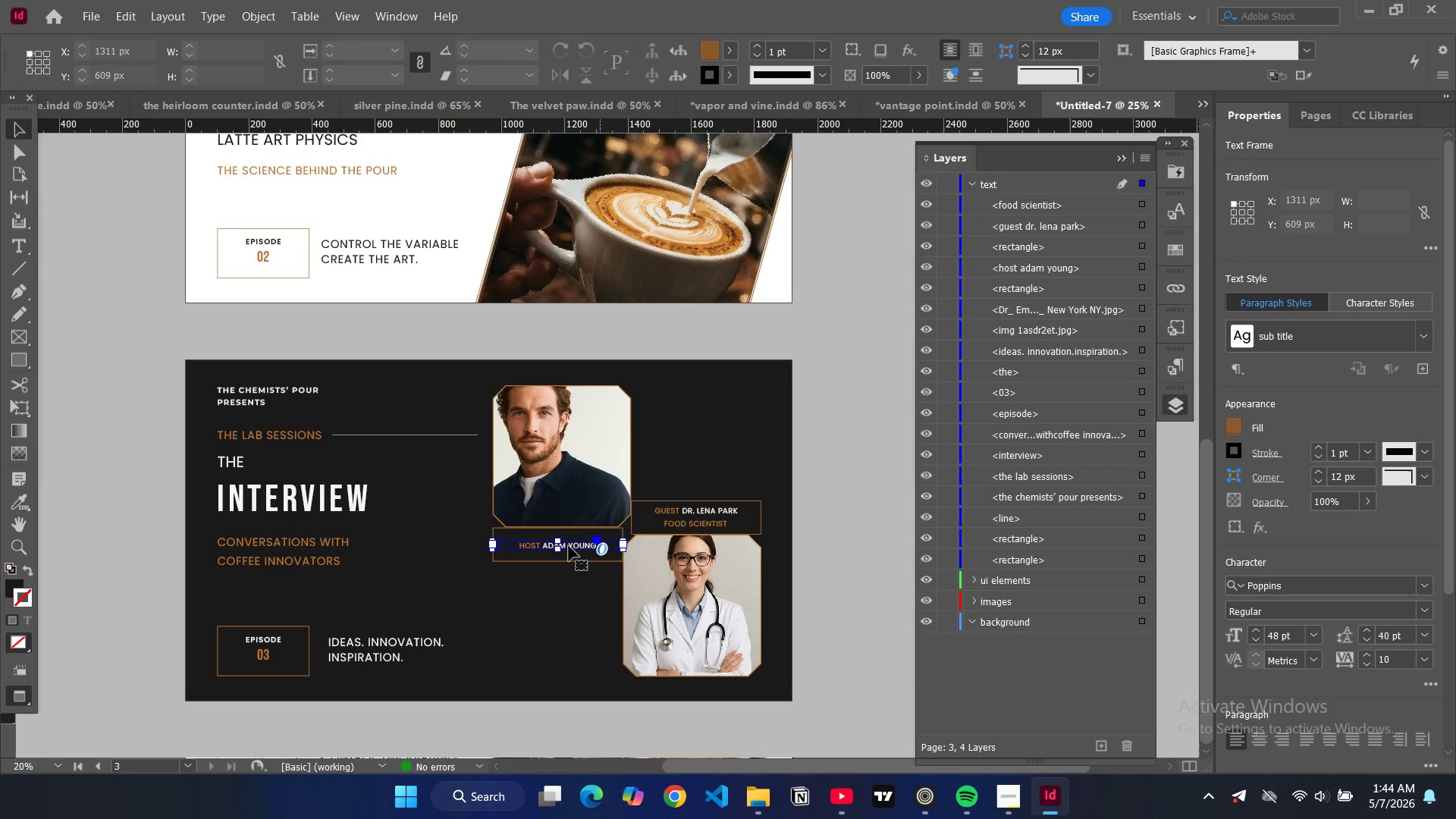 
hold_key(key=ControlLeft, duration=3.92)
hold_key(key=ShiftLeft, duration=1.52)
left_click([573, 530])
 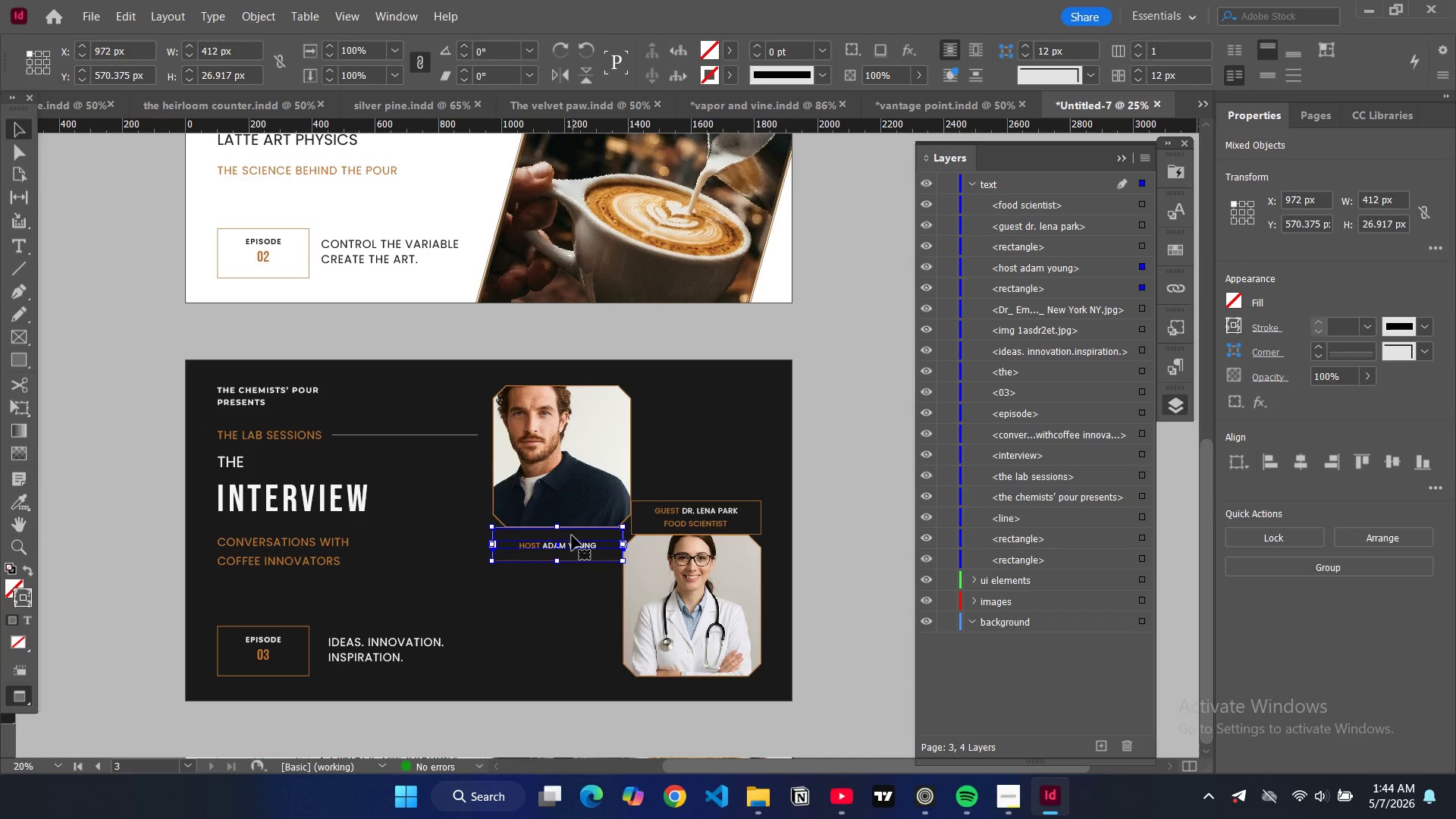 
key(Control+Shift+ShiftLeft)
 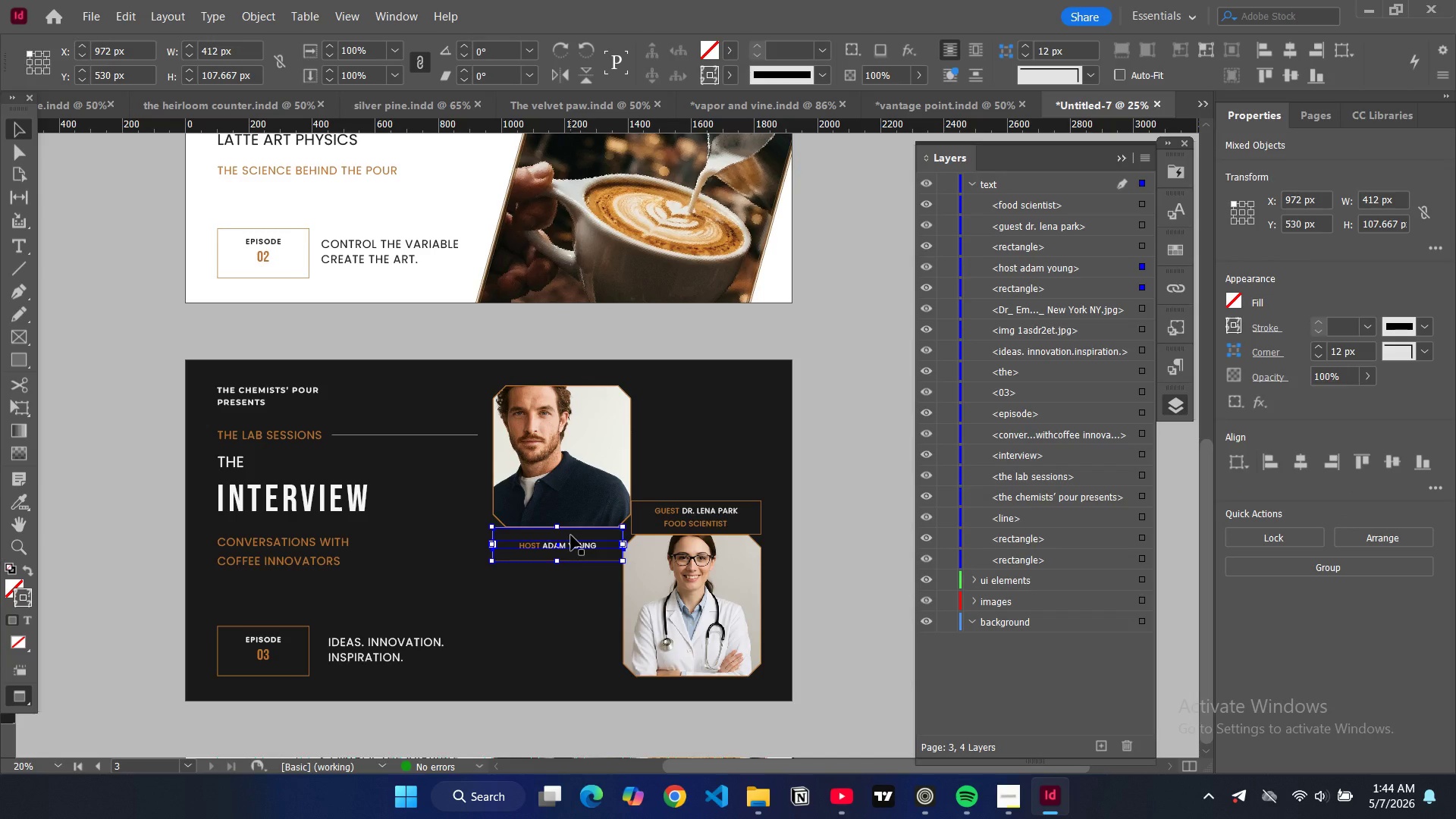 
left_click_drag(start_coordinate=[571, 535], to_coordinate=[582, 515])
 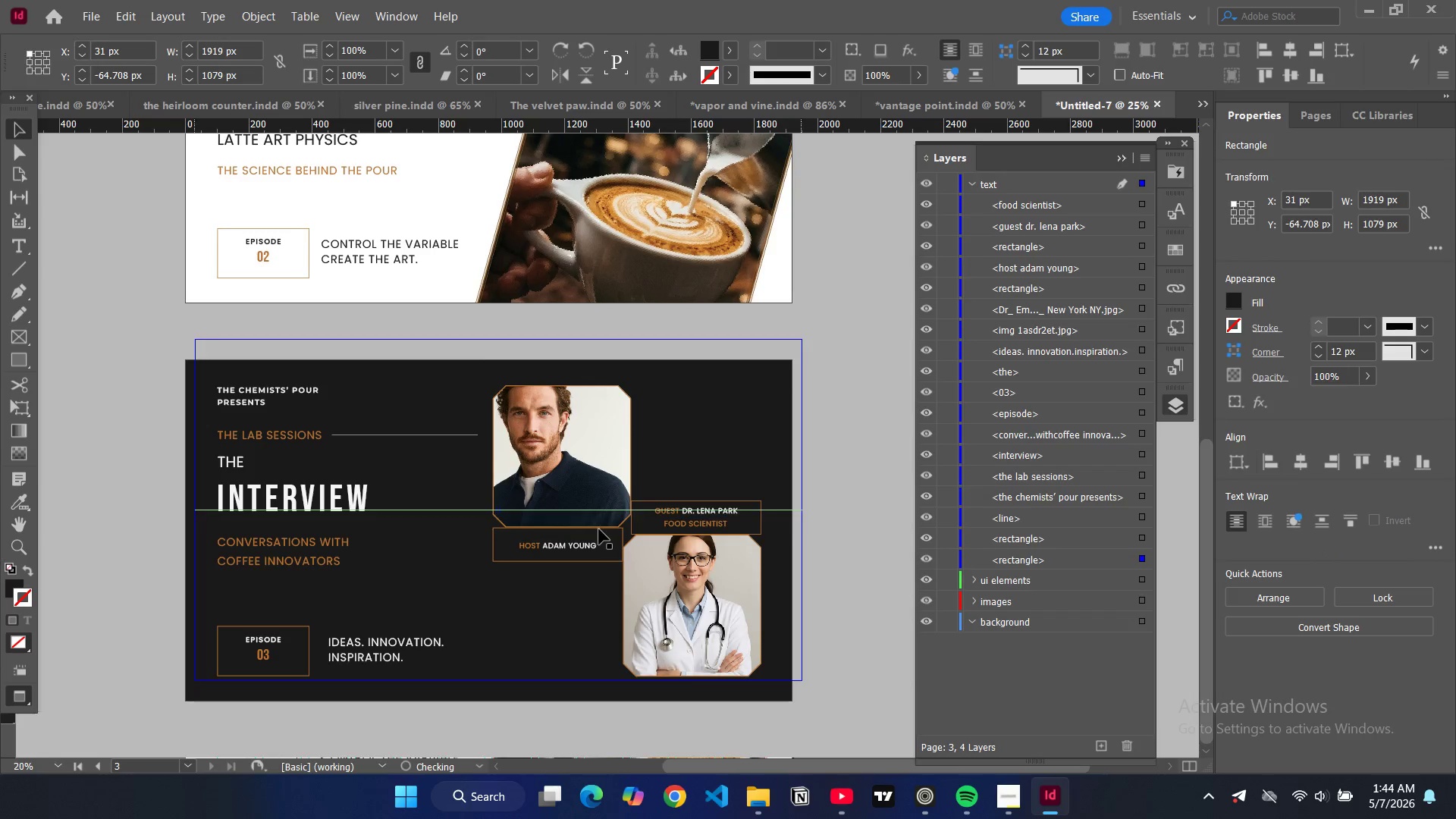 
key(Control+Z)
 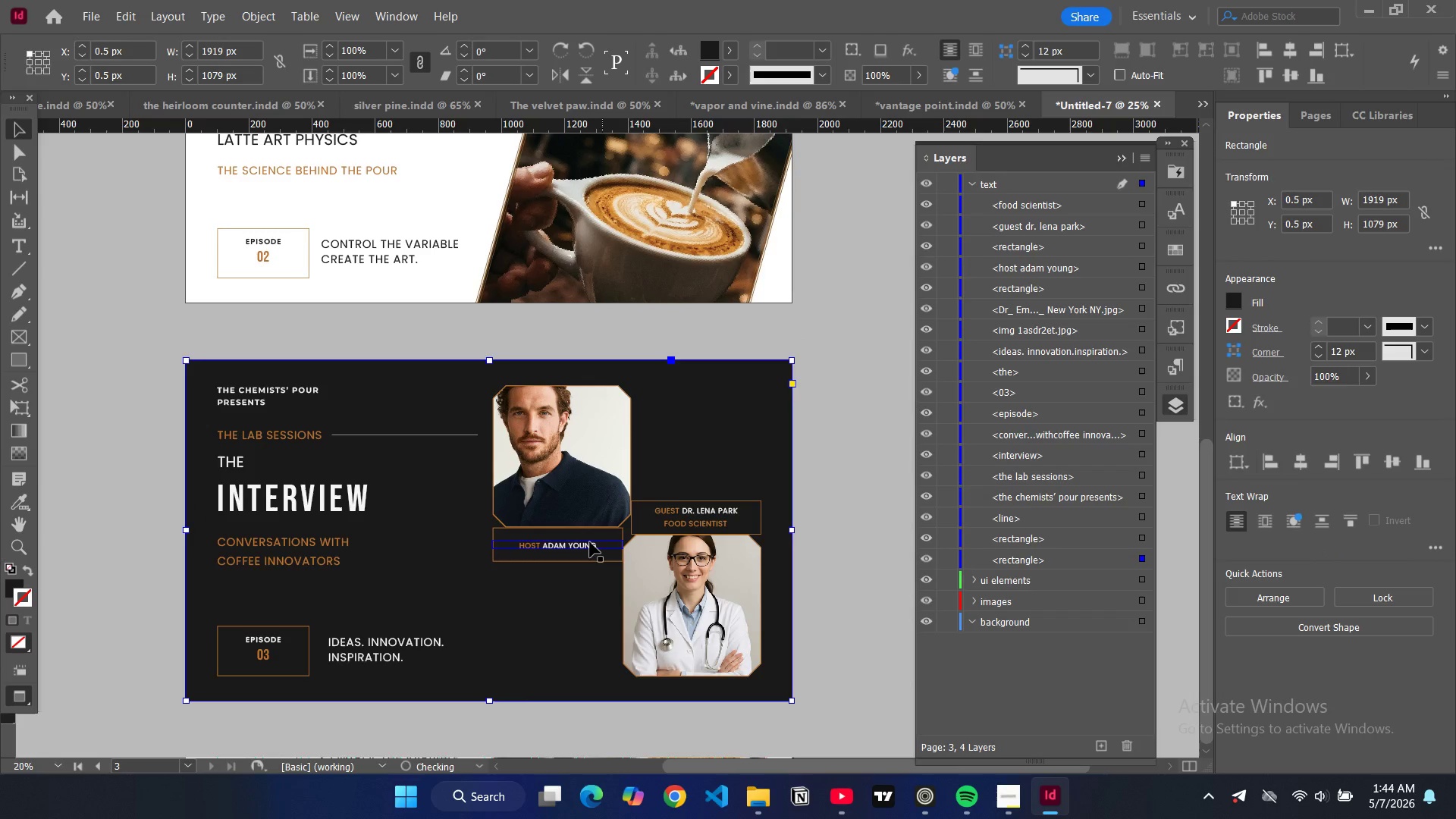 
left_click([590, 542])
 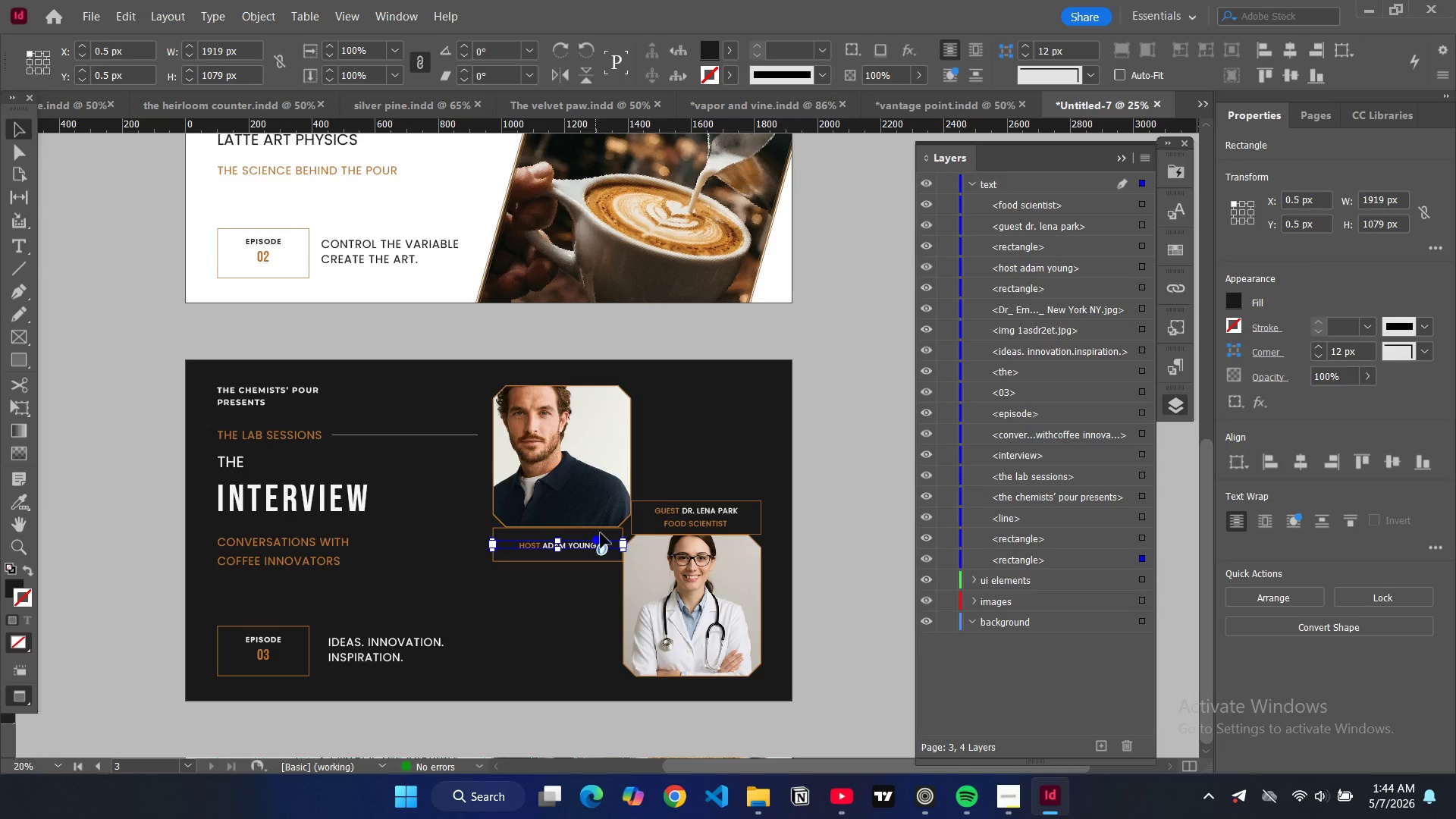 
hold_key(key=ControlLeft, duration=1.95)
hold_key(key=ShiftLeft, duration=1.39)
left_click([599, 530])
 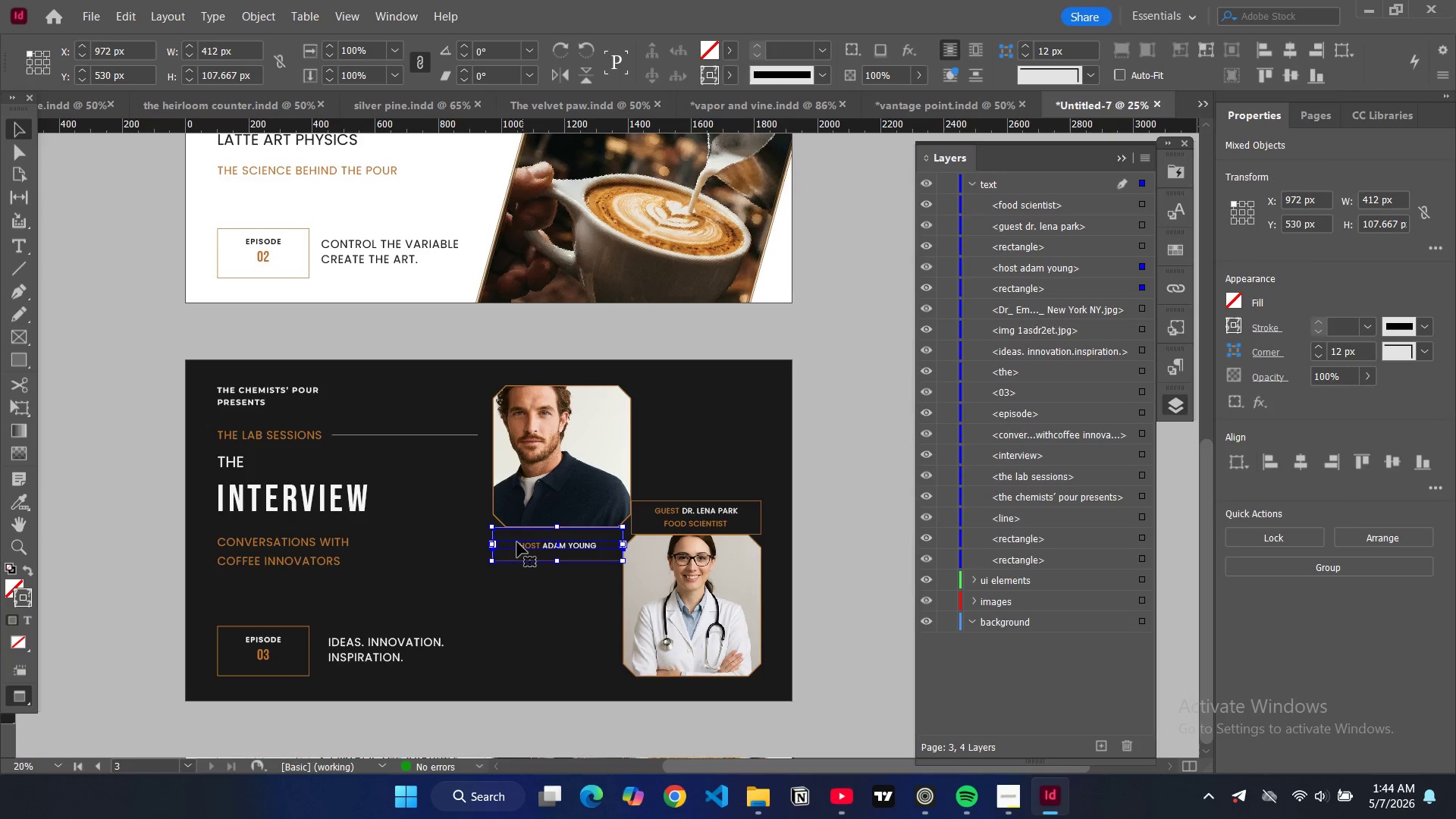 
left_click_drag(start_coordinate=[501, 542], to_coordinate=[504, 495])
 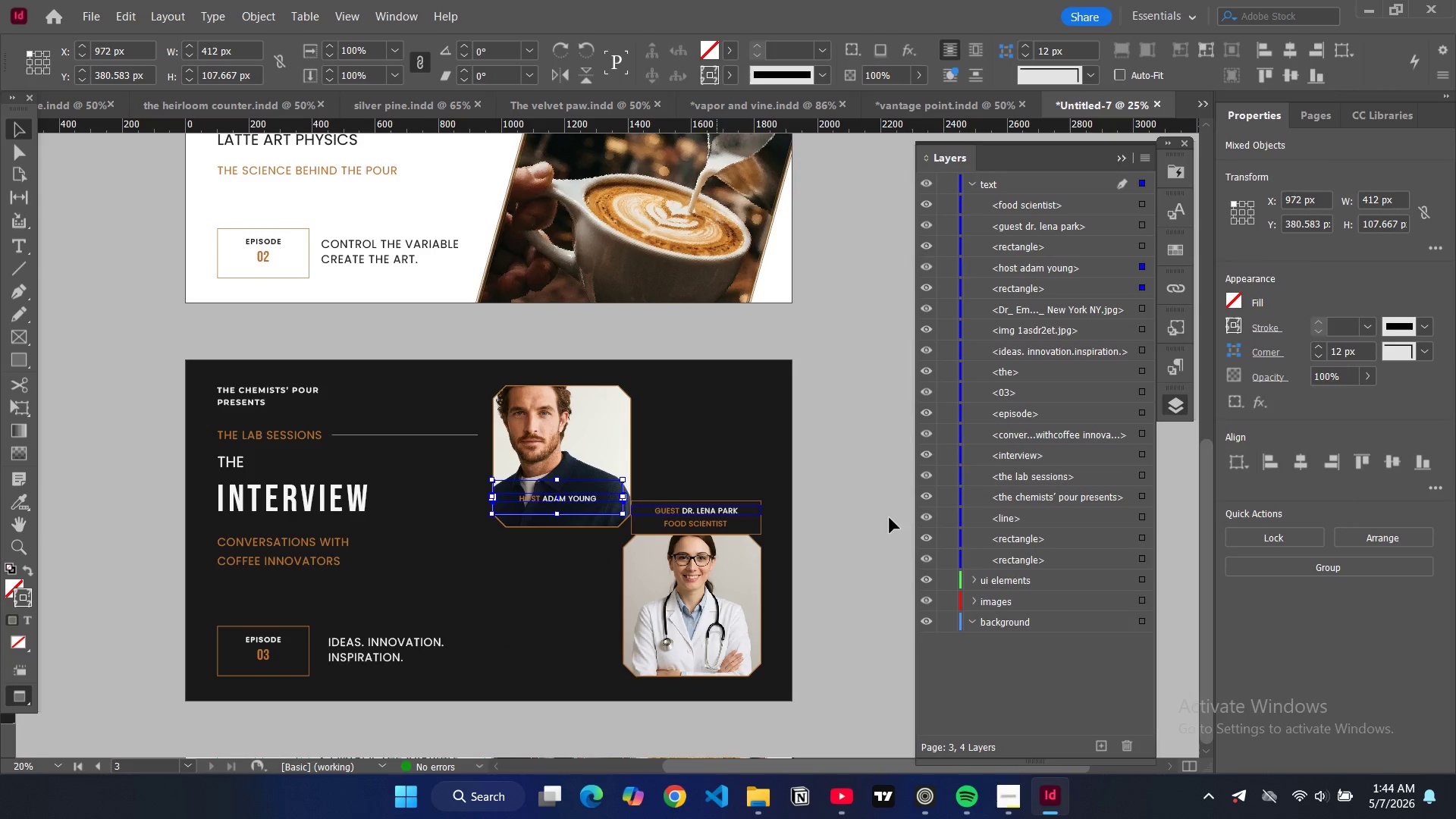 
left_click([862, 519])
 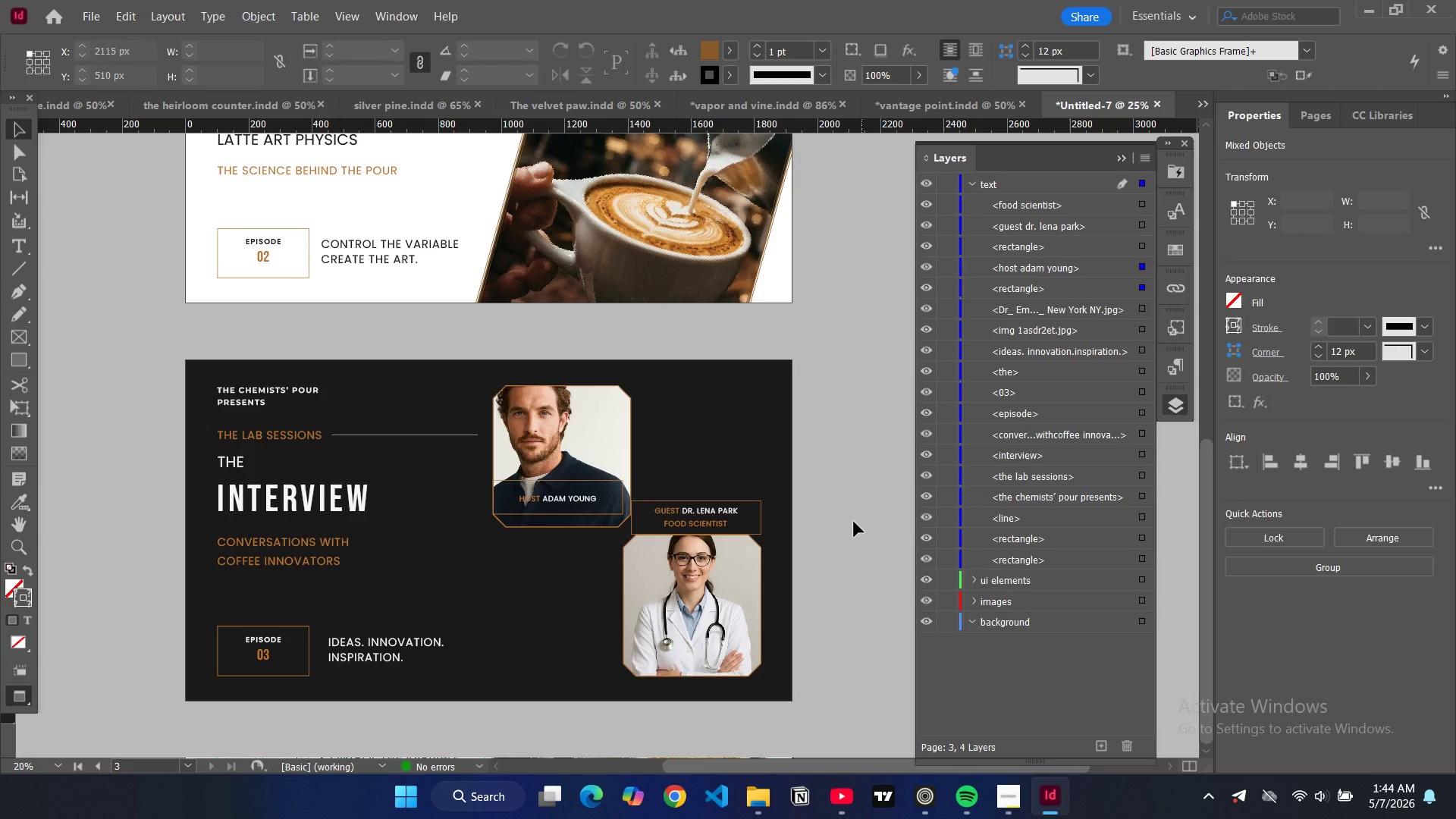 
type(ww)
 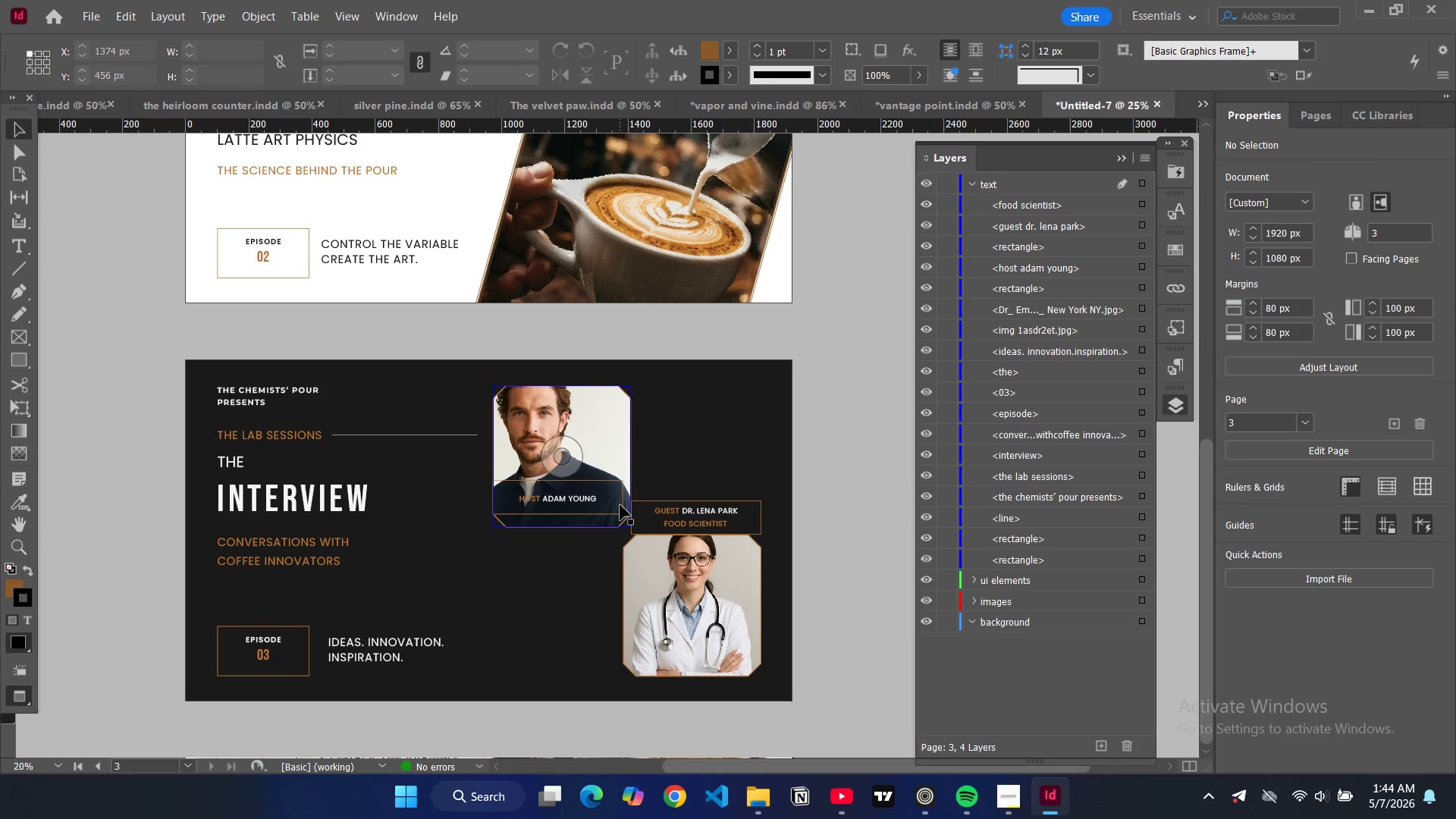 
left_click([620, 505])
 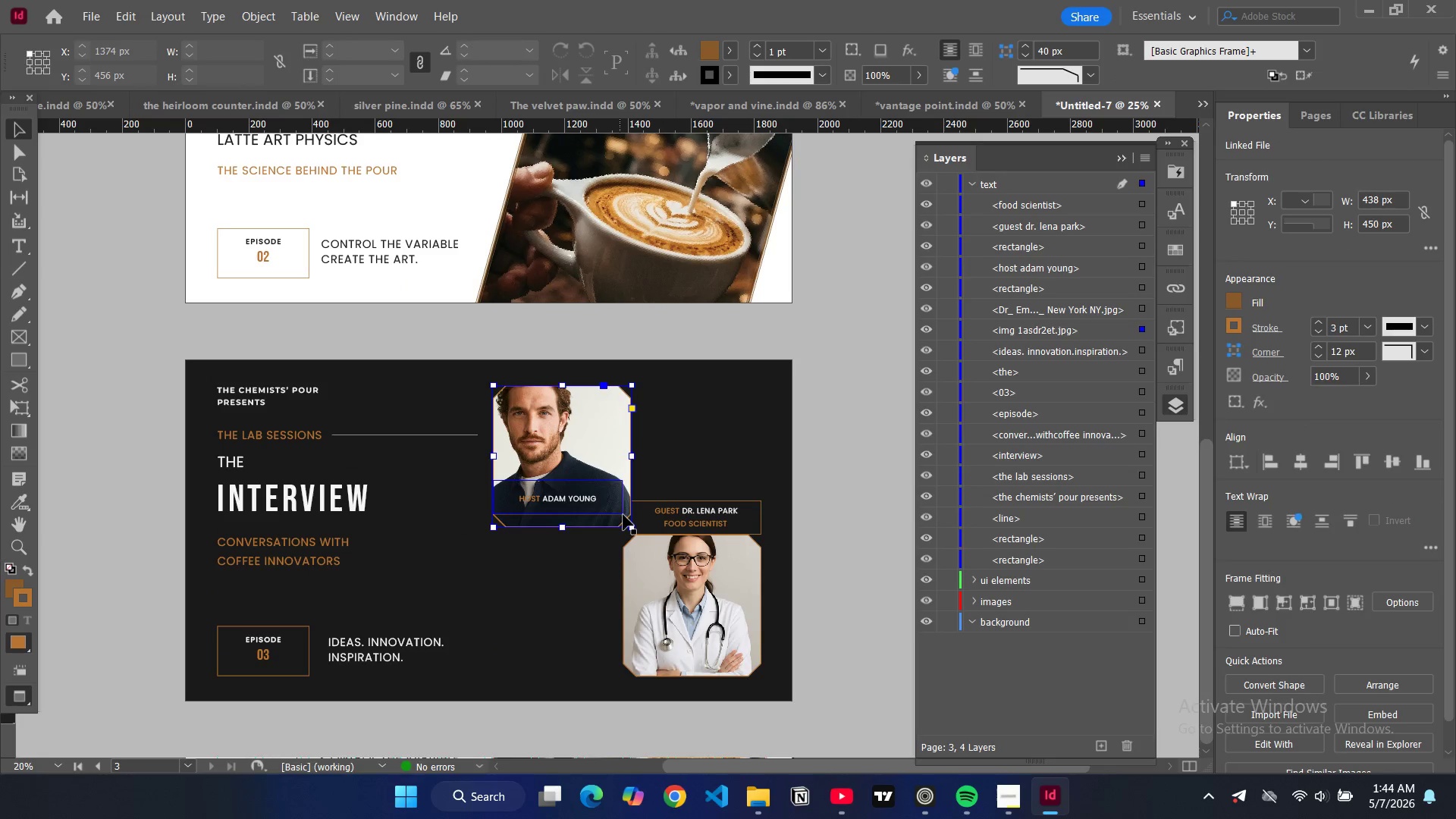 
left_click([623, 515])
 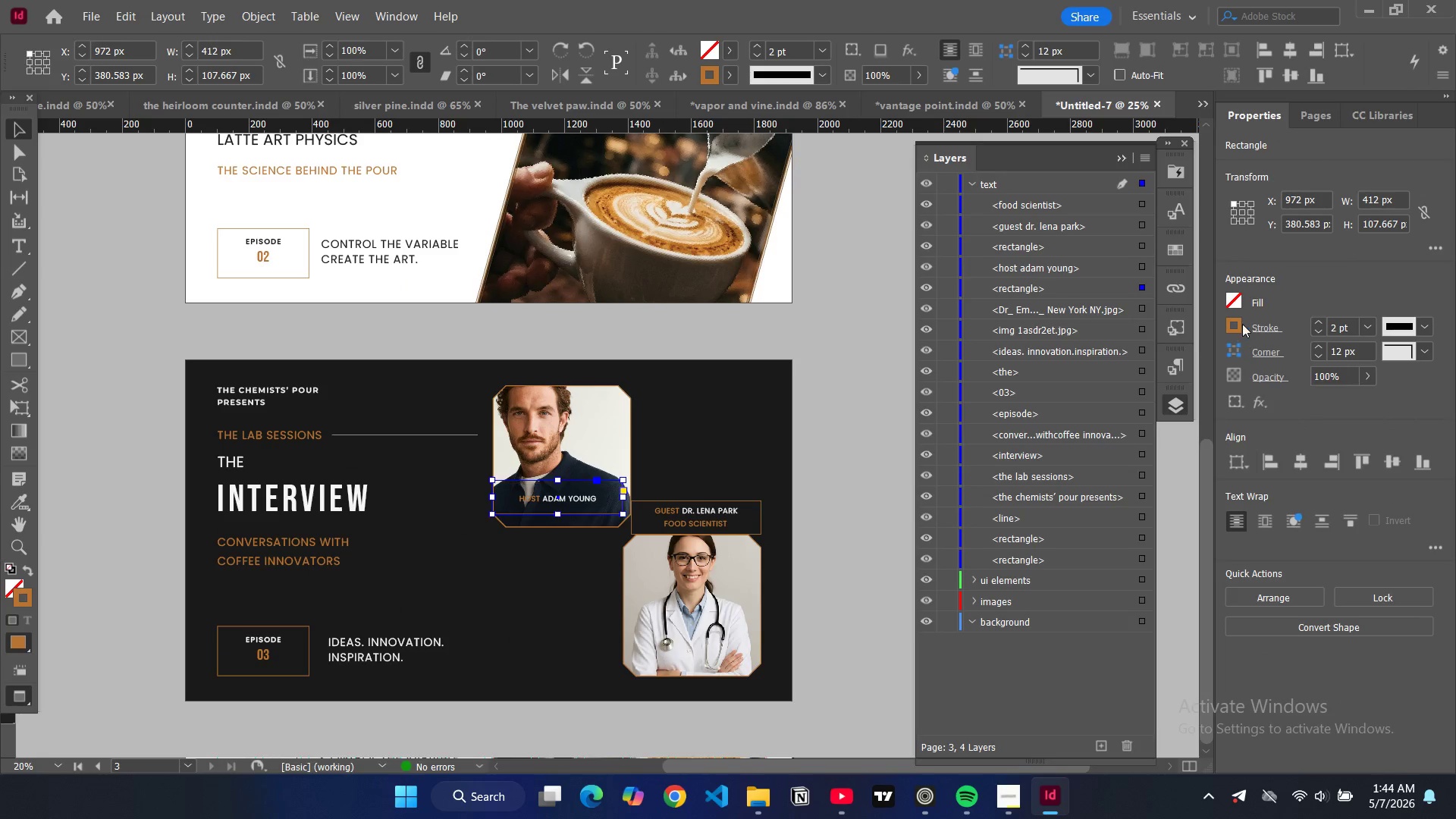 
double_click([1231, 303])
 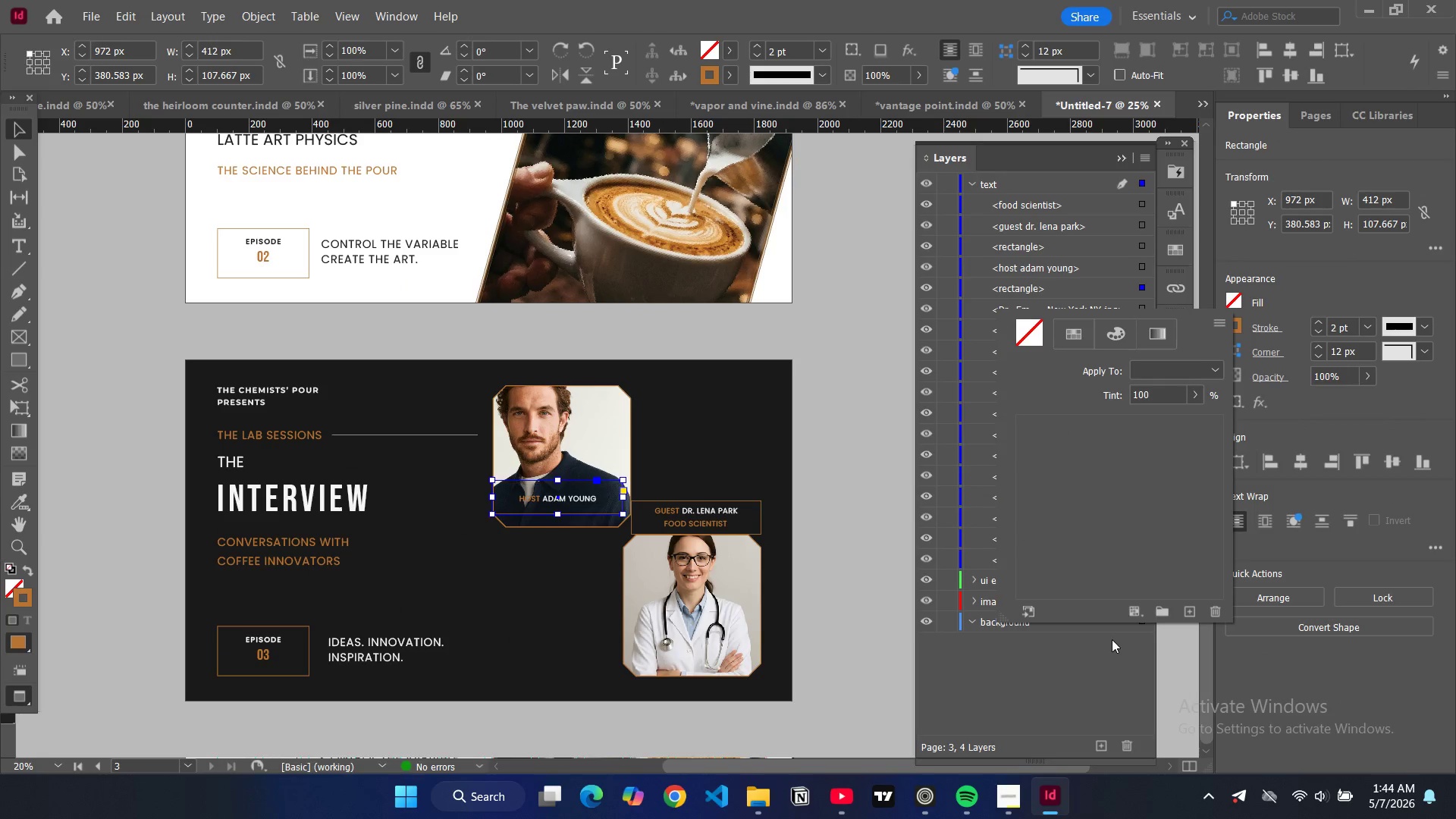 
scroll: coordinate [1065, 557], scroll_direction: down, amount: 5.0
 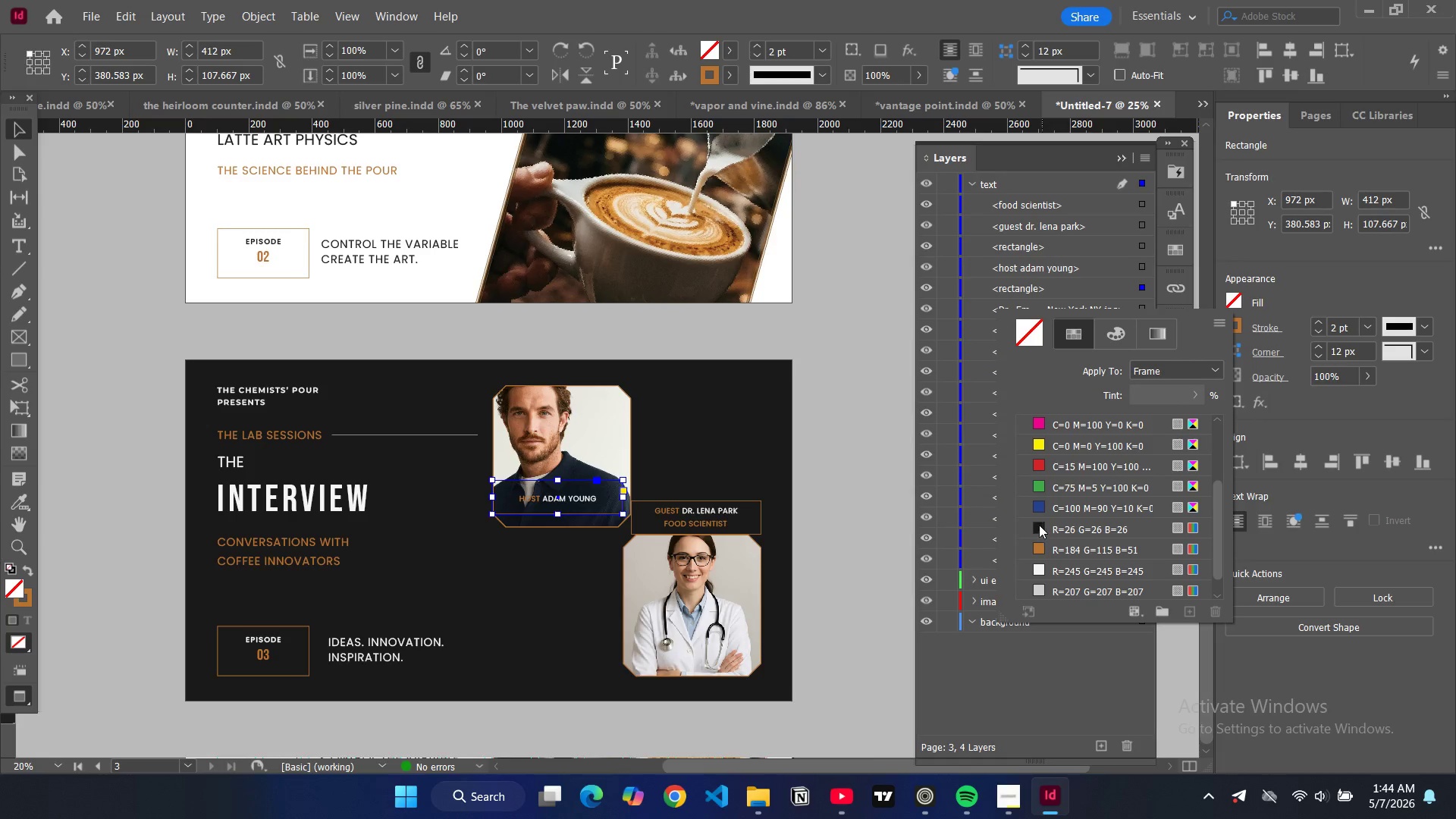 
left_click([1039, 525])
 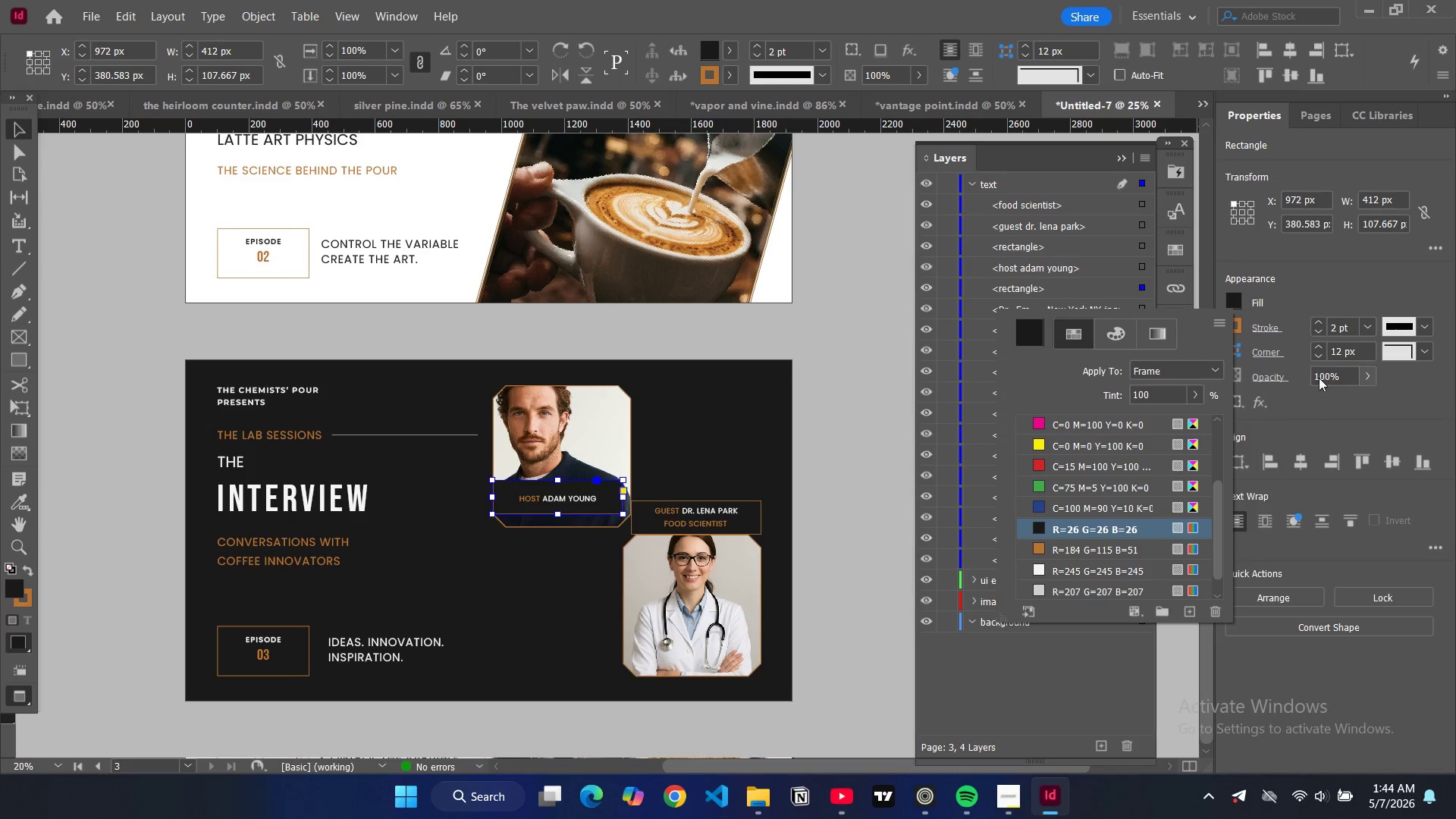 
double_click([1321, 380])
 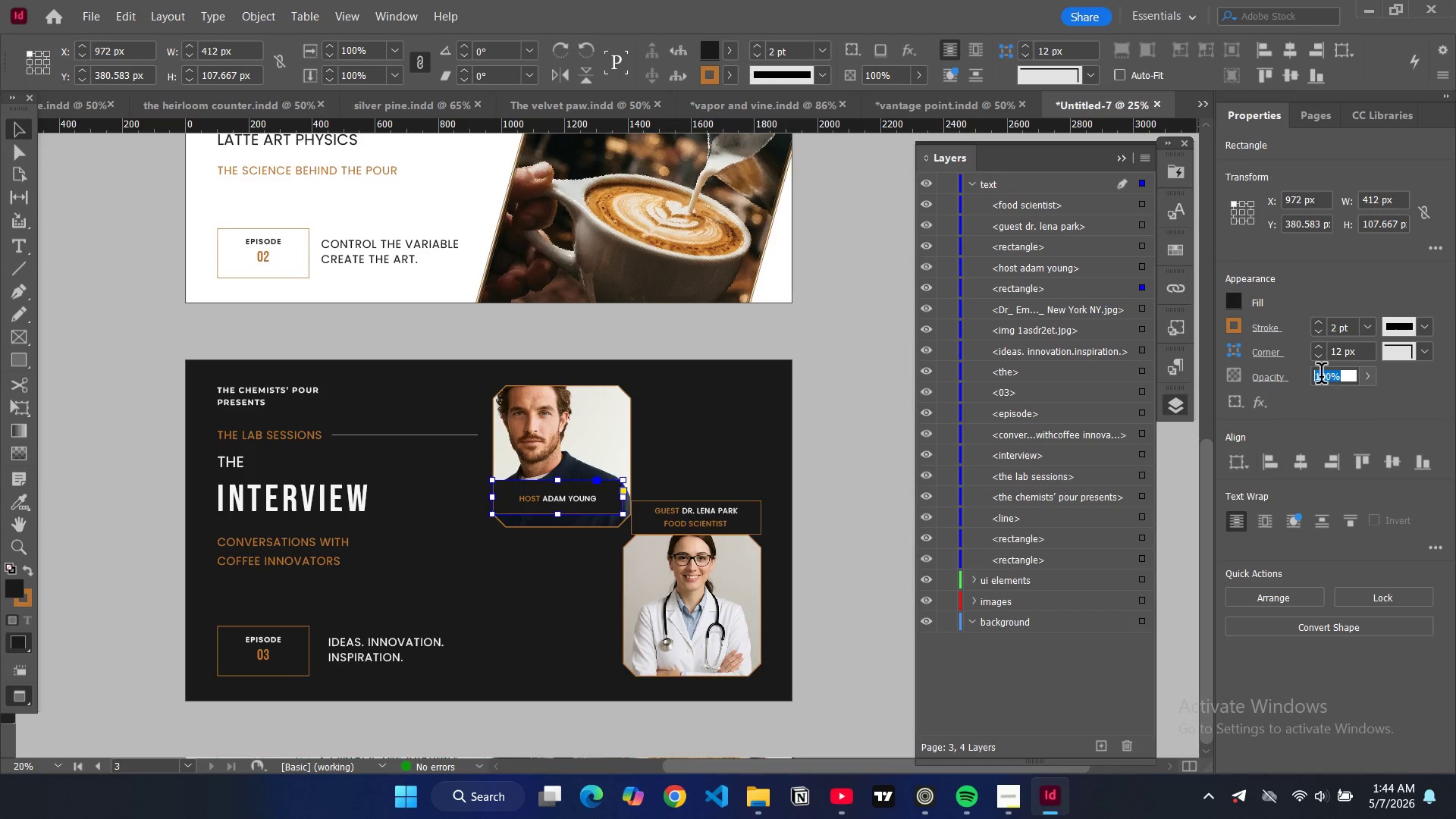 
triple_click([1321, 376])
 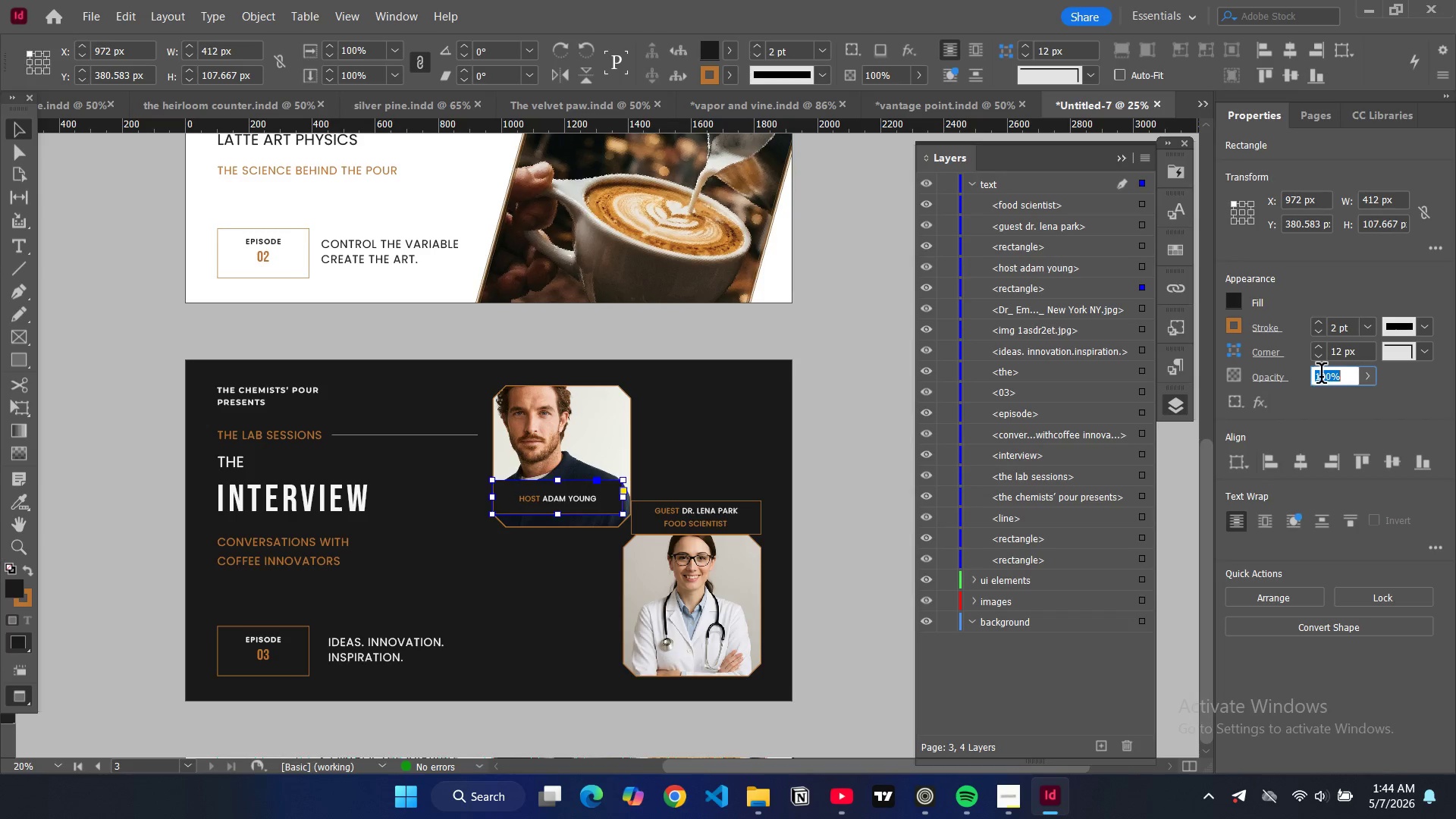 
triple_click([1321, 376])
 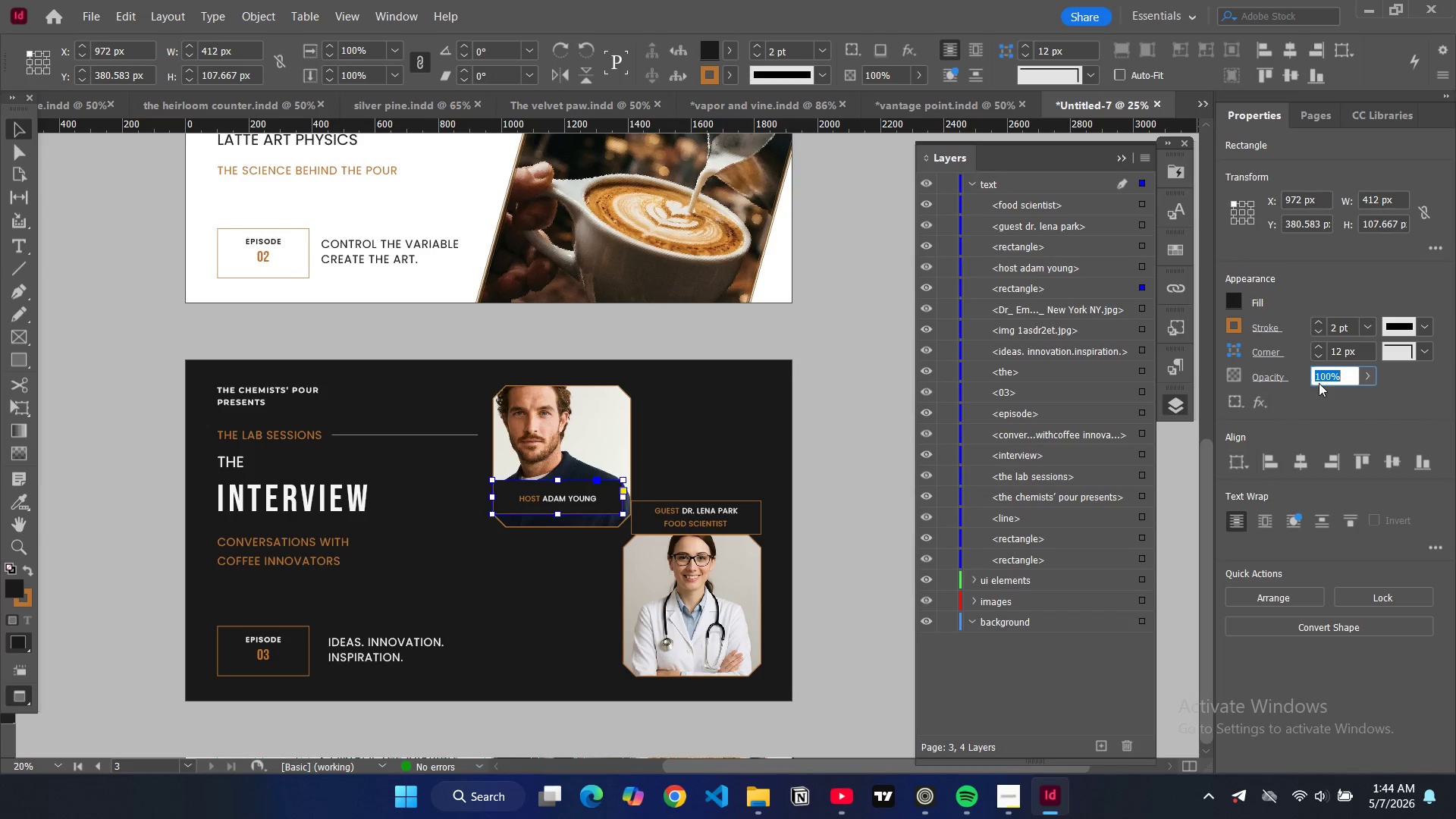 
type(60)
 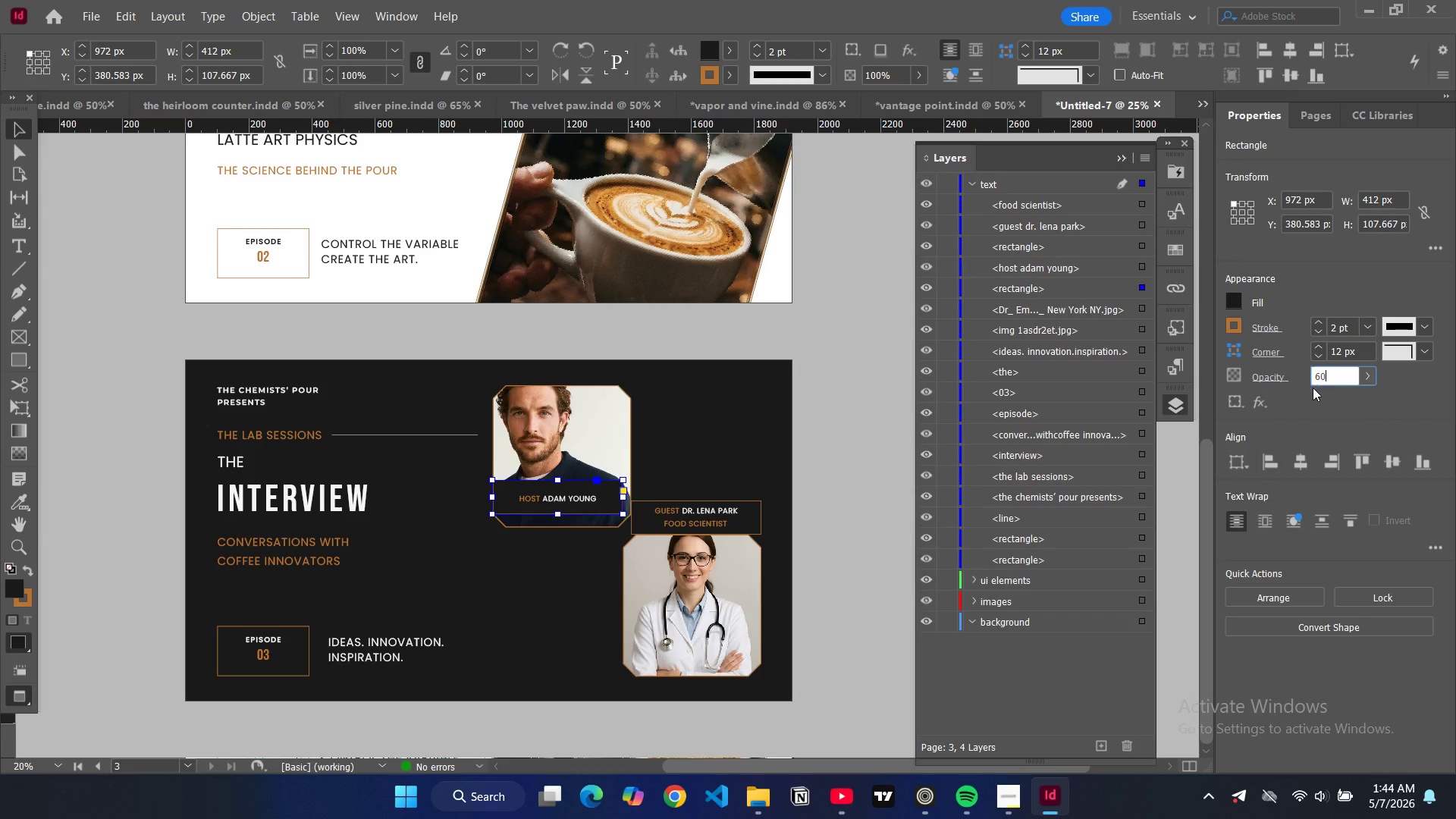 
key(Enter)
 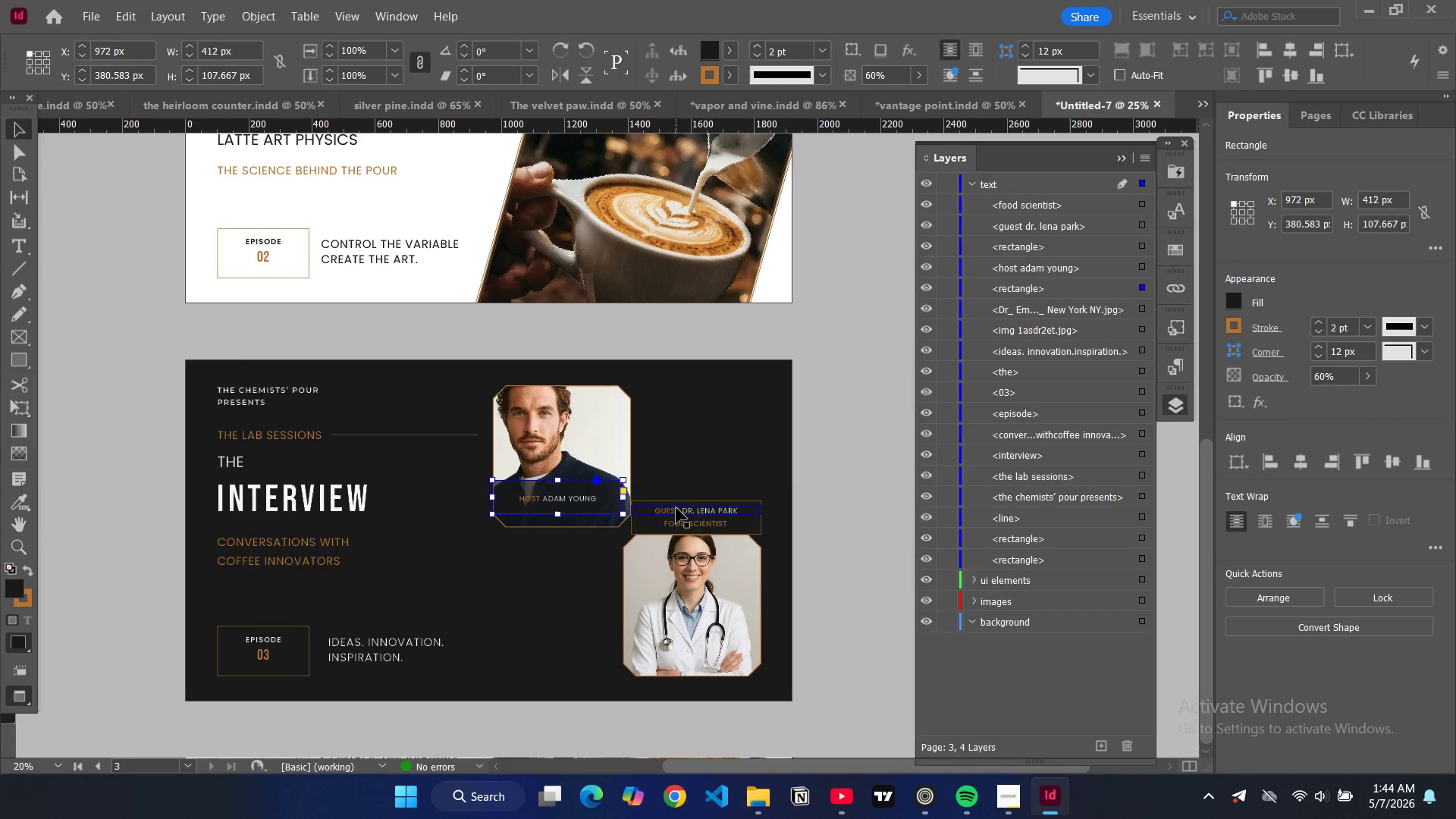 
key(Control+Z)
 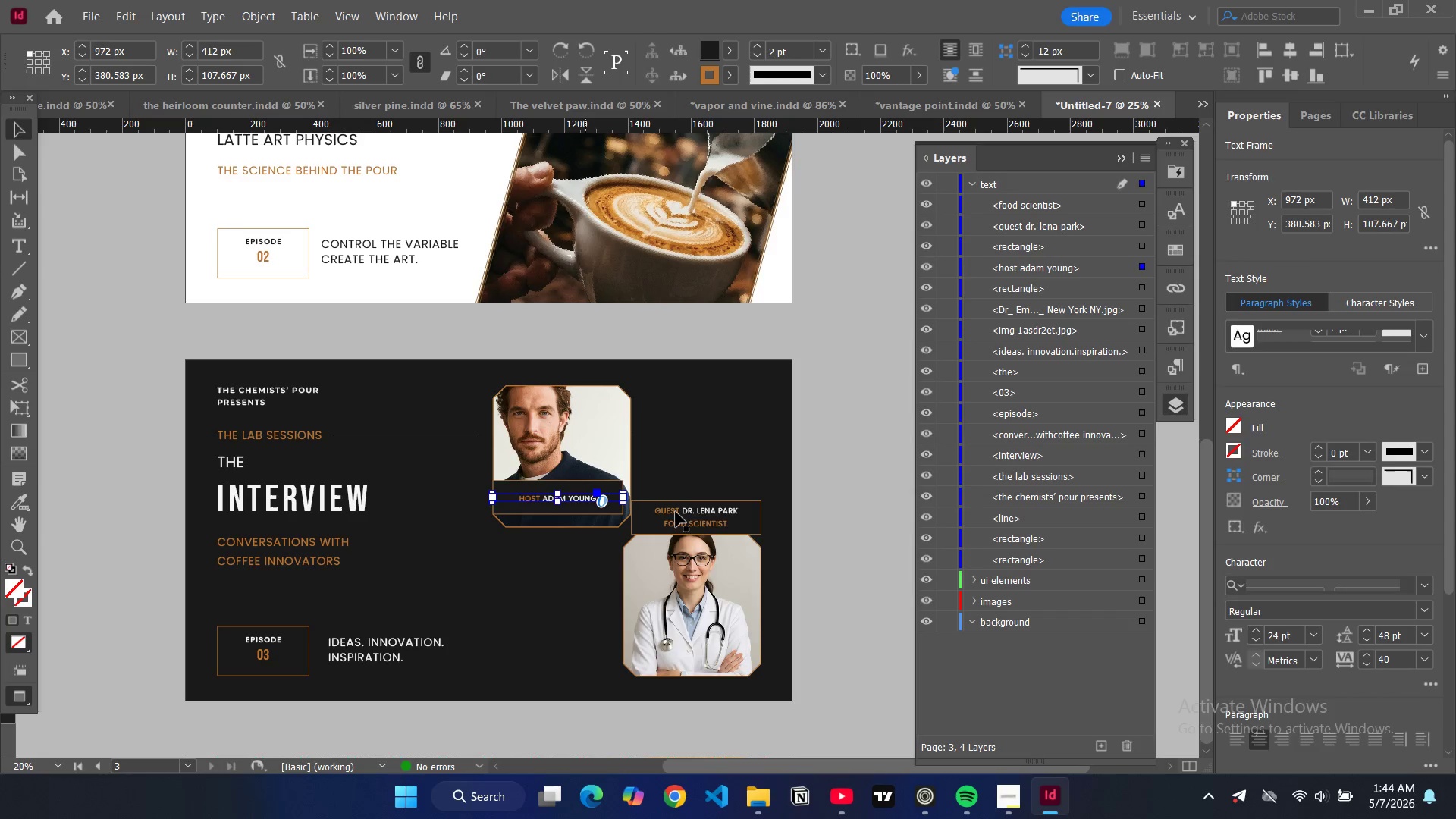 
key(Backspace)
 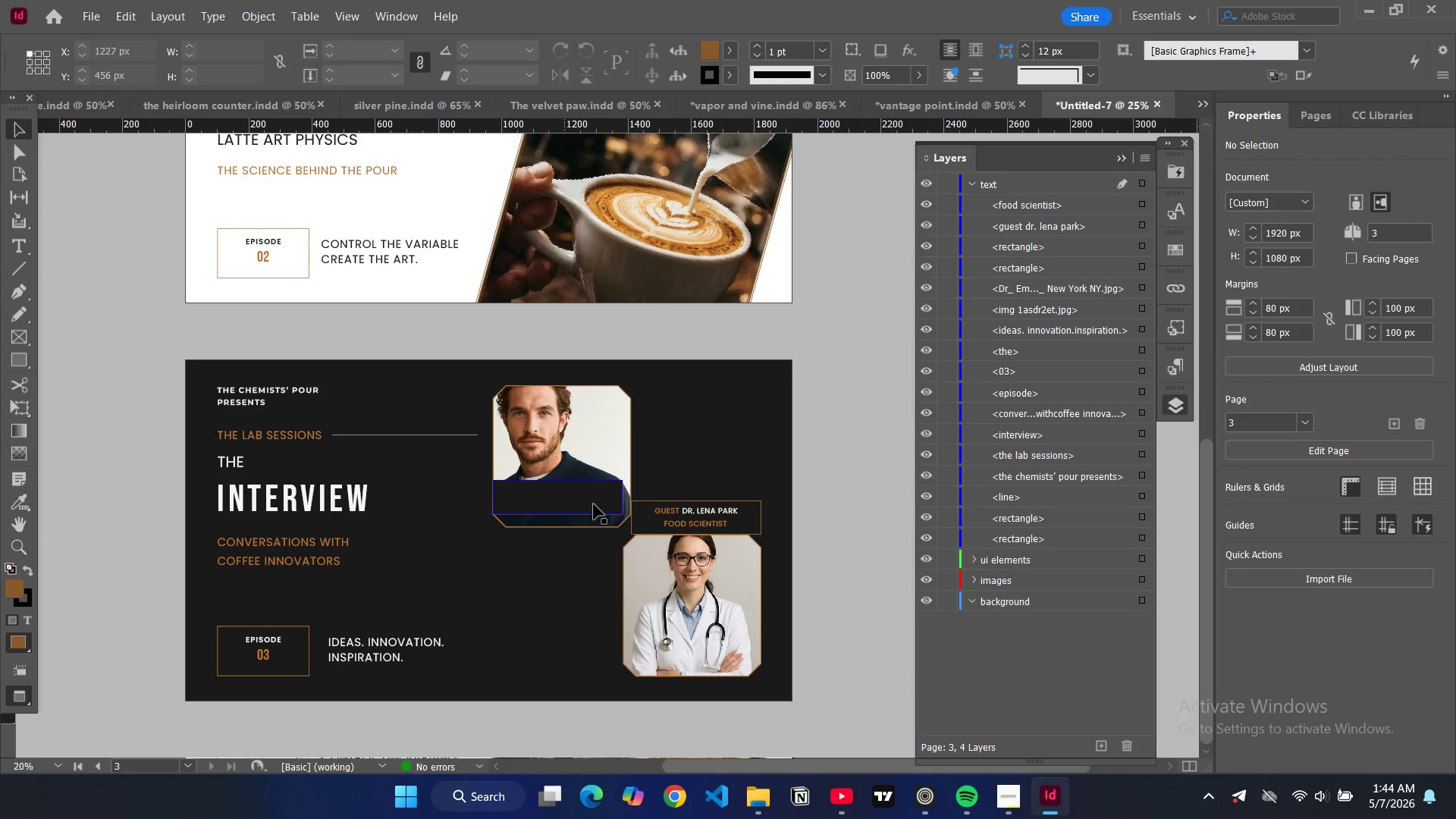 
left_click([597, 501])
 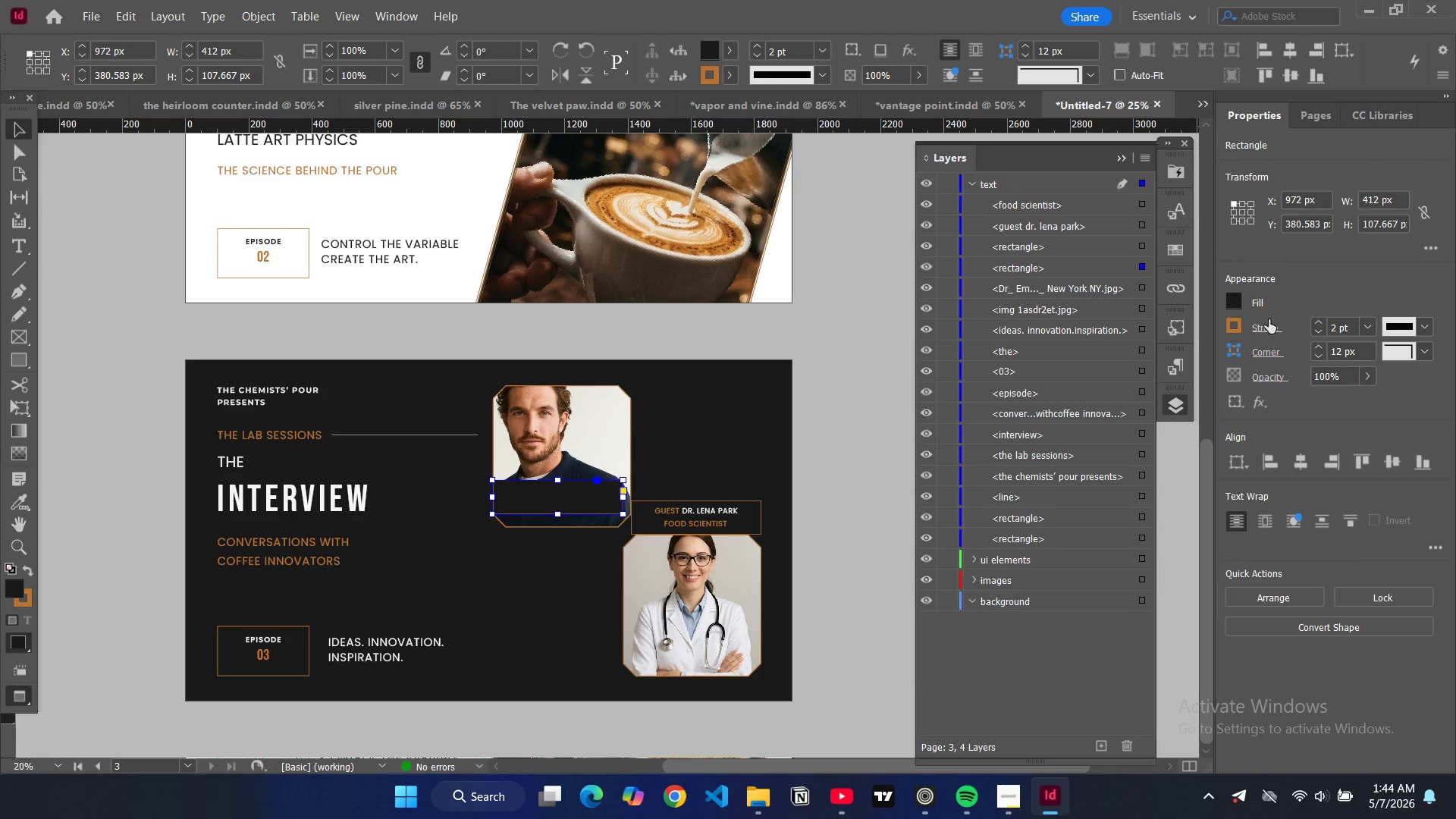 
double_click([1325, 375])
 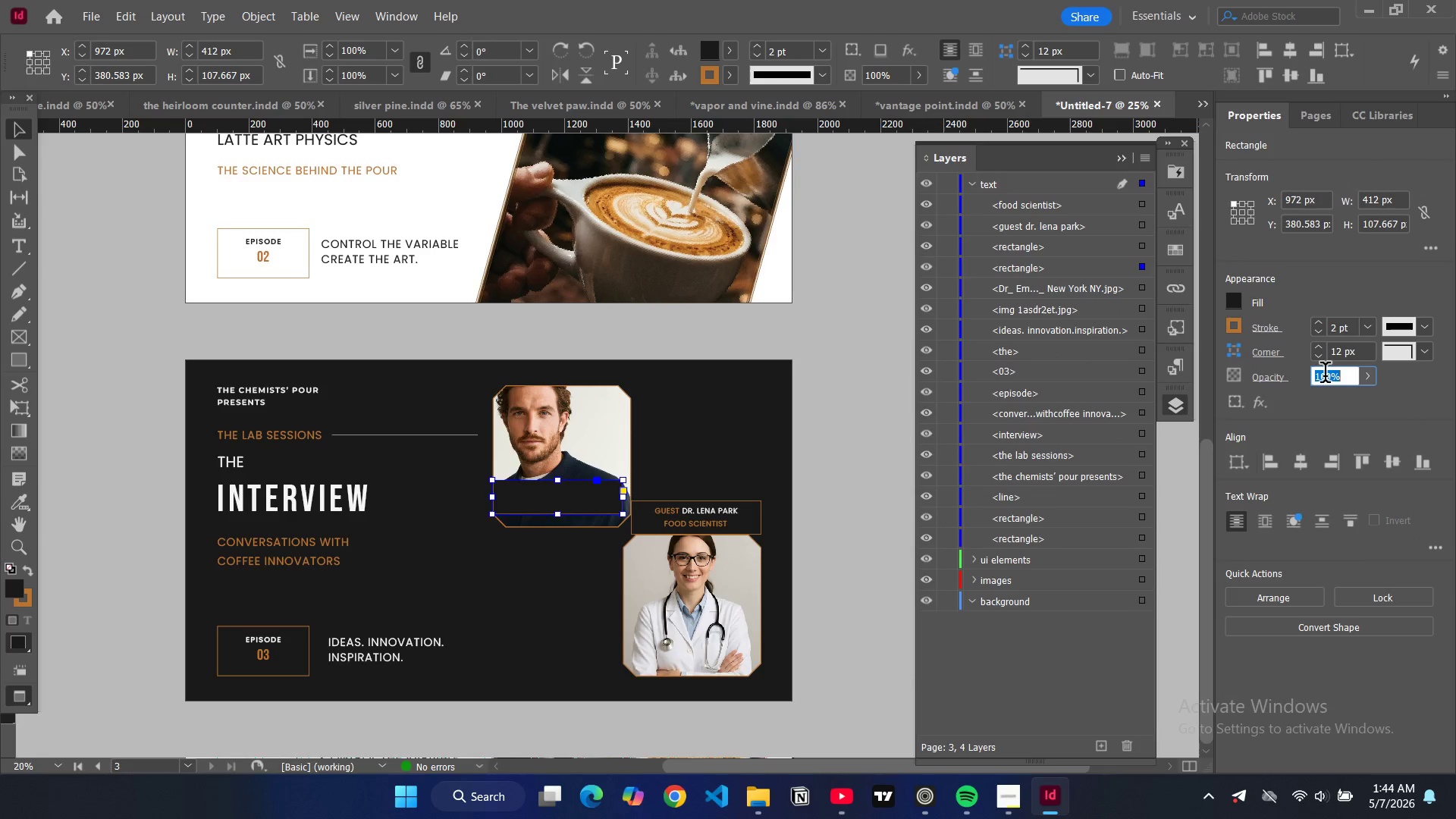 
triple_click([1325, 375])
 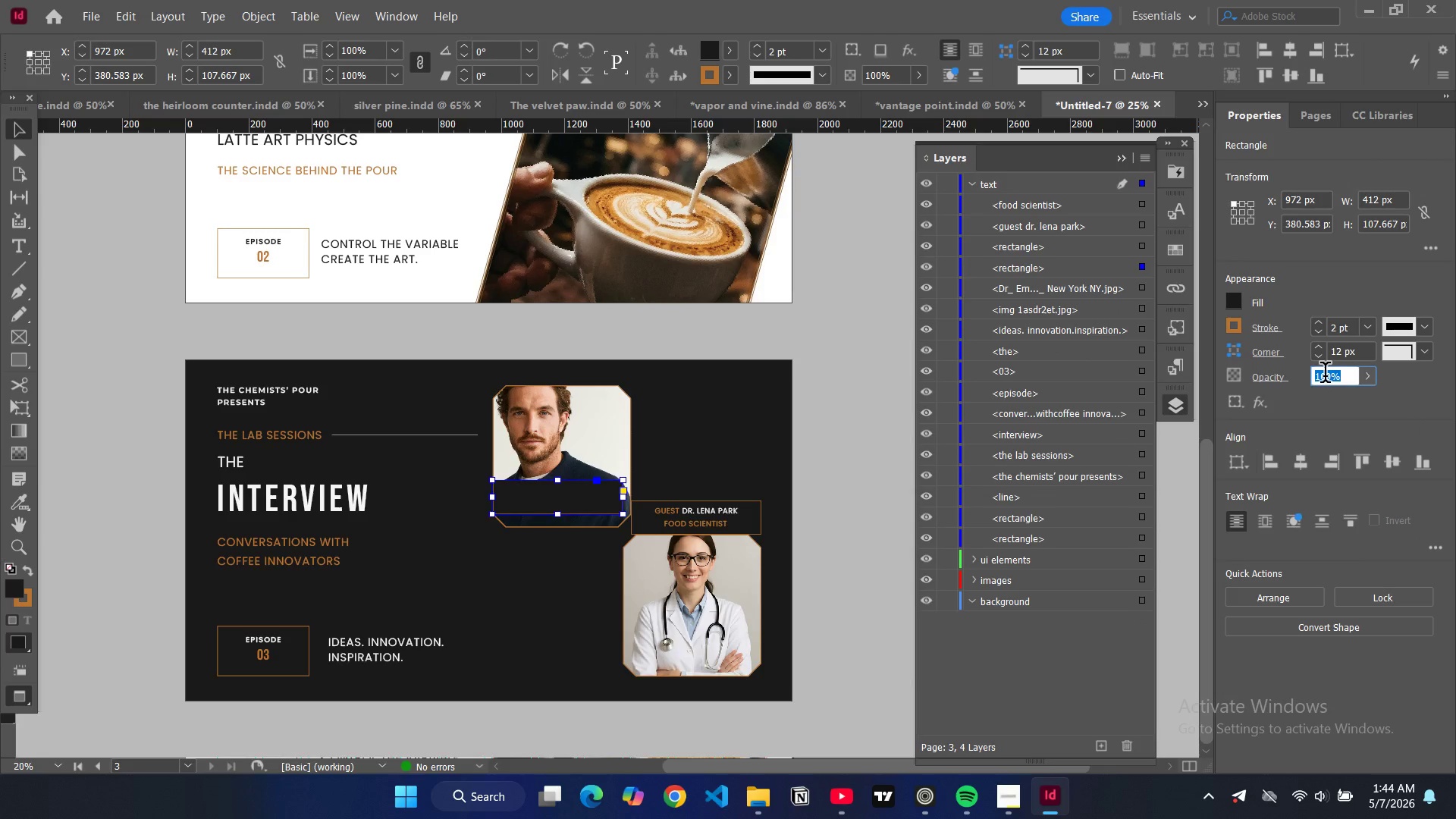 
type(60)
 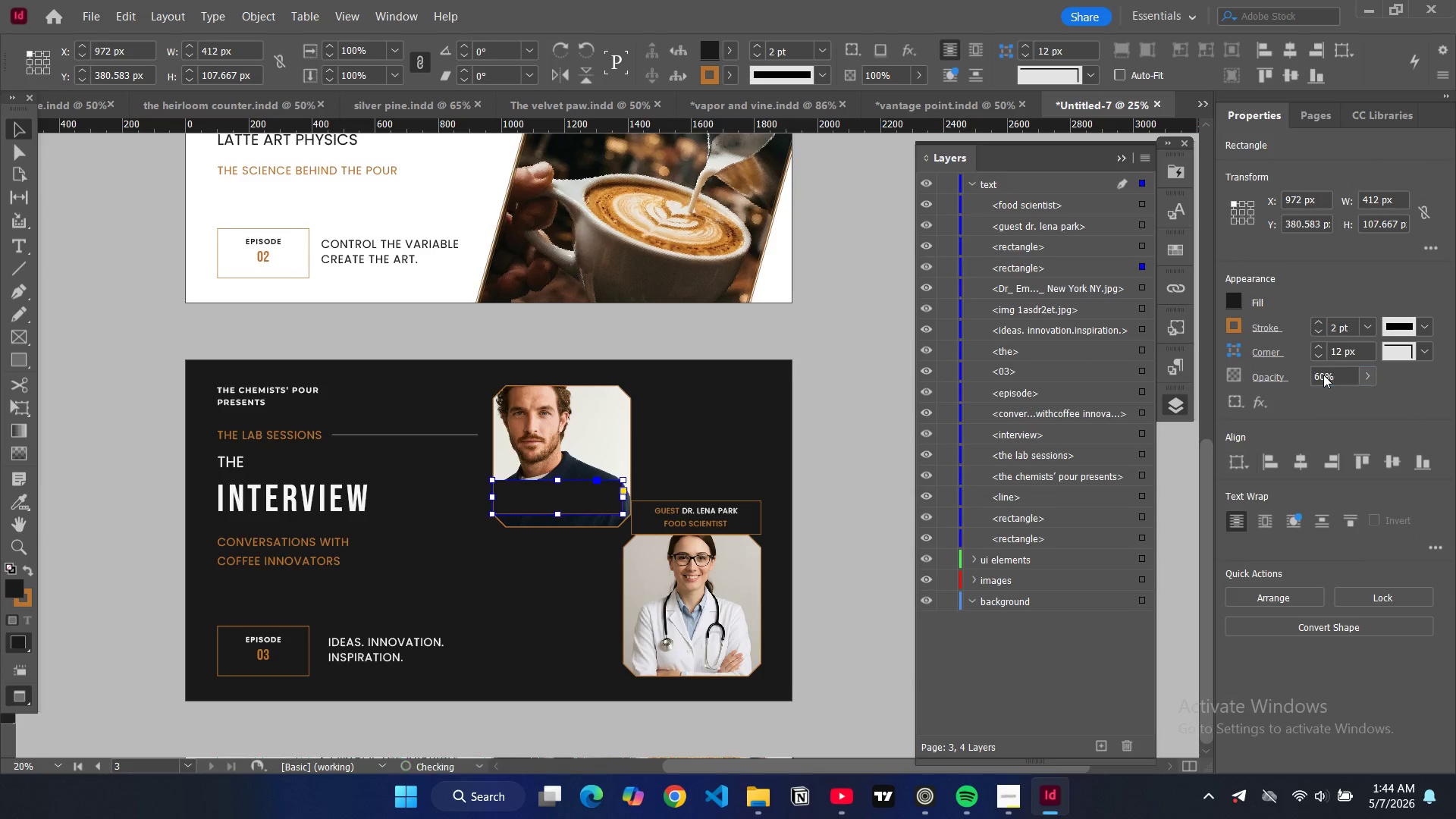 
key(Enter)
 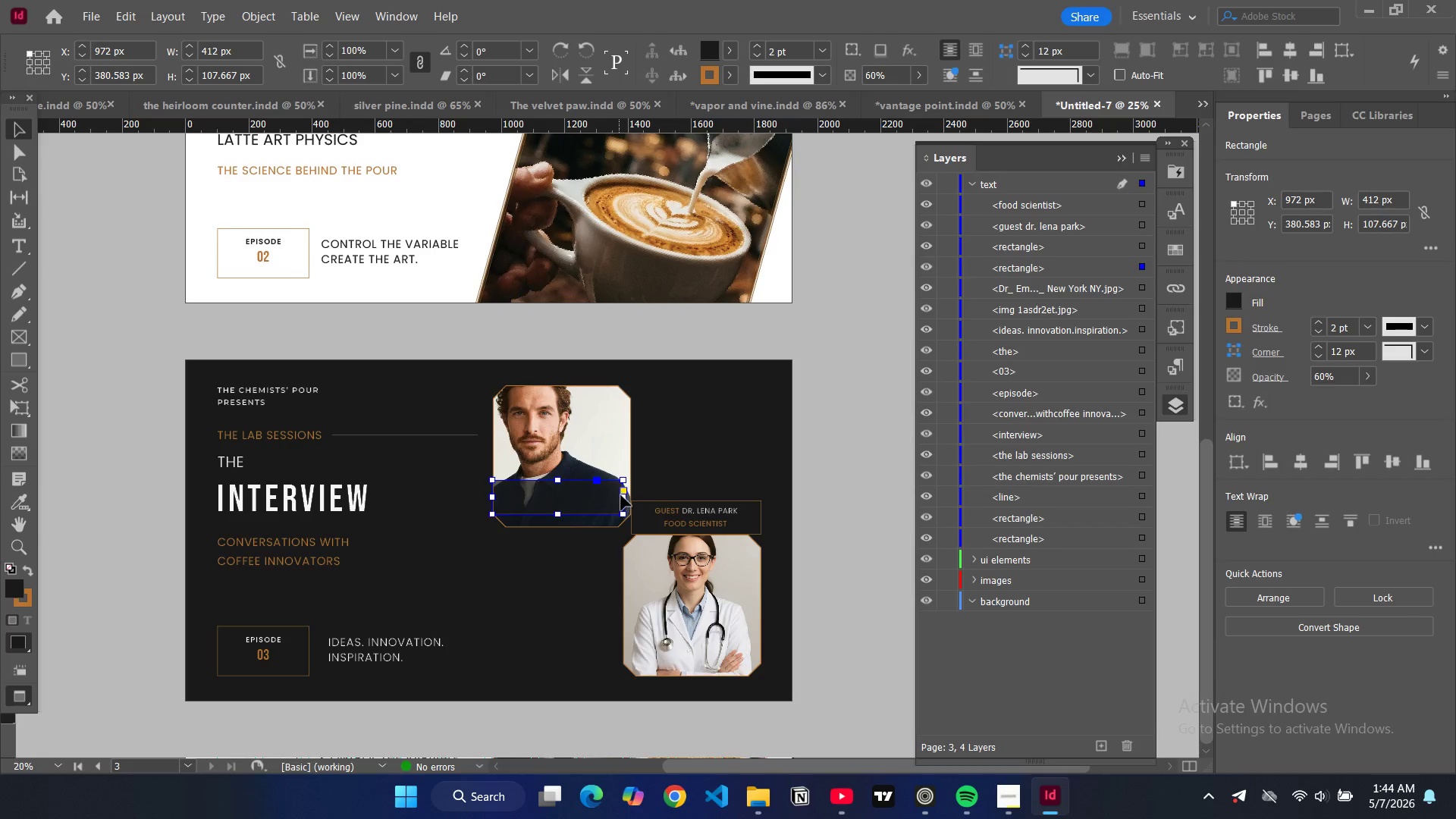 
left_click_drag(start_coordinate=[623, 497], to_coordinate=[629, 498])
 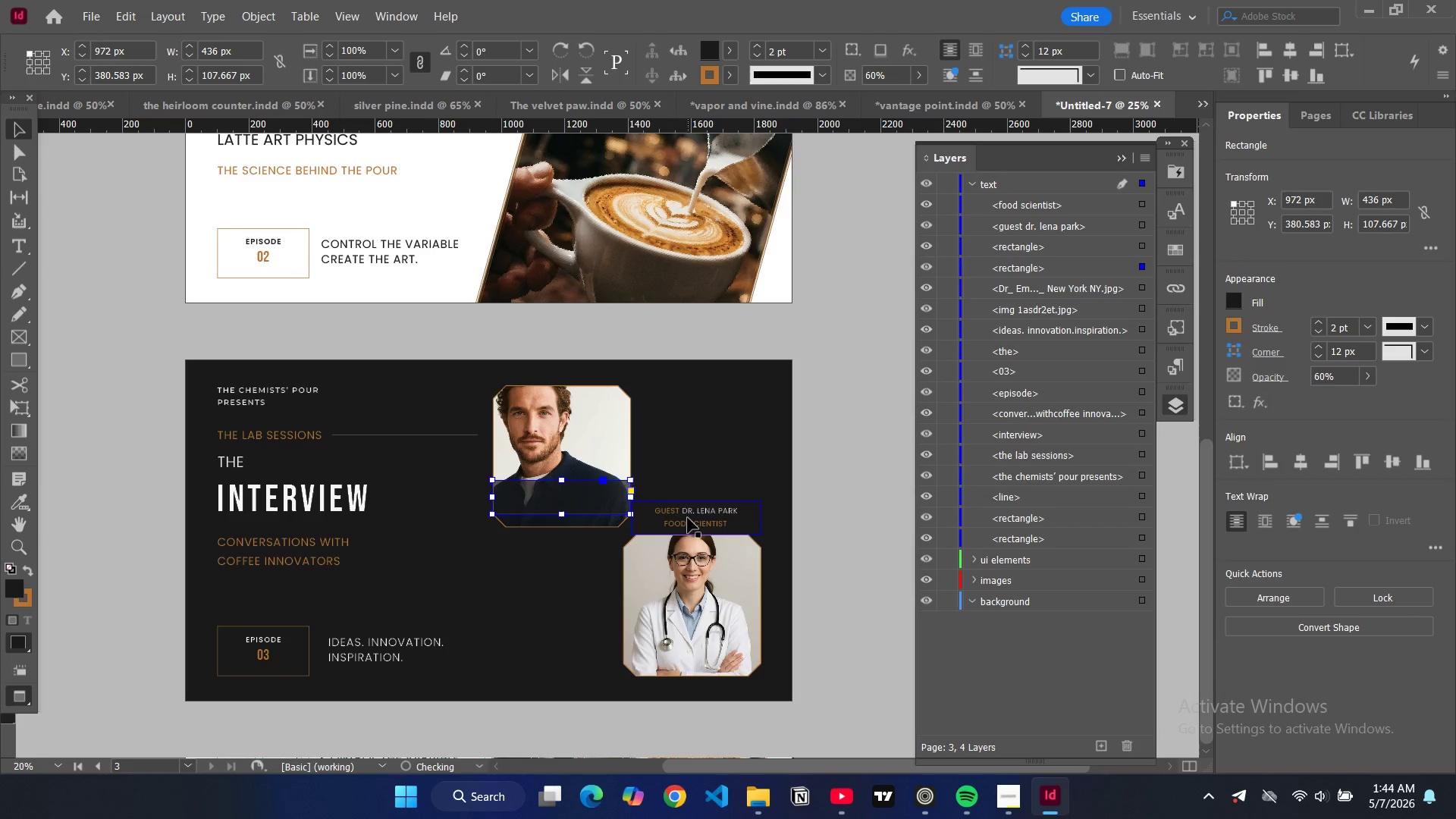 
left_click([688, 518])
 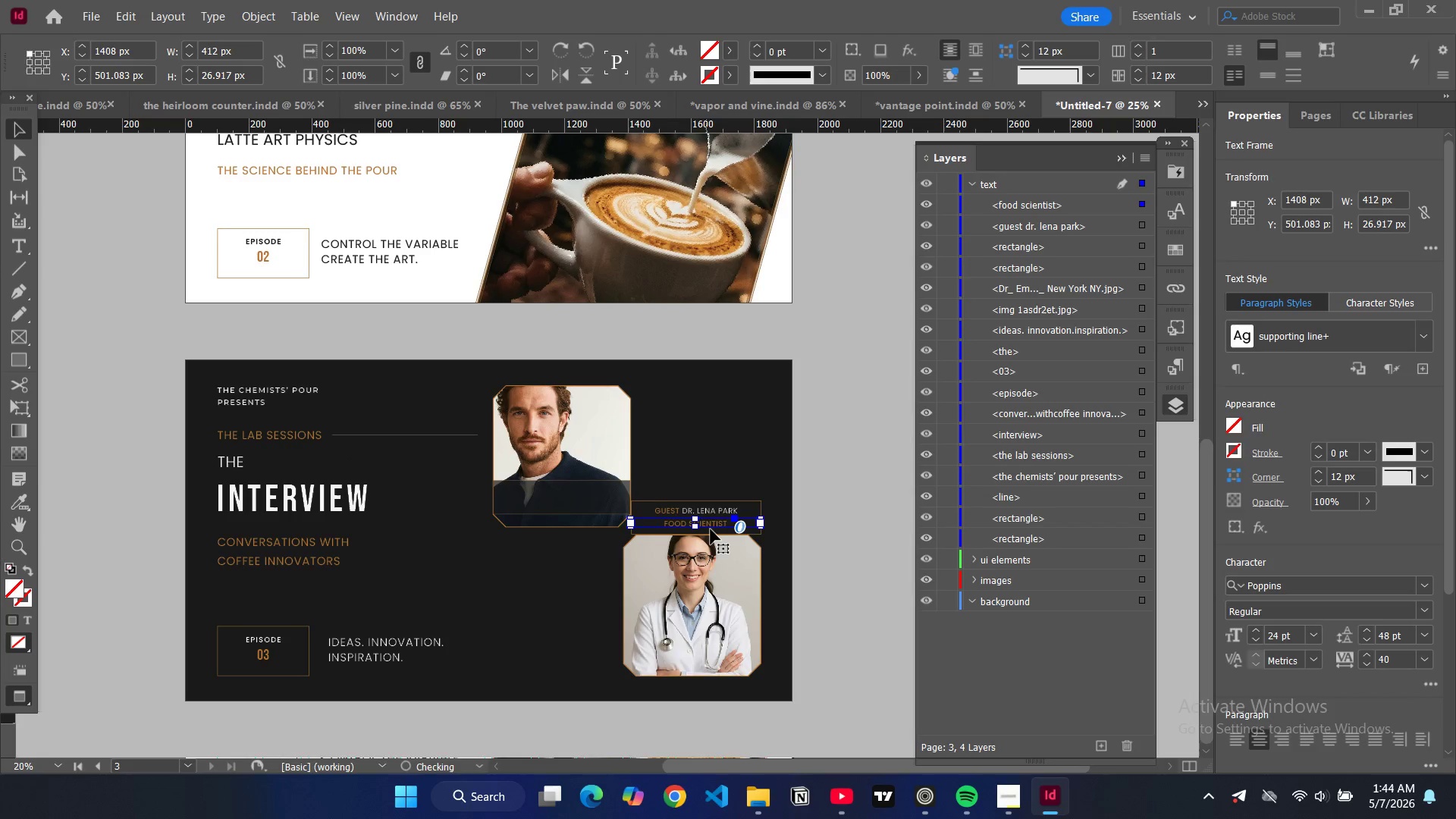 
hold_key(key=ControlLeft, duration=1.51)
 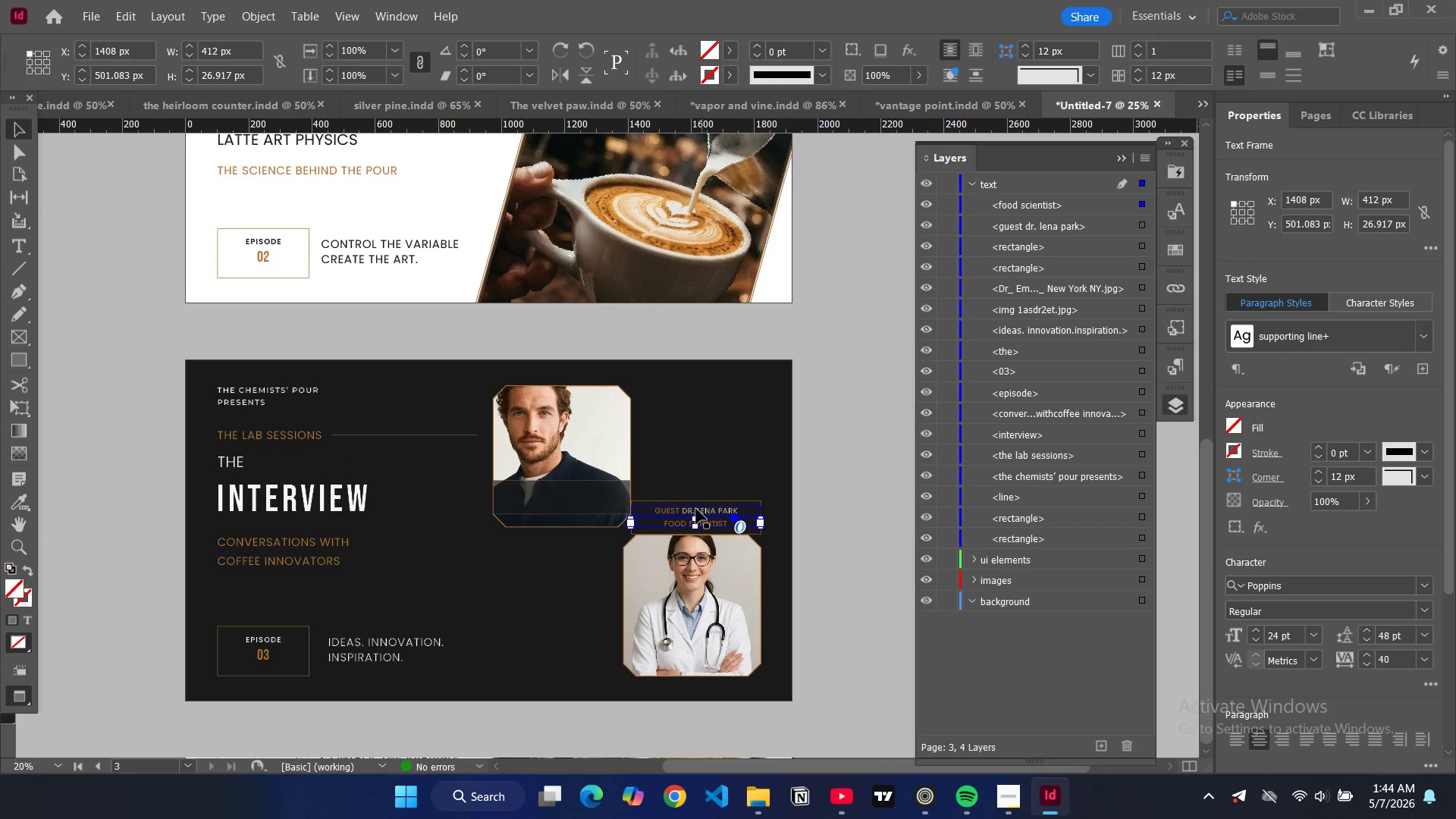 
key(Control+ControlLeft)
 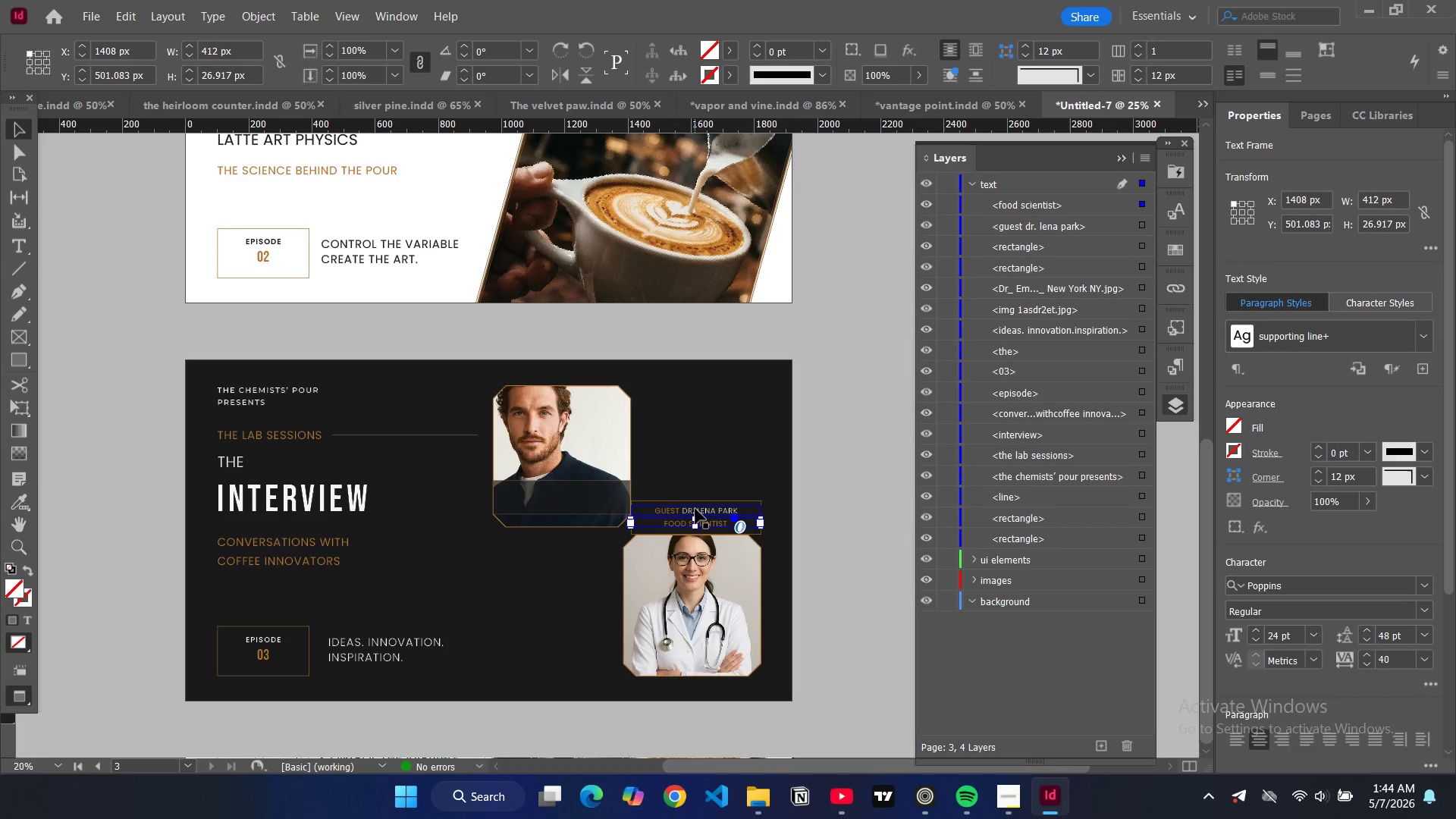 
left_click([695, 509])
 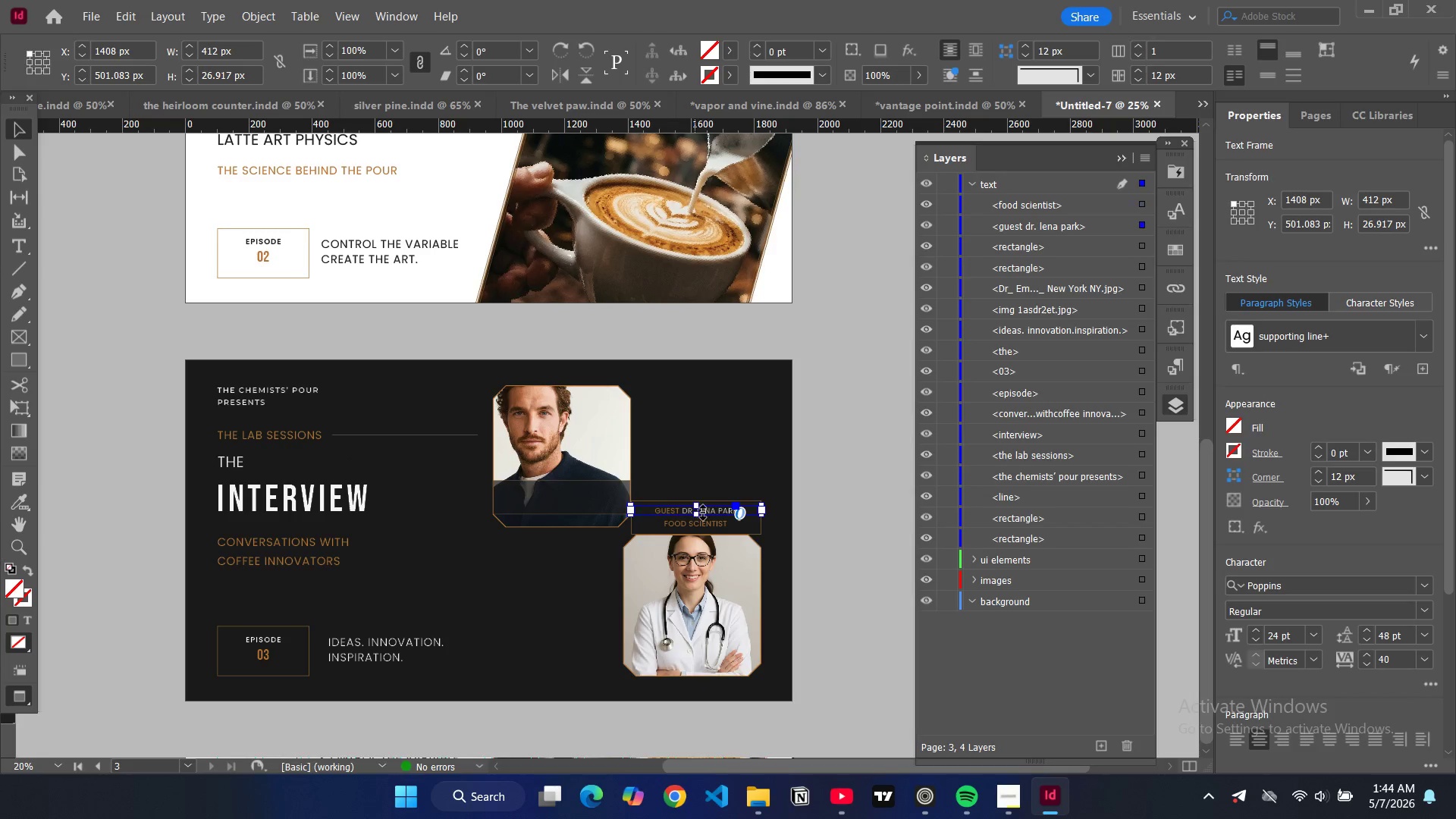 
key(Control+C)
 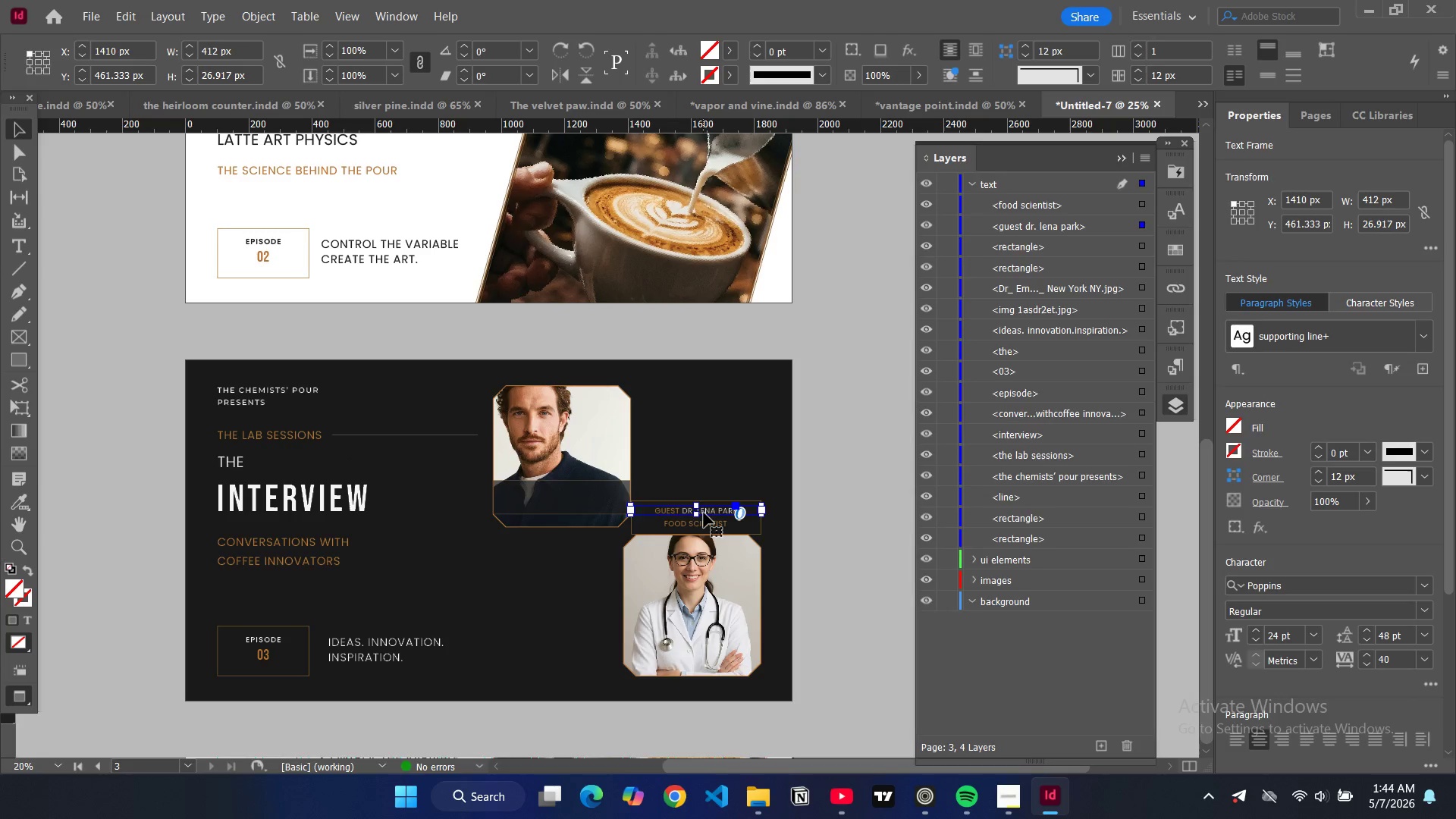 
key(Control+V)
 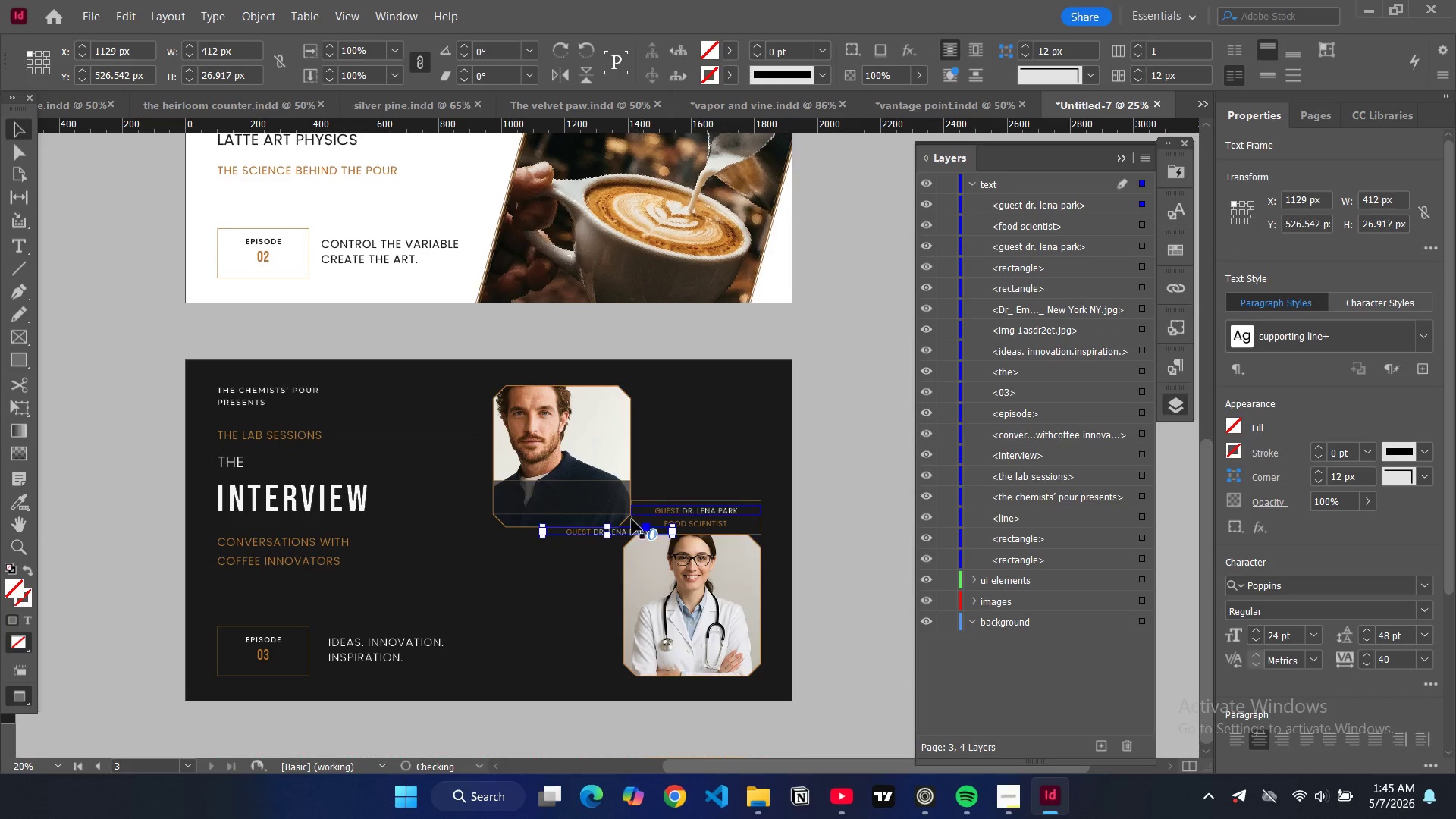 
left_click_drag(start_coordinate=[622, 532], to_coordinate=[580, 498])
 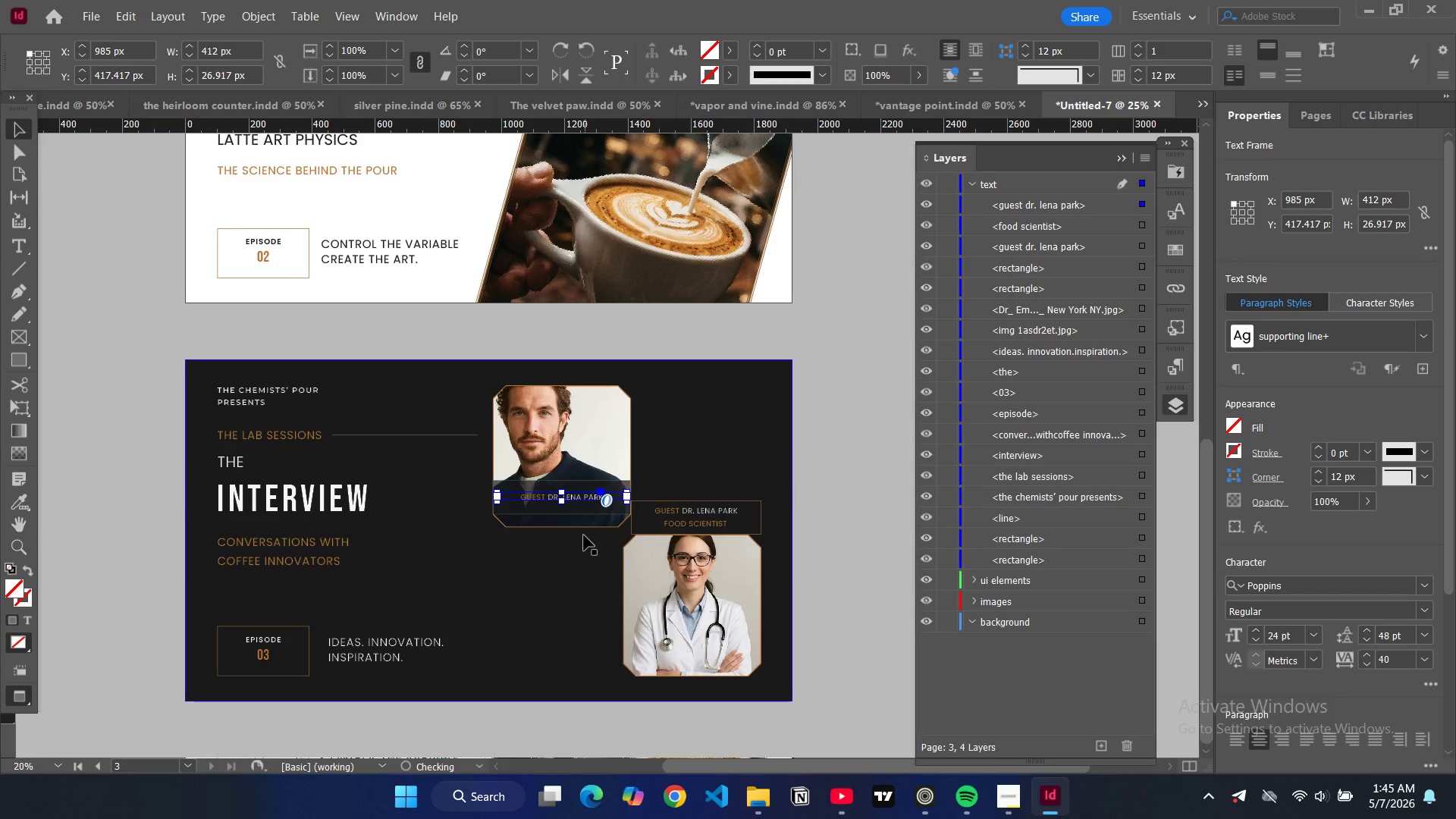 
left_click([583, 545])
 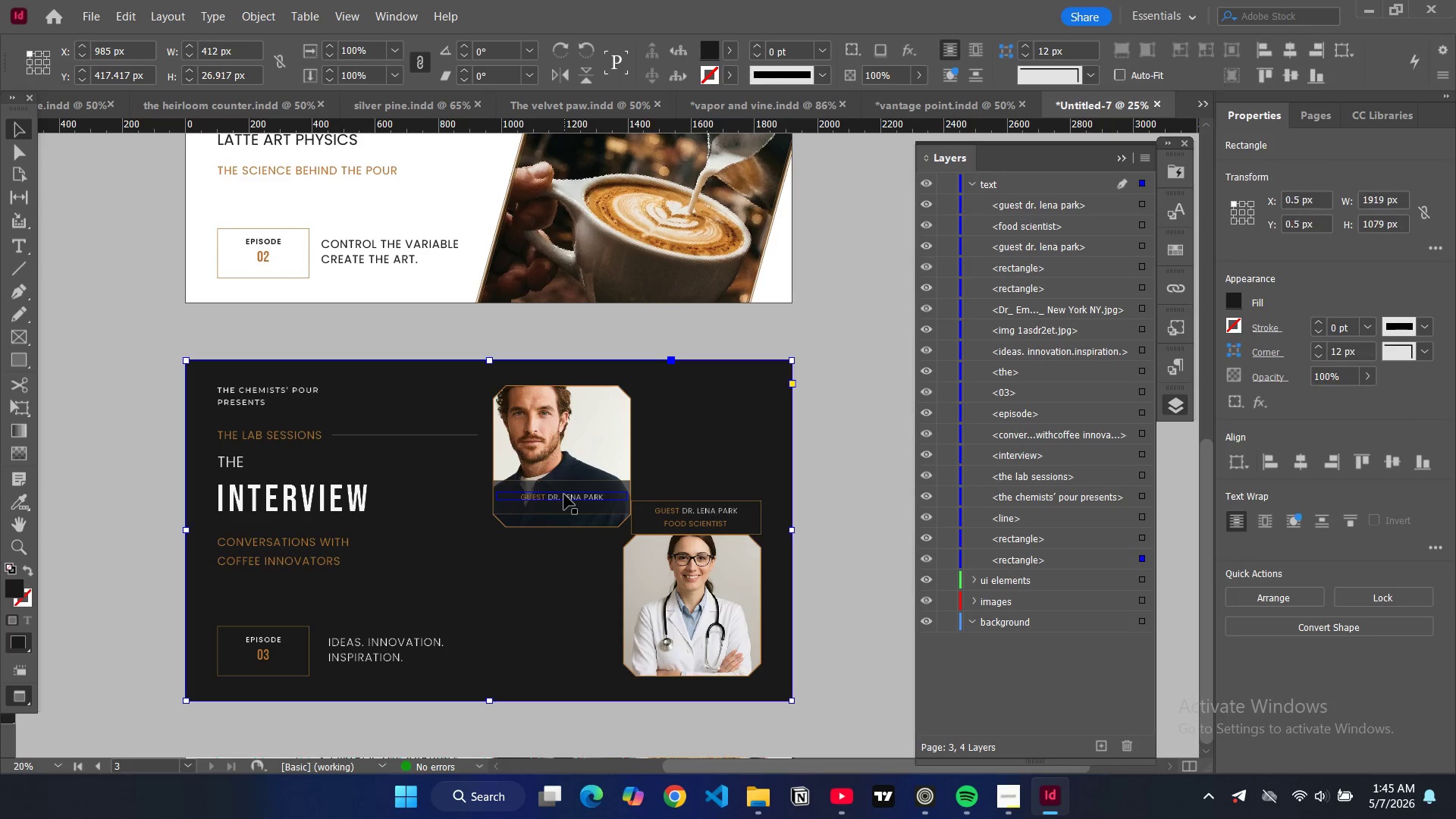 
double_click([564, 494])
 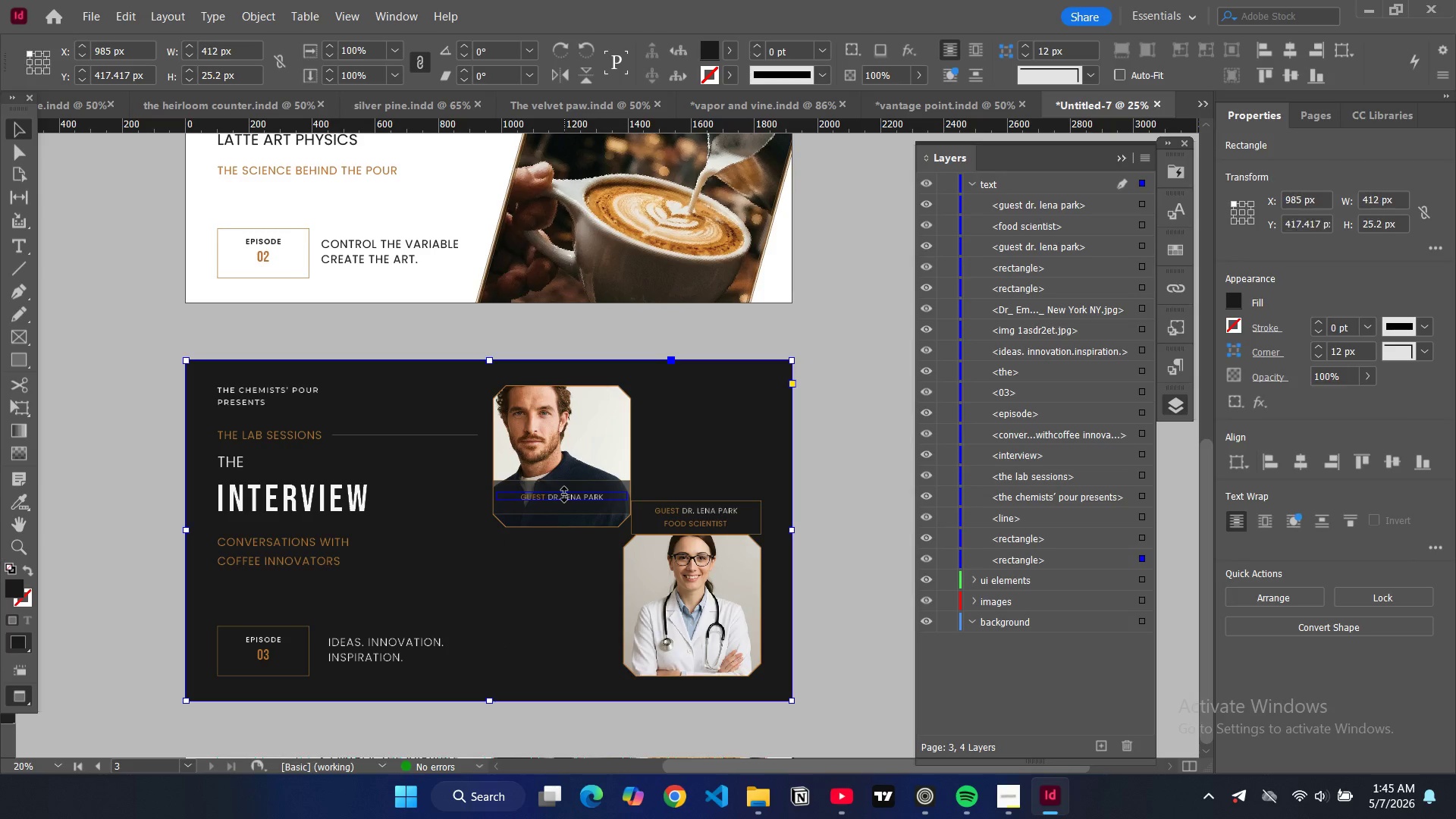 
triple_click([564, 494])
 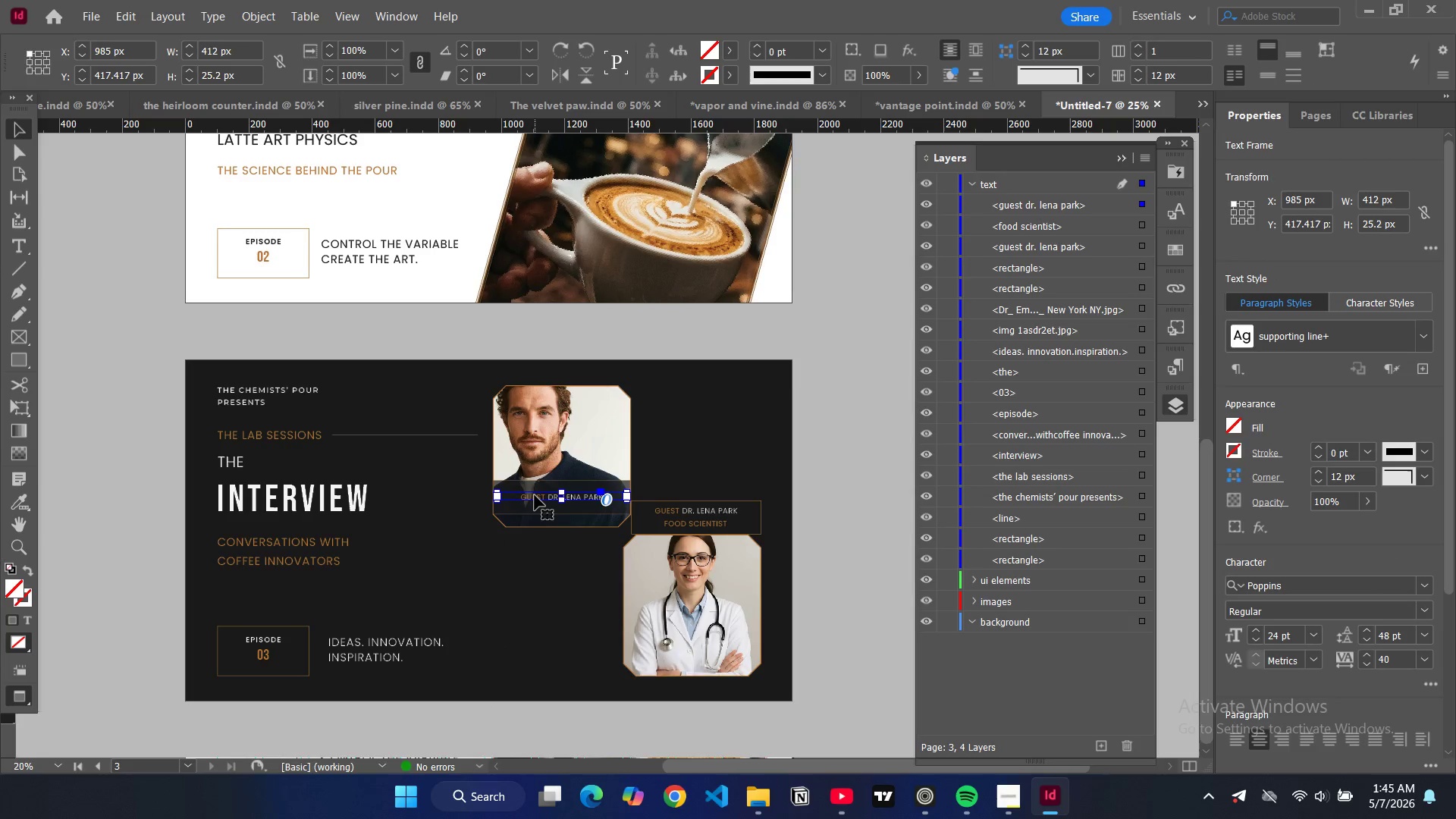 
double_click([535, 496])
 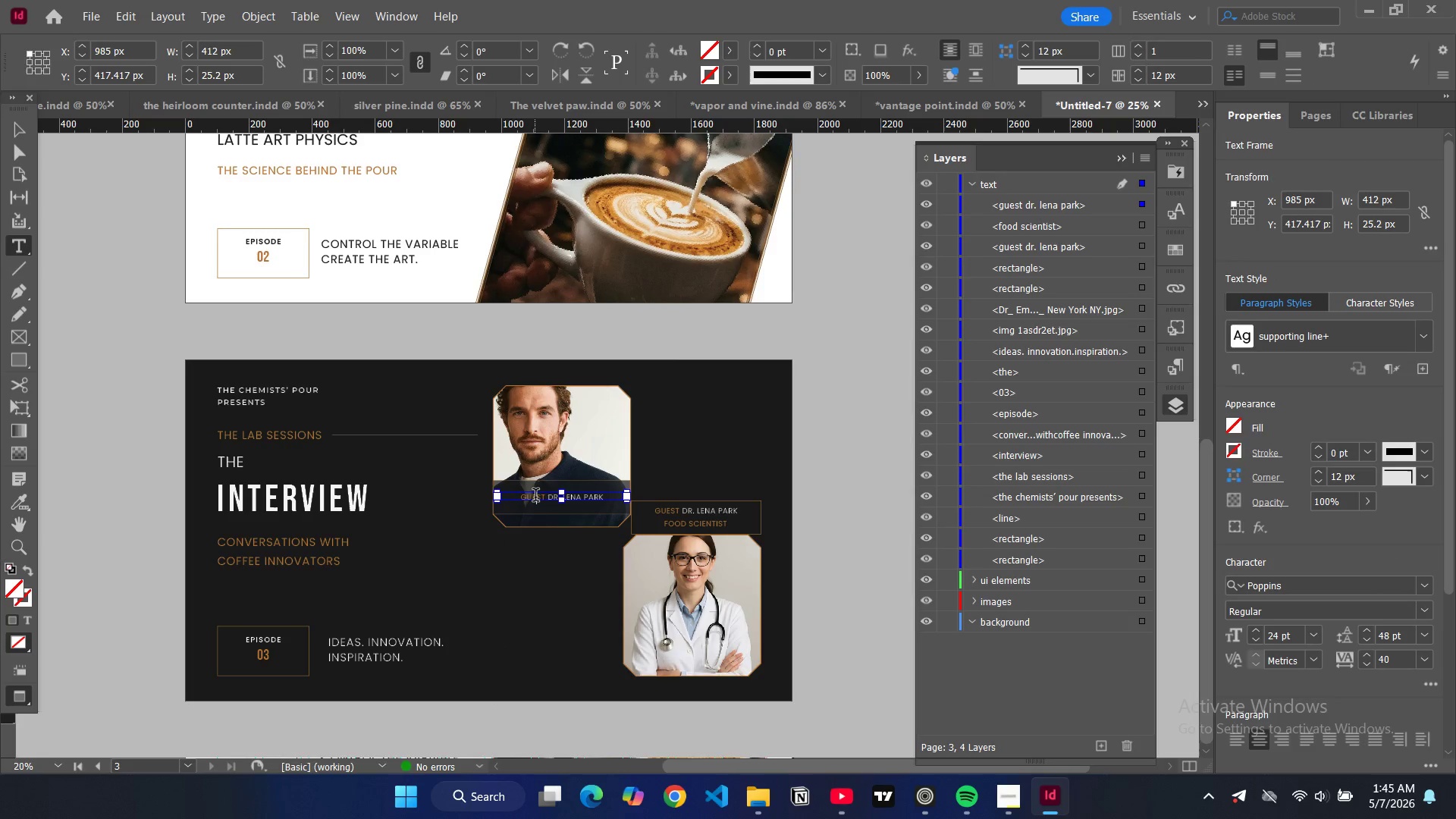 
triple_click([535, 497])
 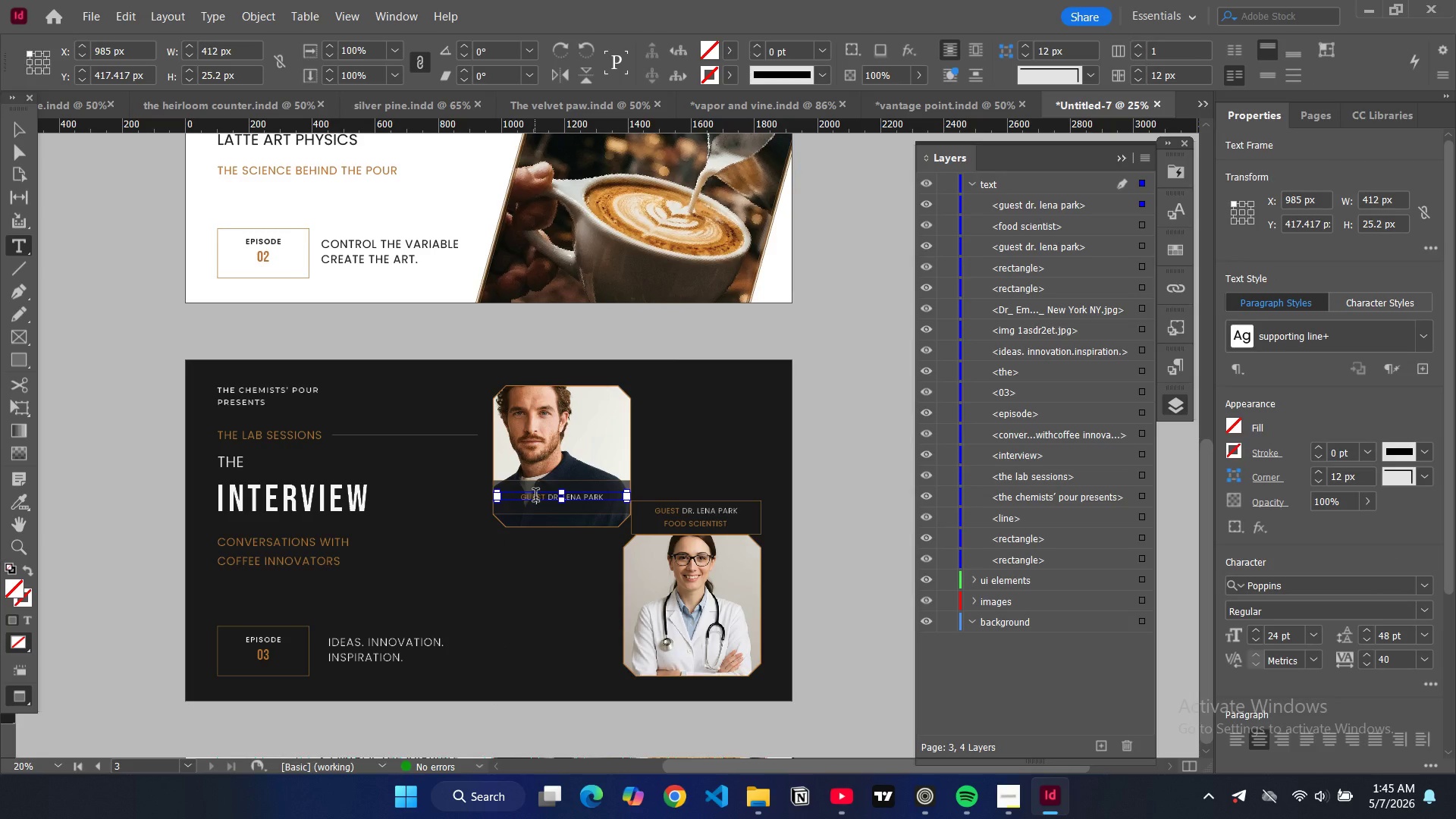 
triple_click([535, 497])
 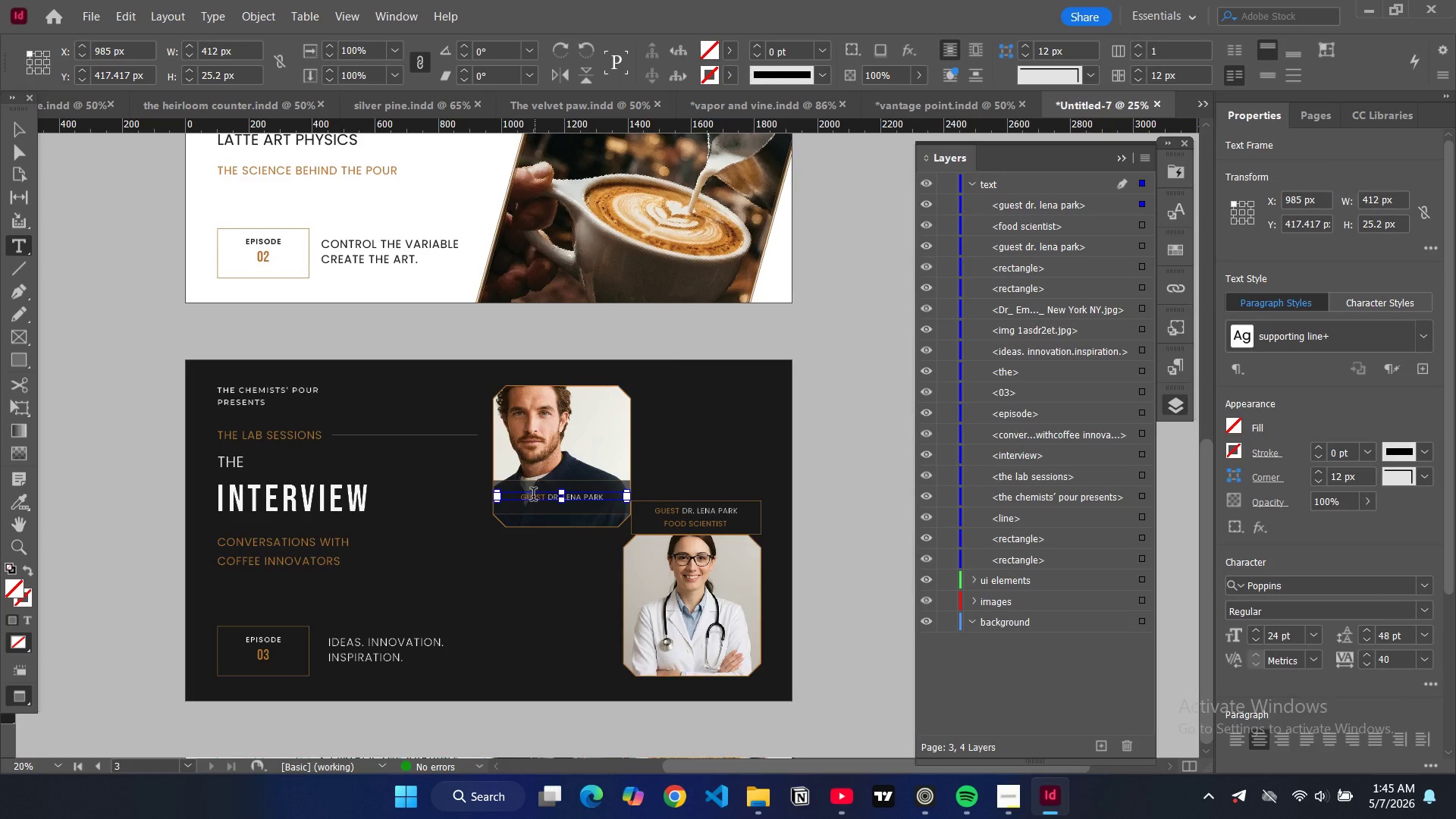 
double_click([533, 496])
 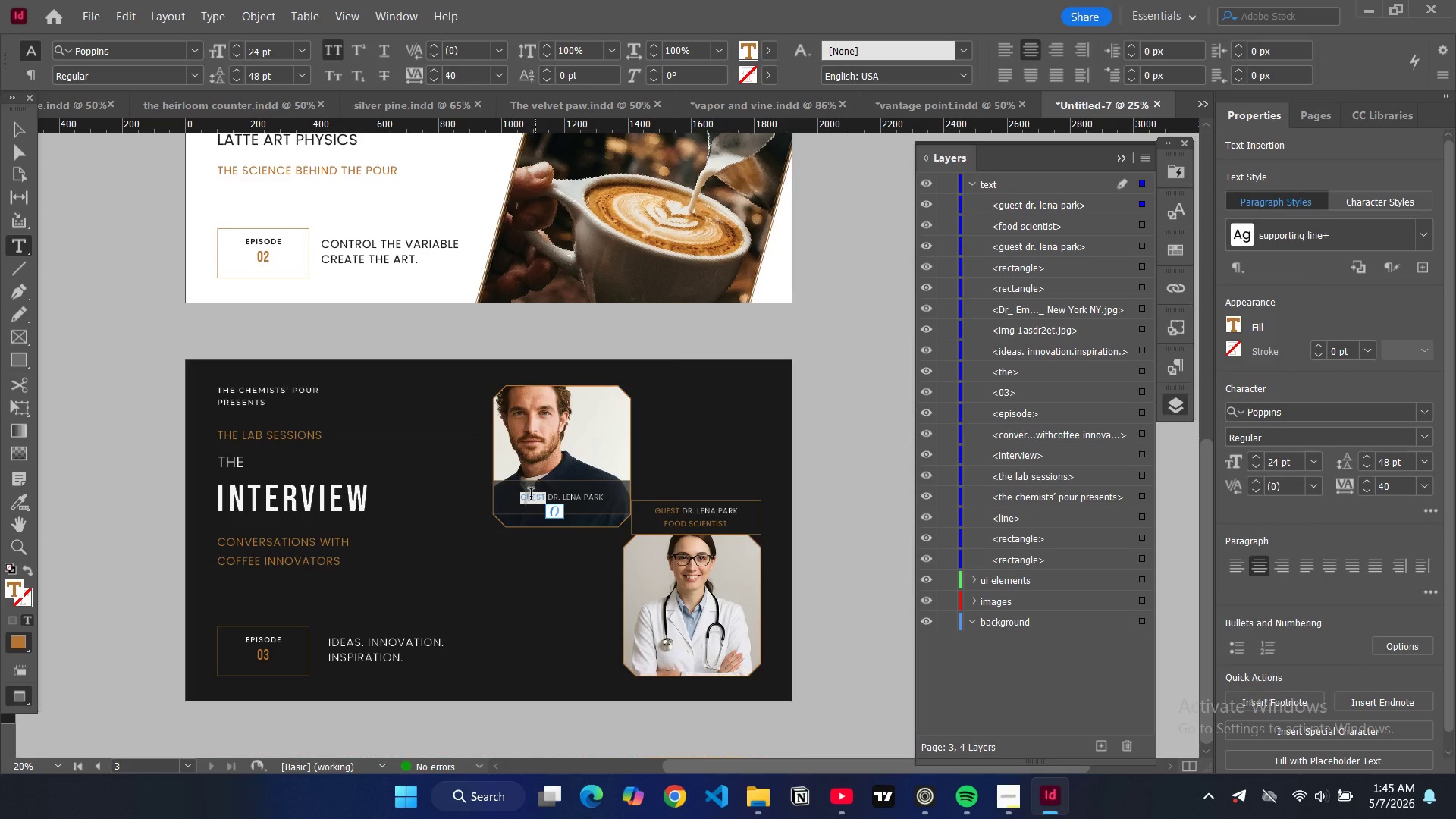 
type(host)
 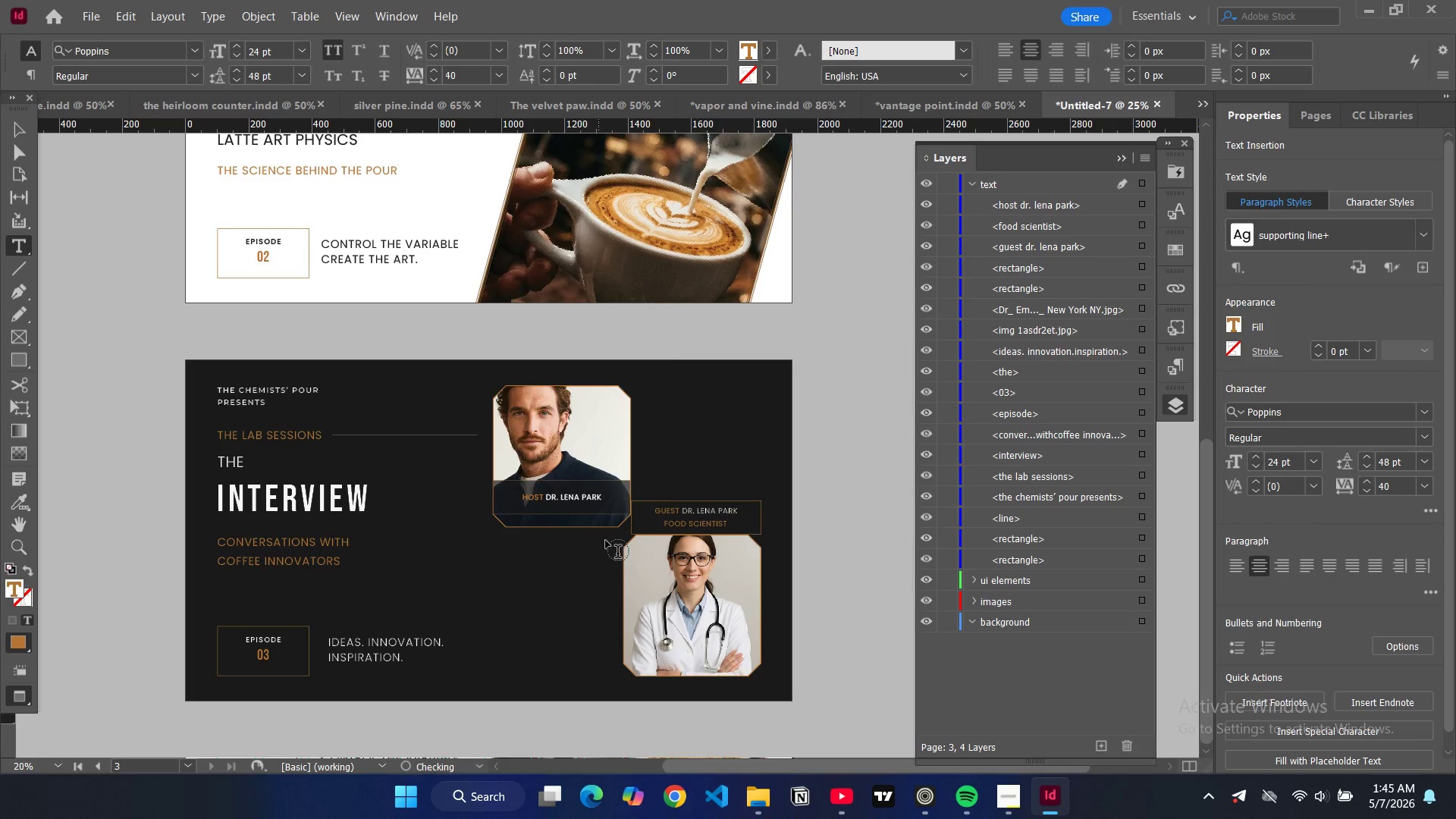 
key(Space)
 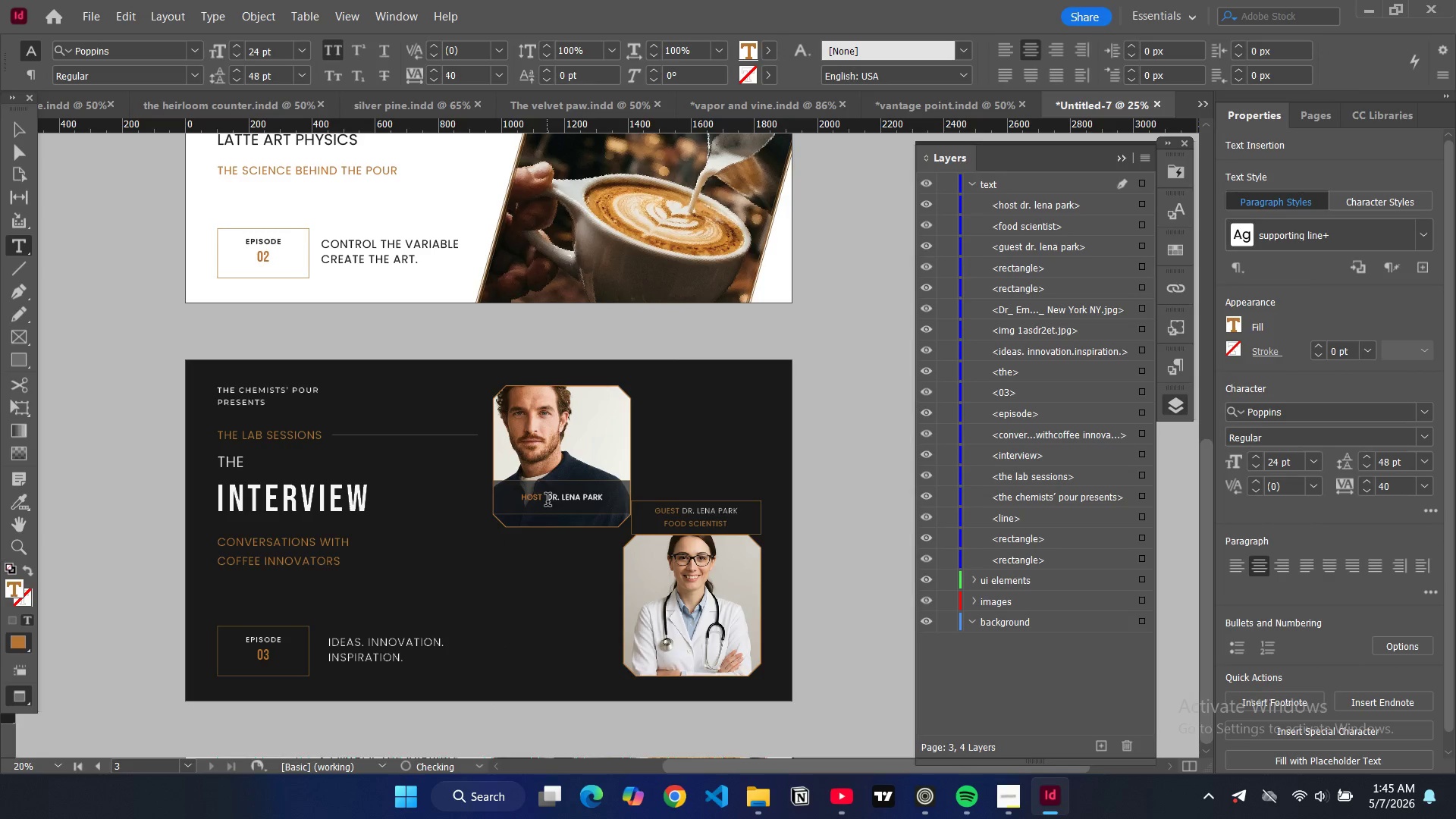 
left_click_drag(start_coordinate=[548, 501], to_coordinate=[603, 500])
 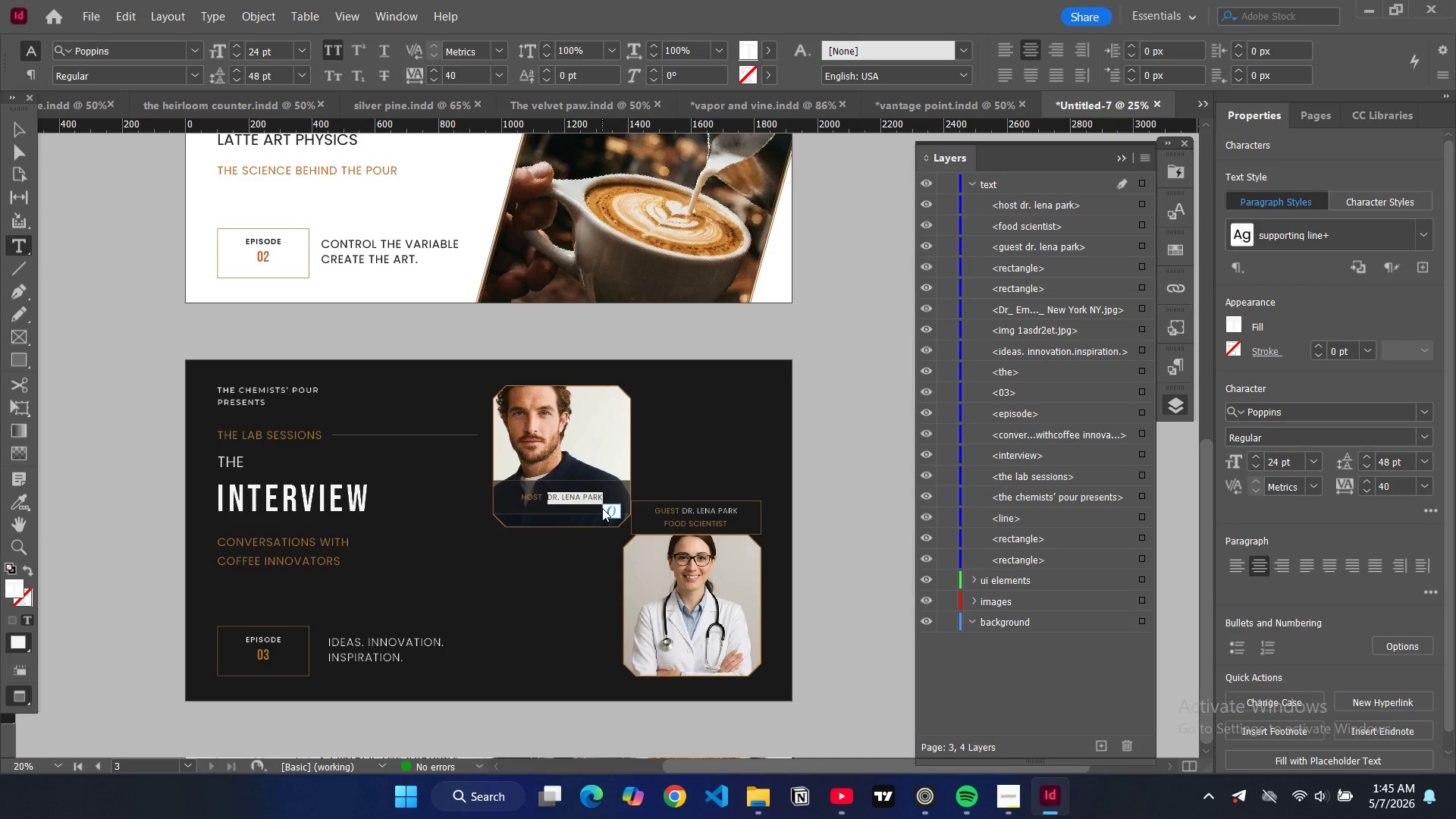 
type(adam young)
 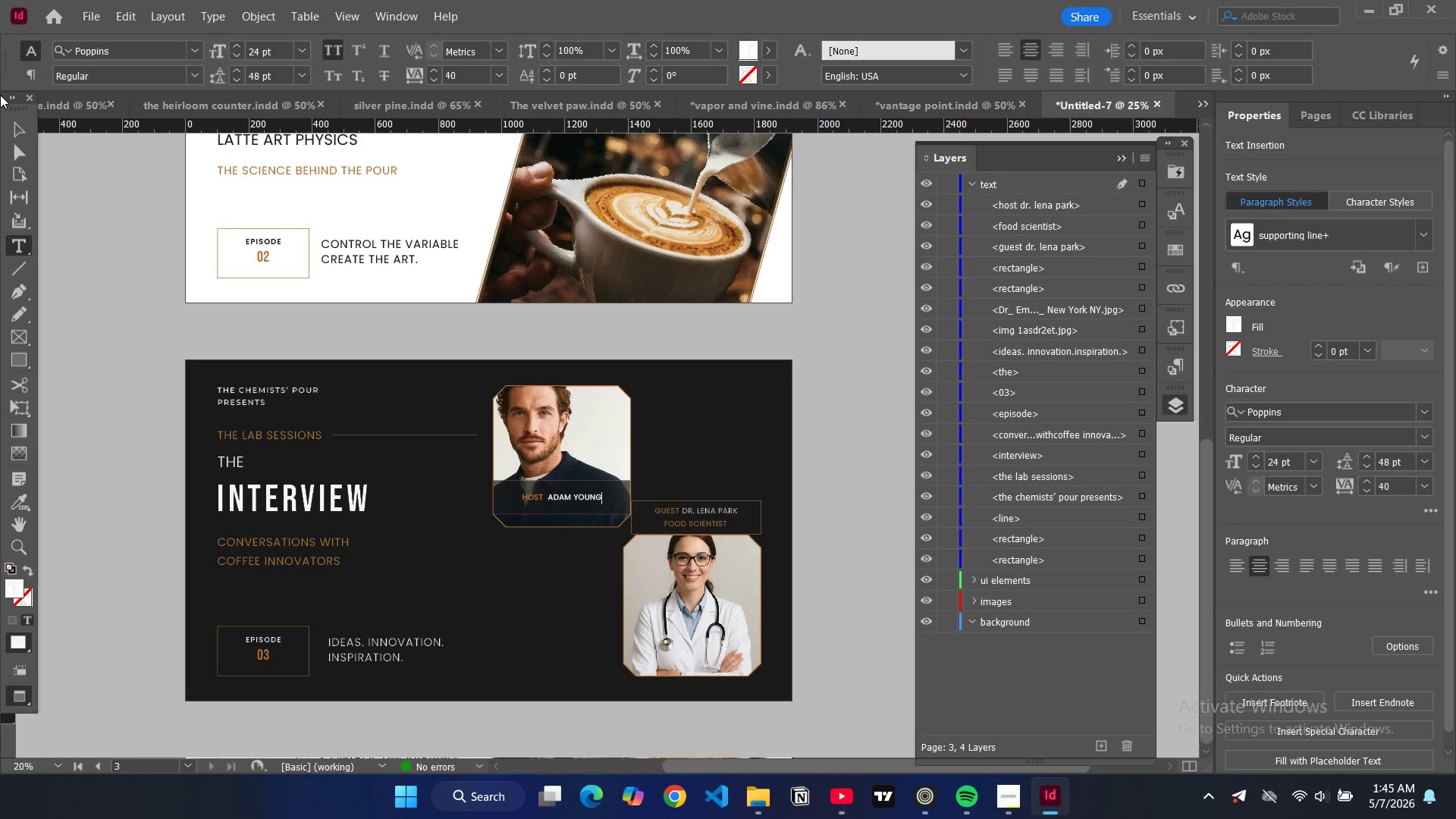 
left_click([14, 130])
 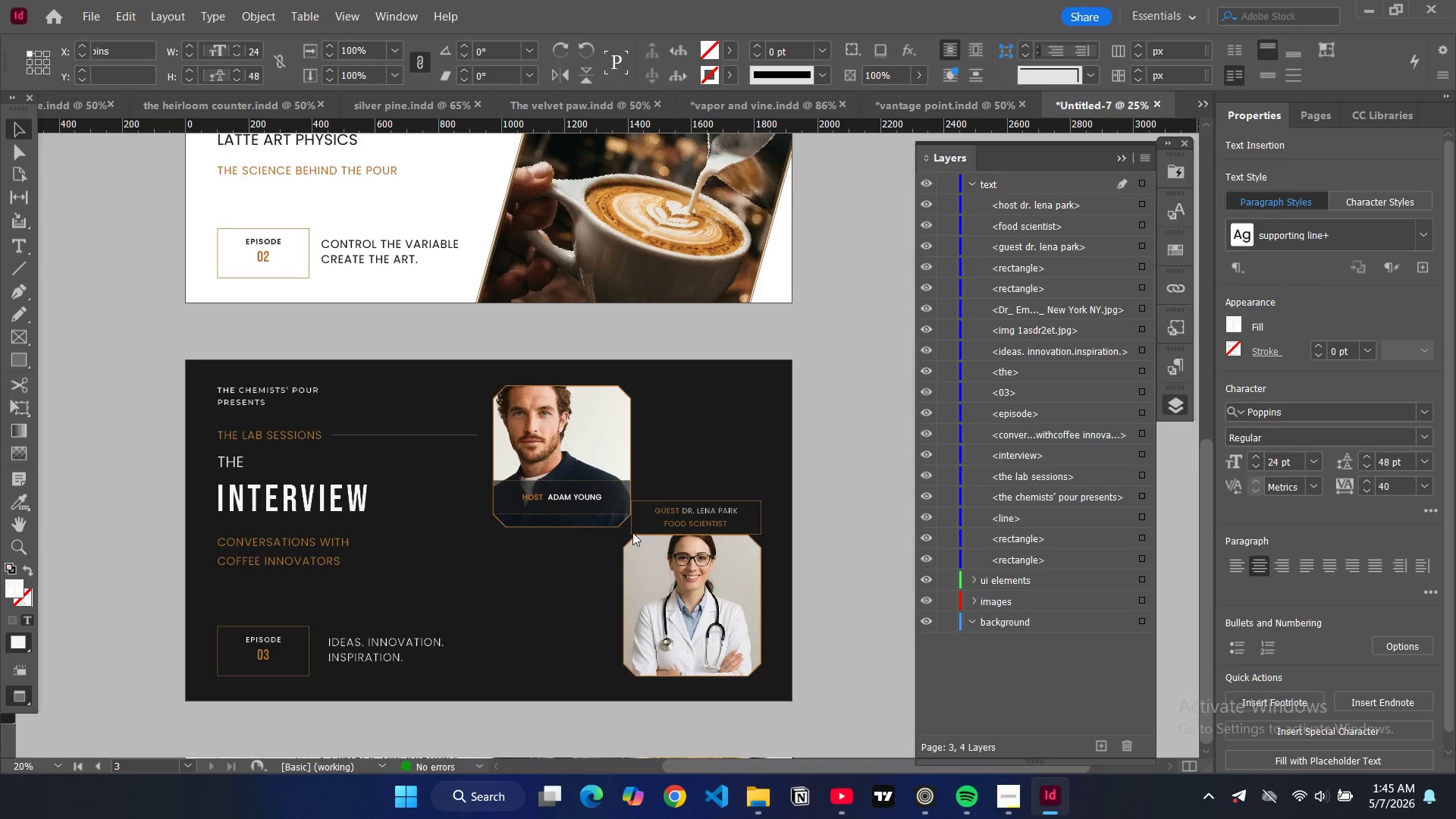 
mouse_move([664, 519])
 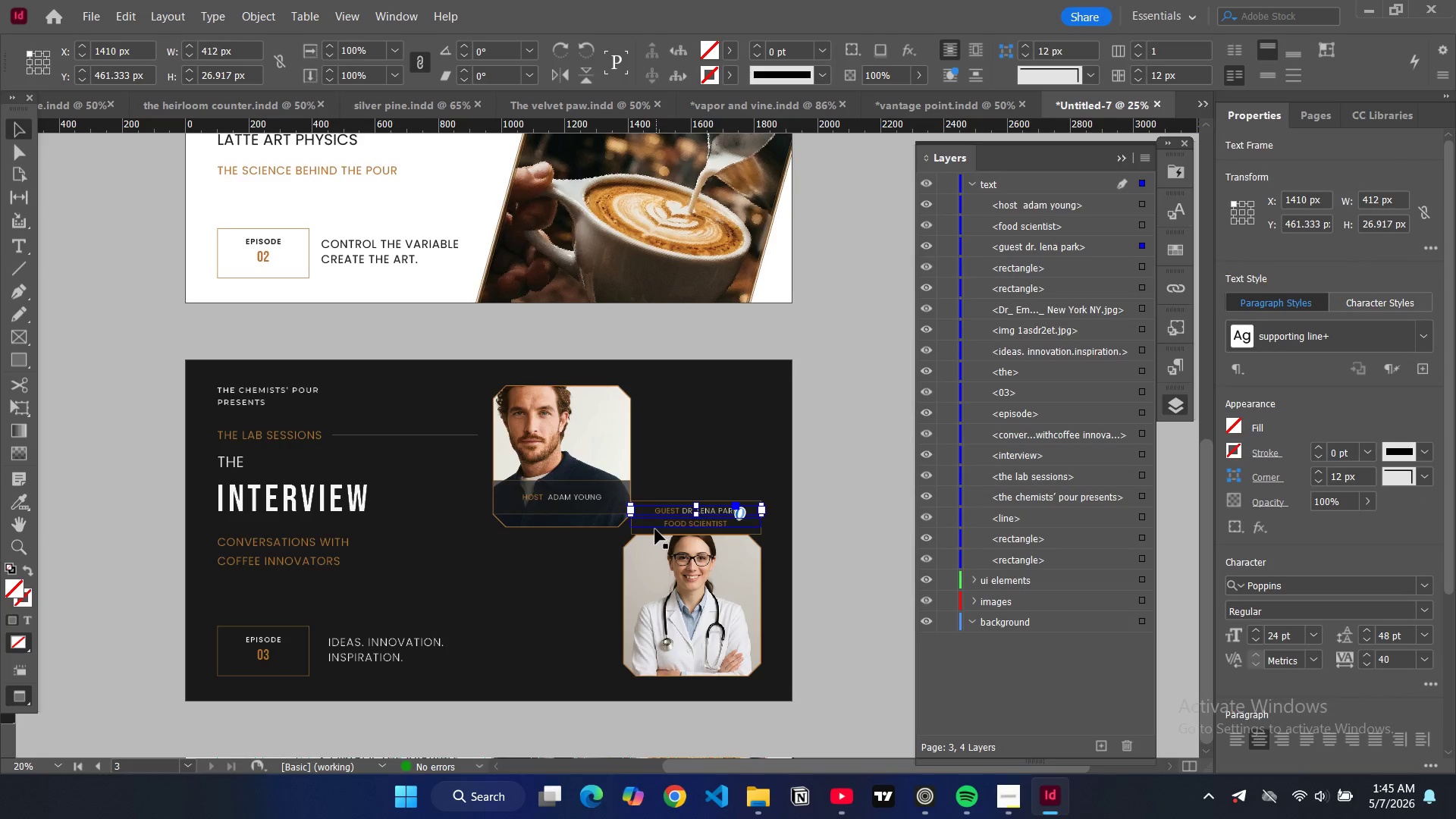 
hold_key(key=ControlLeft, duration=7.34)
hold_key(key=ShiftLeft, duration=1.52)
left_click([657, 526])
 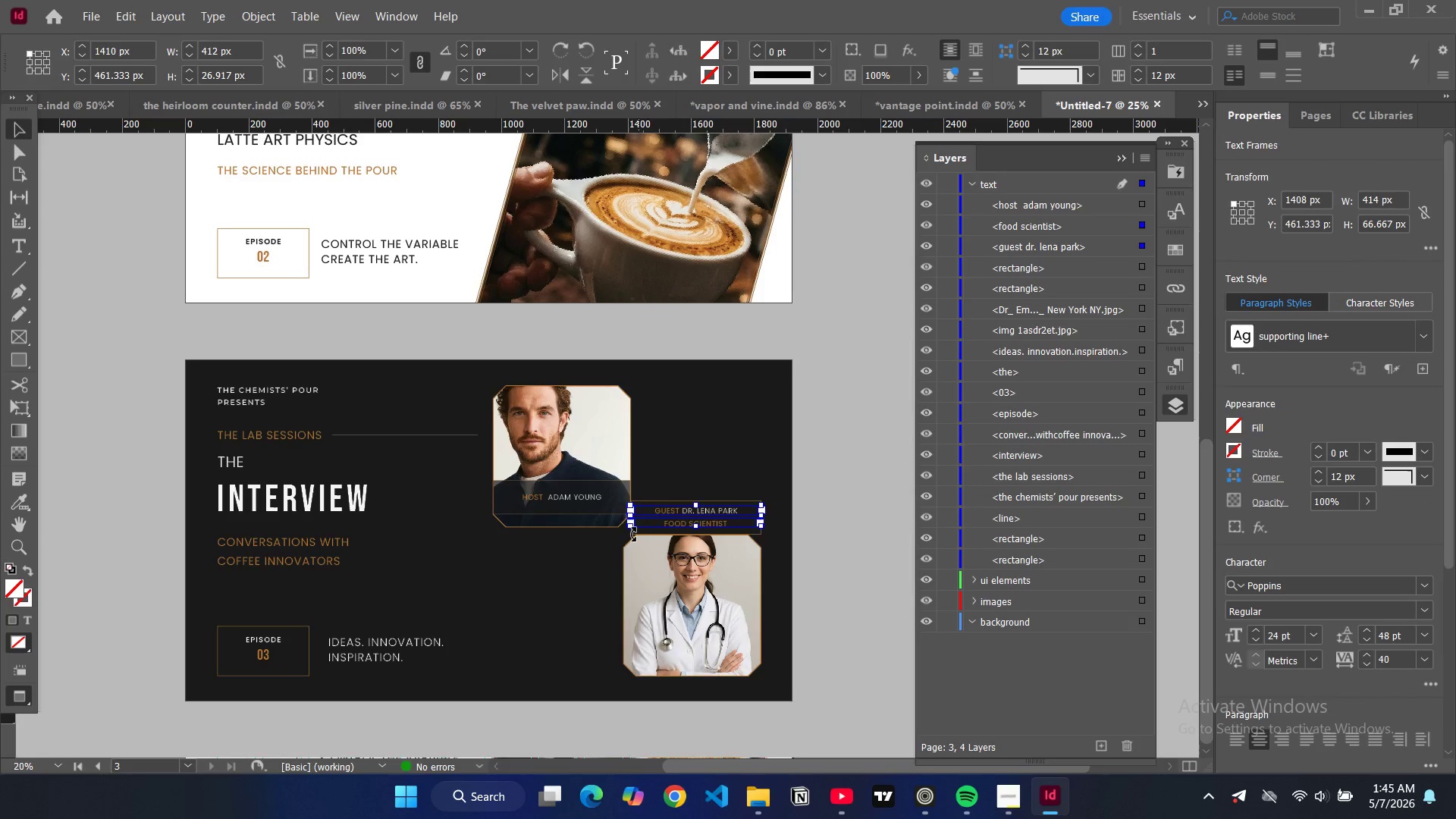 
hold_key(key=ShiftLeft, duration=1.5)
 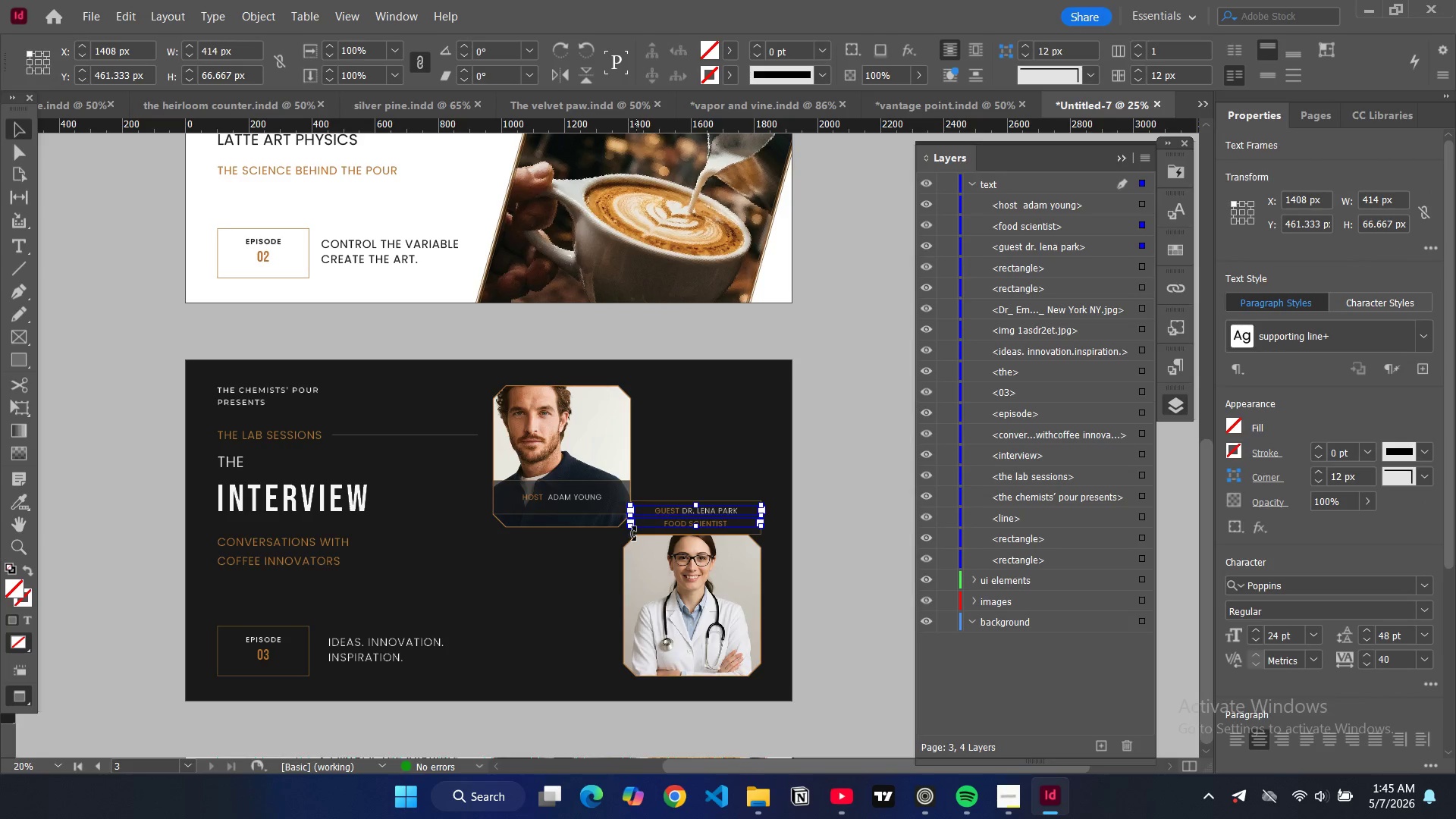 
hold_key(key=ShiftLeft, duration=1.5)
 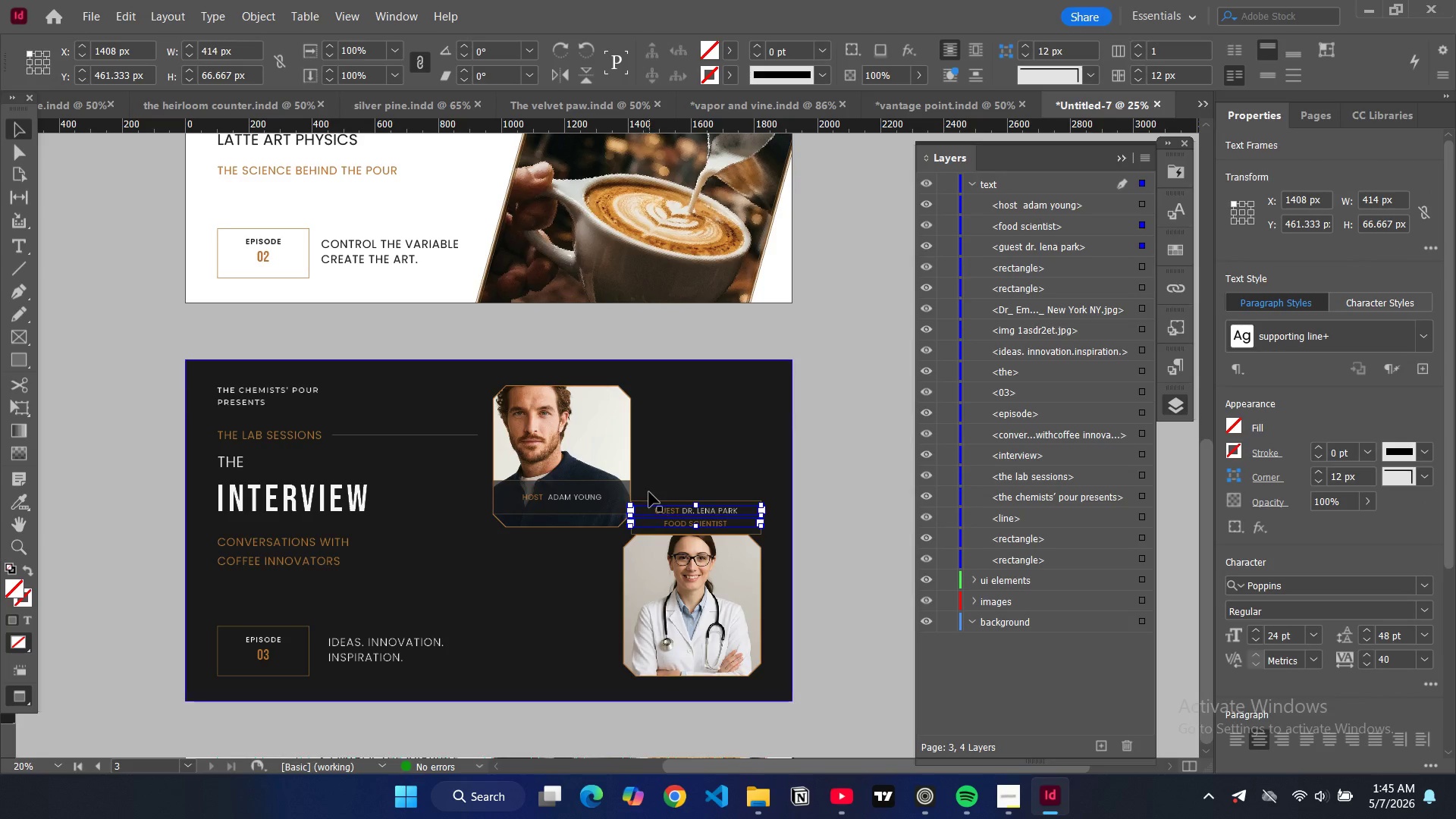 
hold_key(key=ShiftLeft, duration=1.5)
left_click([647, 504])
 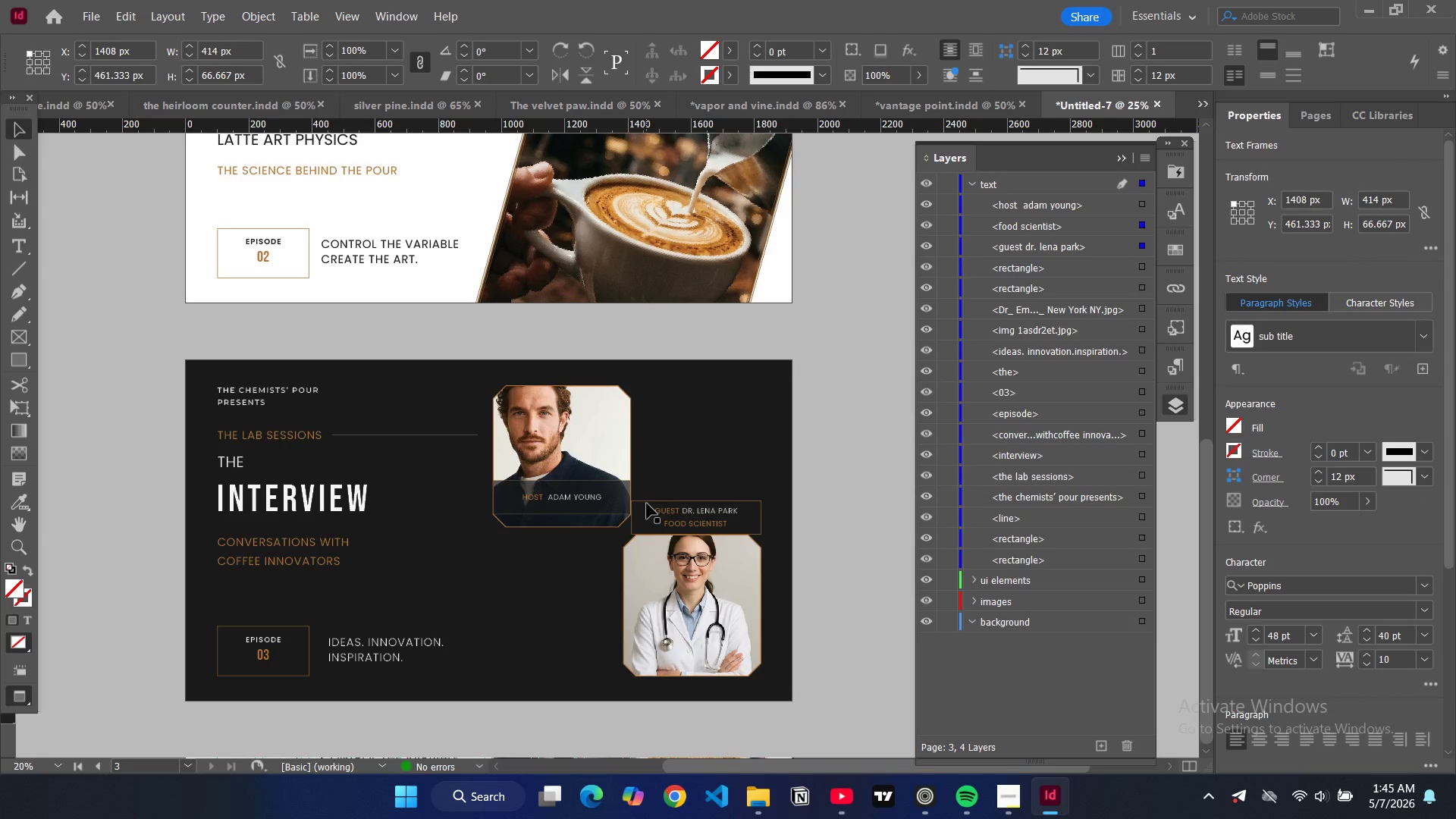 
hold_key(key=ShiftLeft, duration=1.06)
left_click([648, 502])
 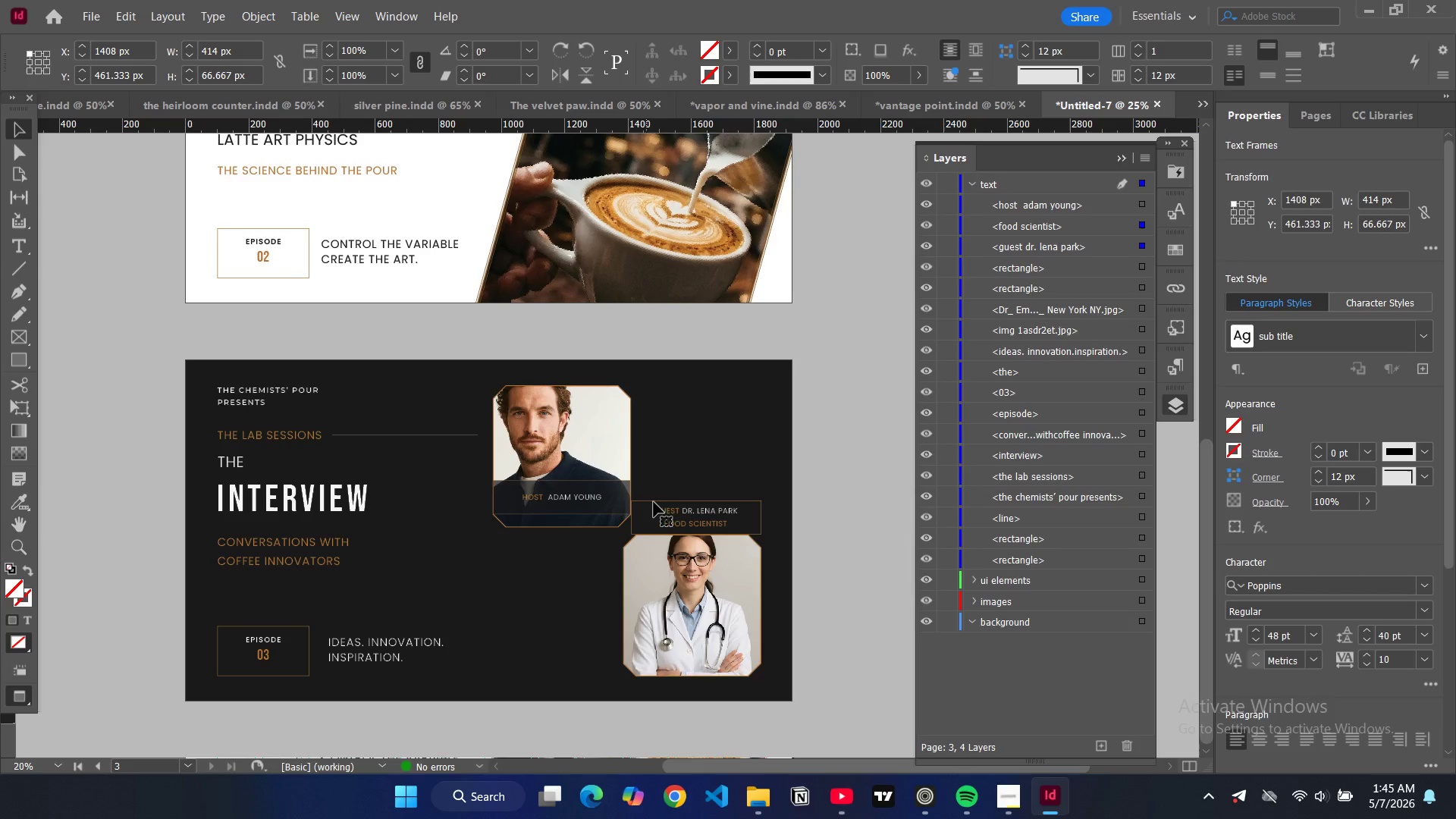 
hold_key(key=ControlLeft, duration=0.98)
hold_key(key=ShiftLeft, duration=0.75)
left_click([657, 502])
 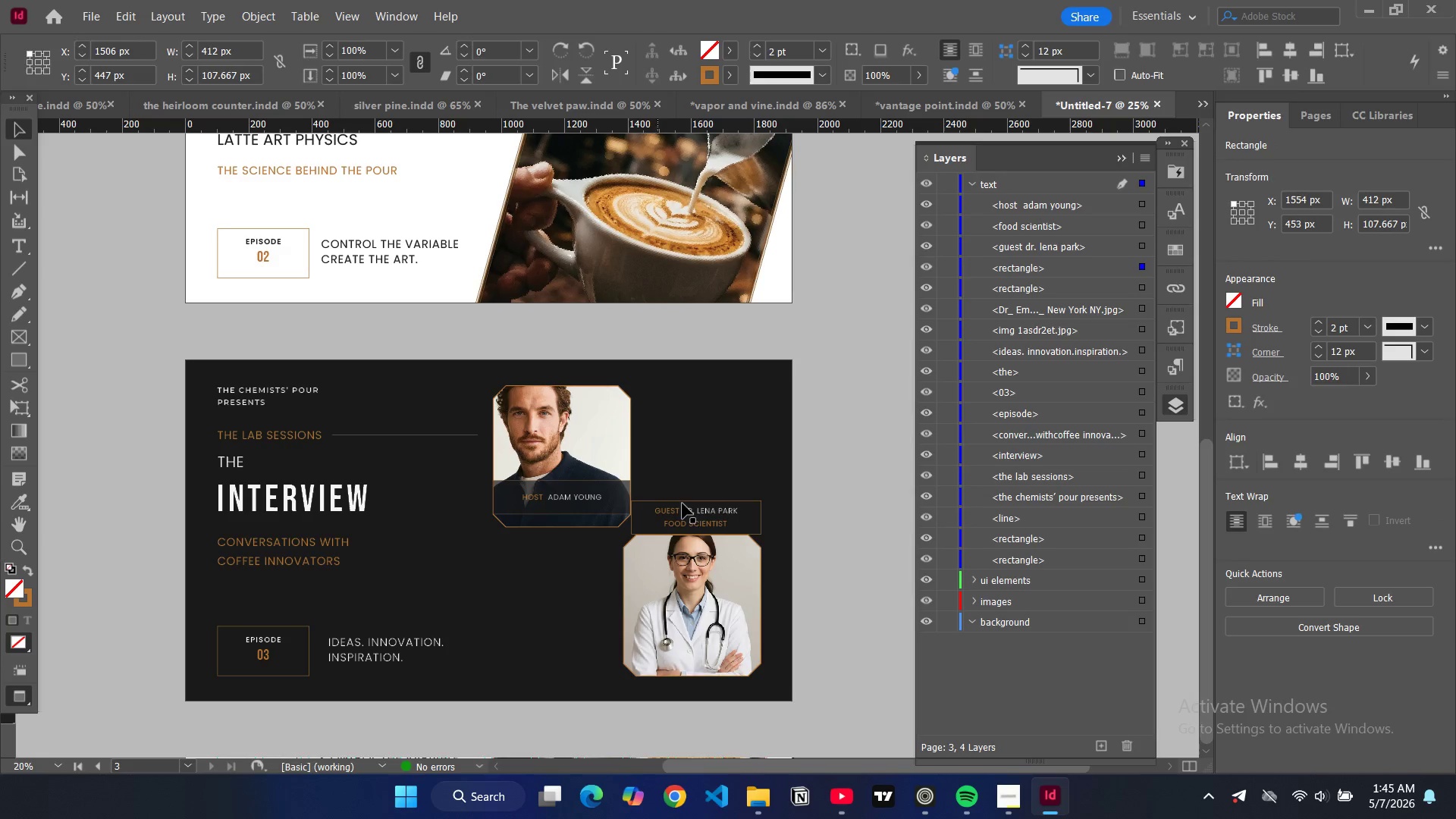 
left_click([683, 504])
 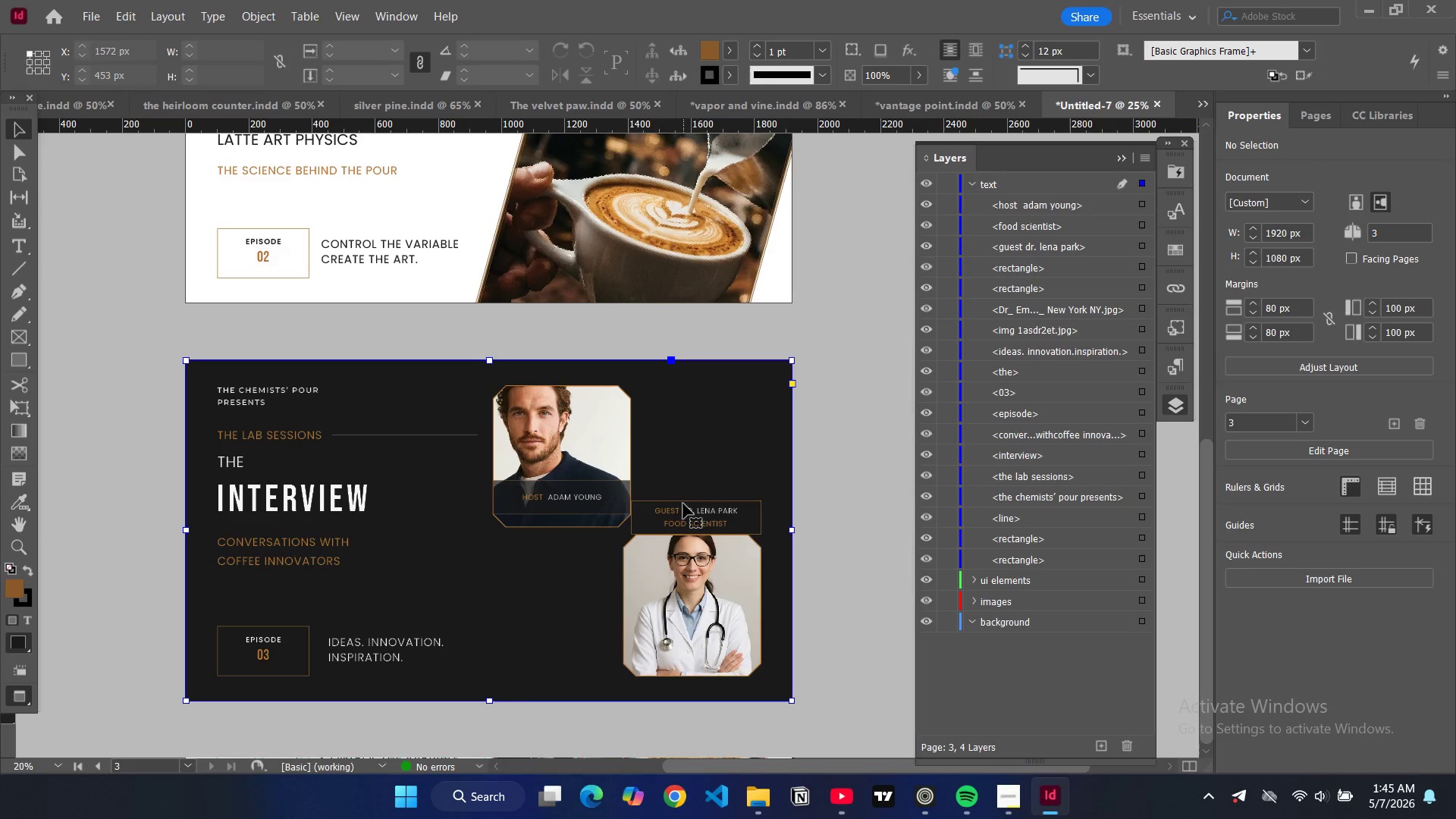 
left_click([683, 504])
 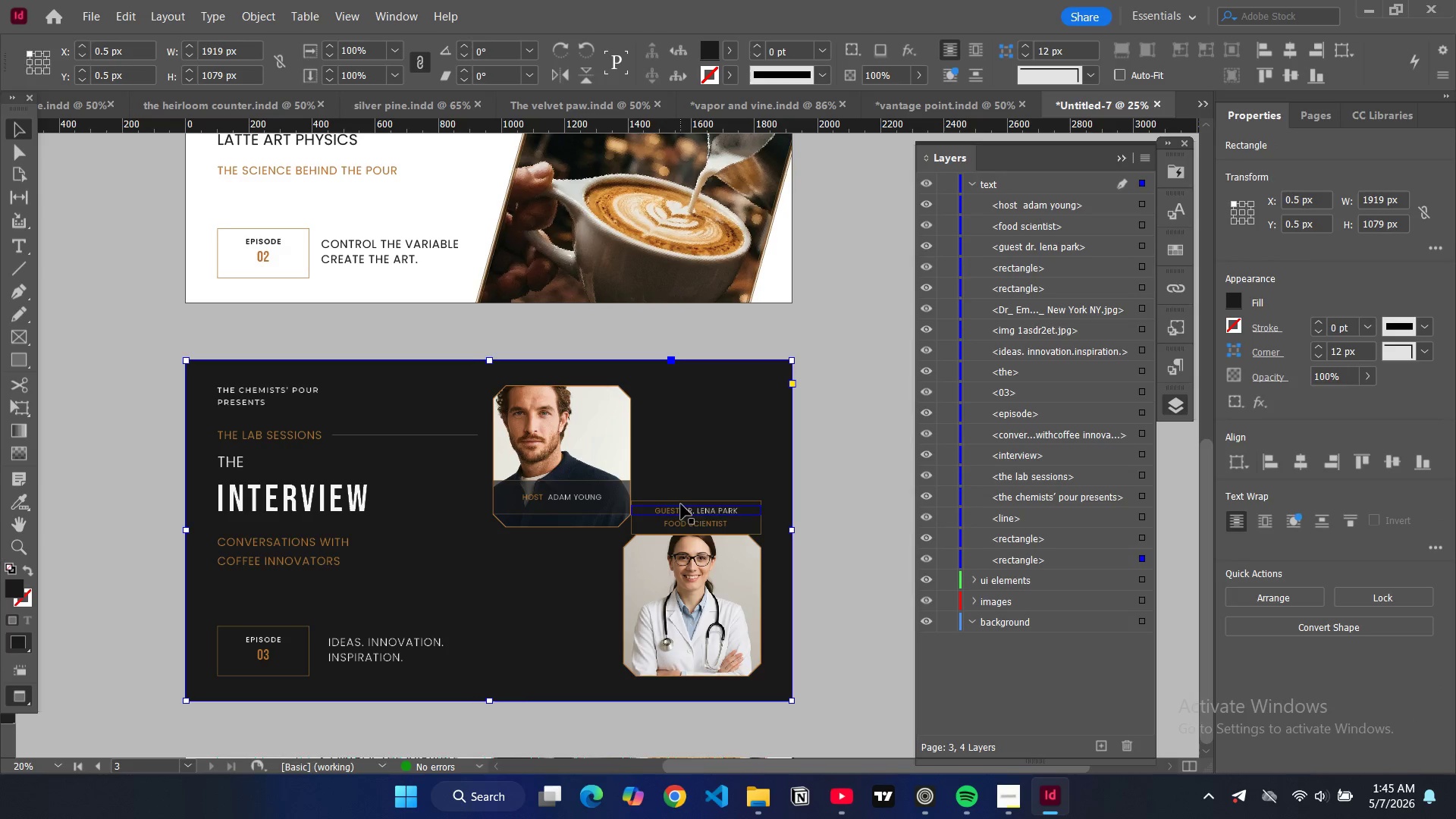 
left_click([678, 502])
 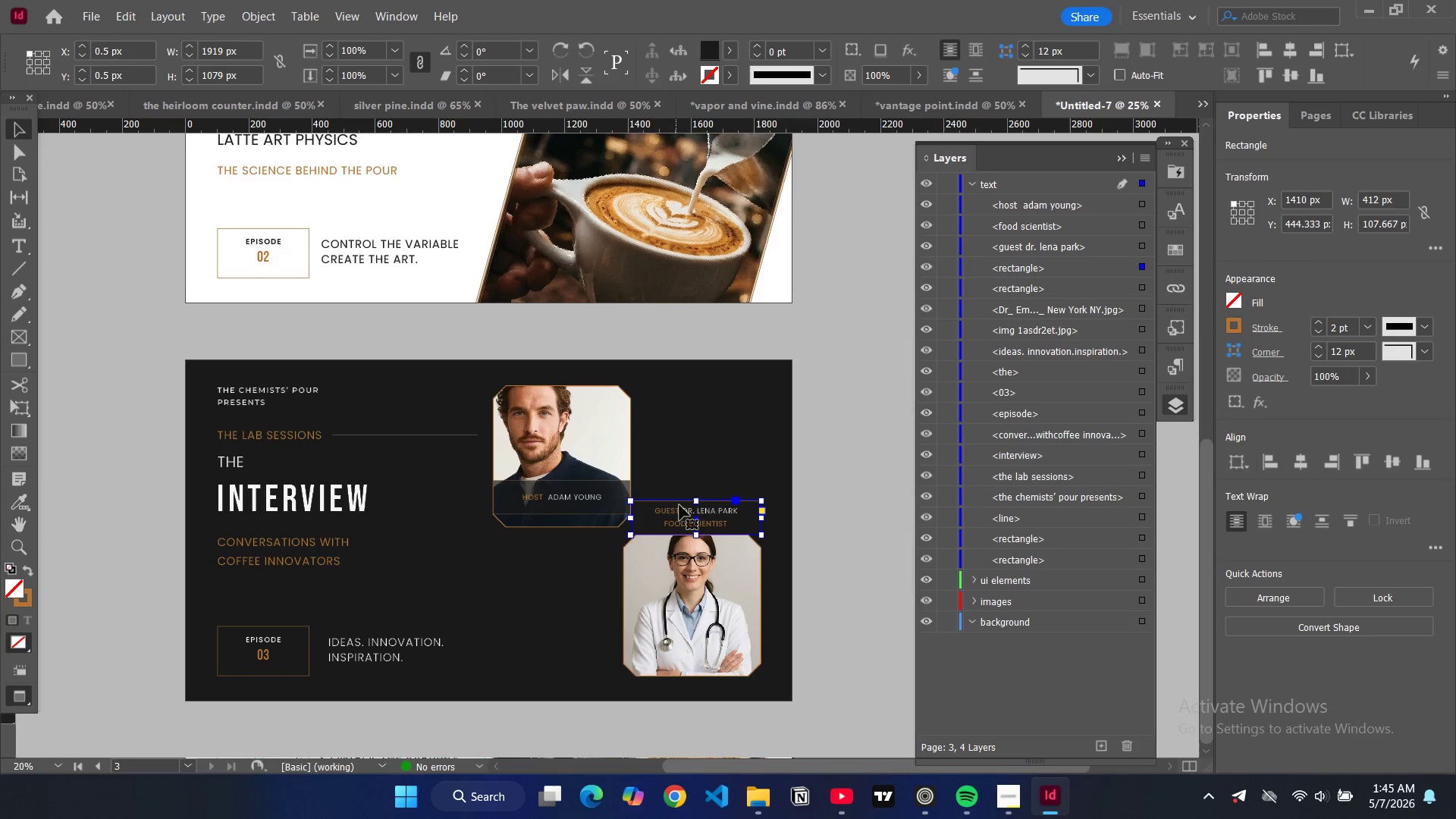 
hold_key(key=ControlLeft, duration=1.67)
hold_key(key=ShiftLeft, duration=1.42)
left_click([689, 512])
 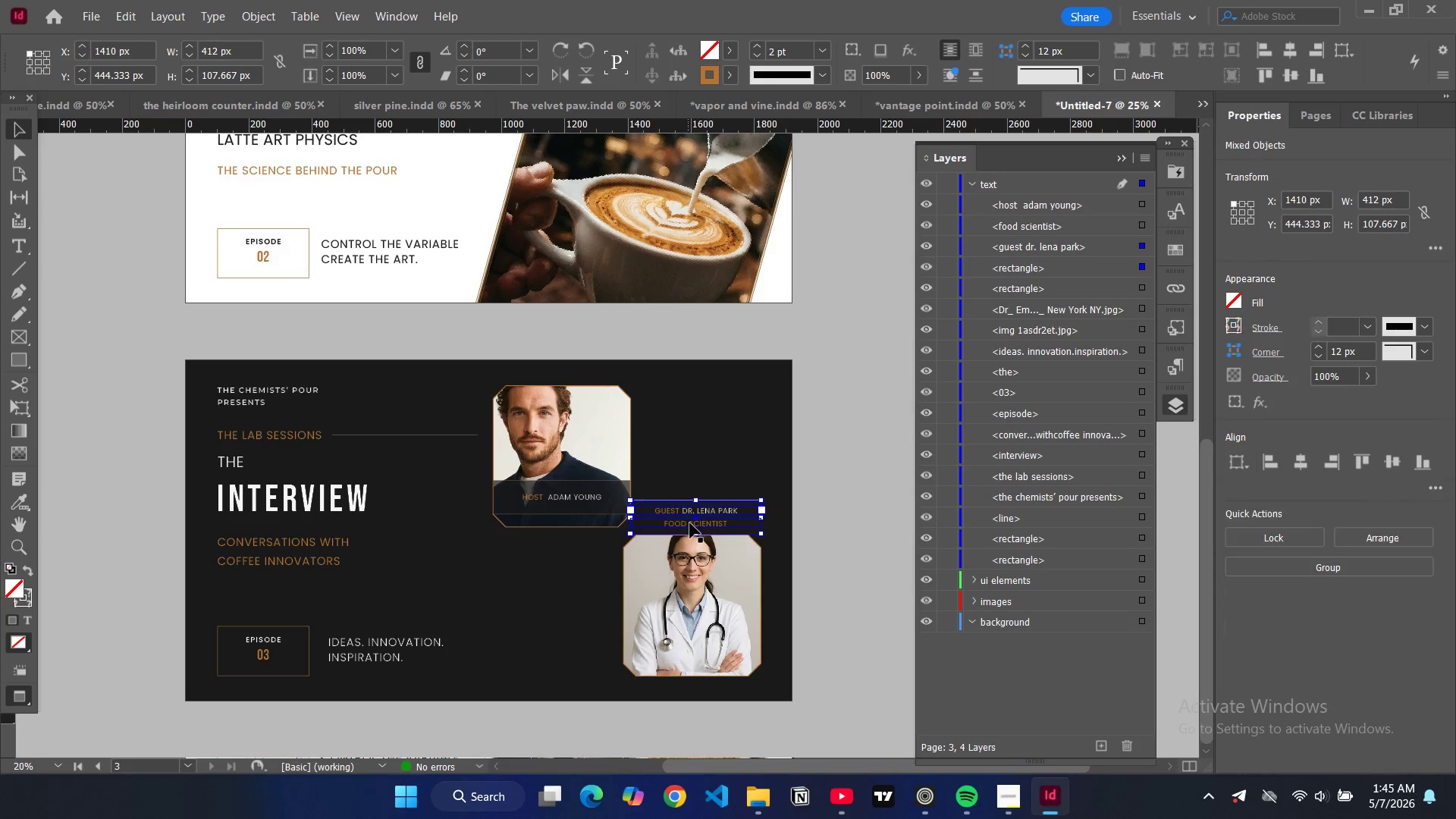 
left_click([690, 523])
 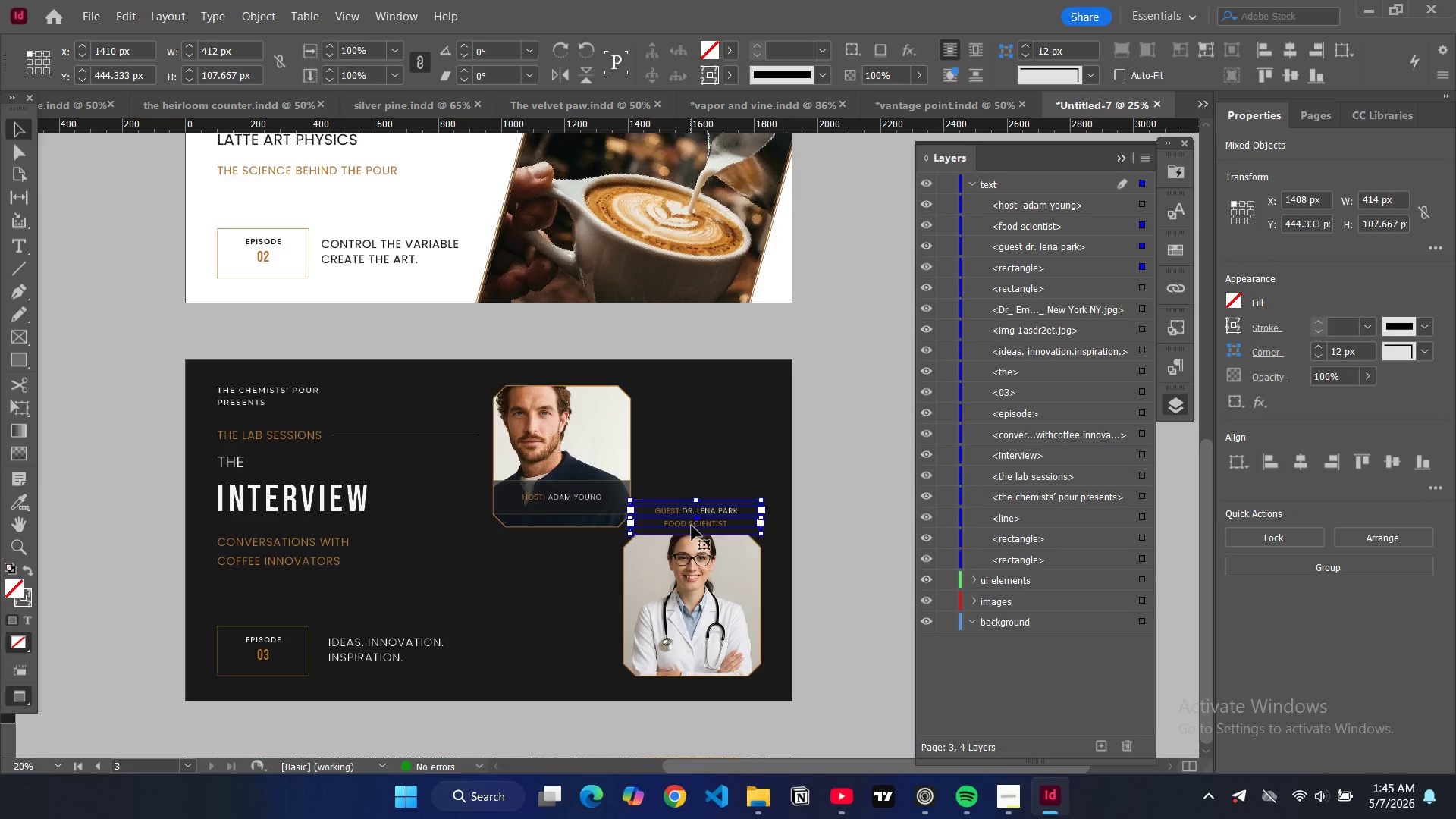 
key(Control+C)
 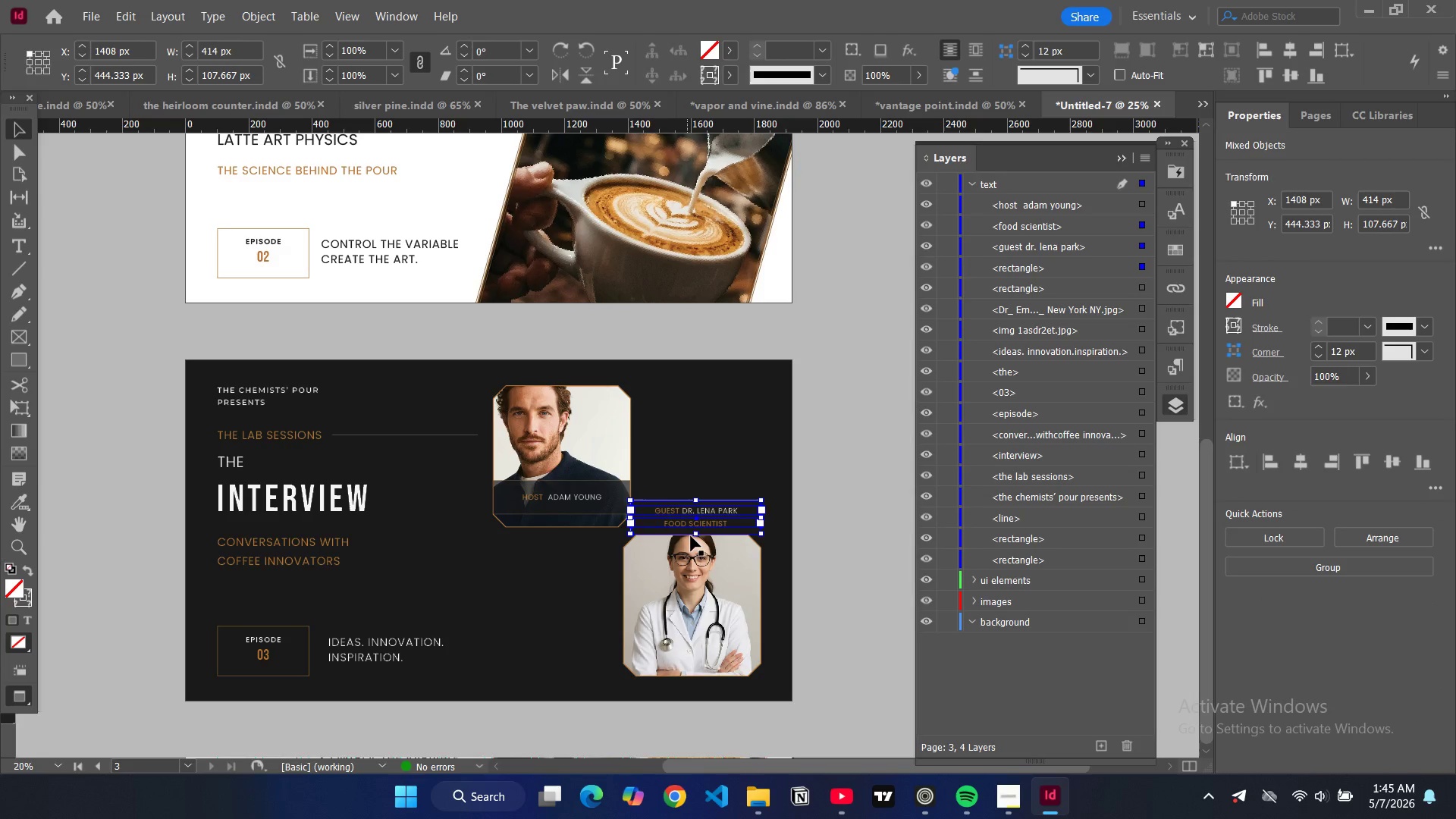 
key(Control+V)
 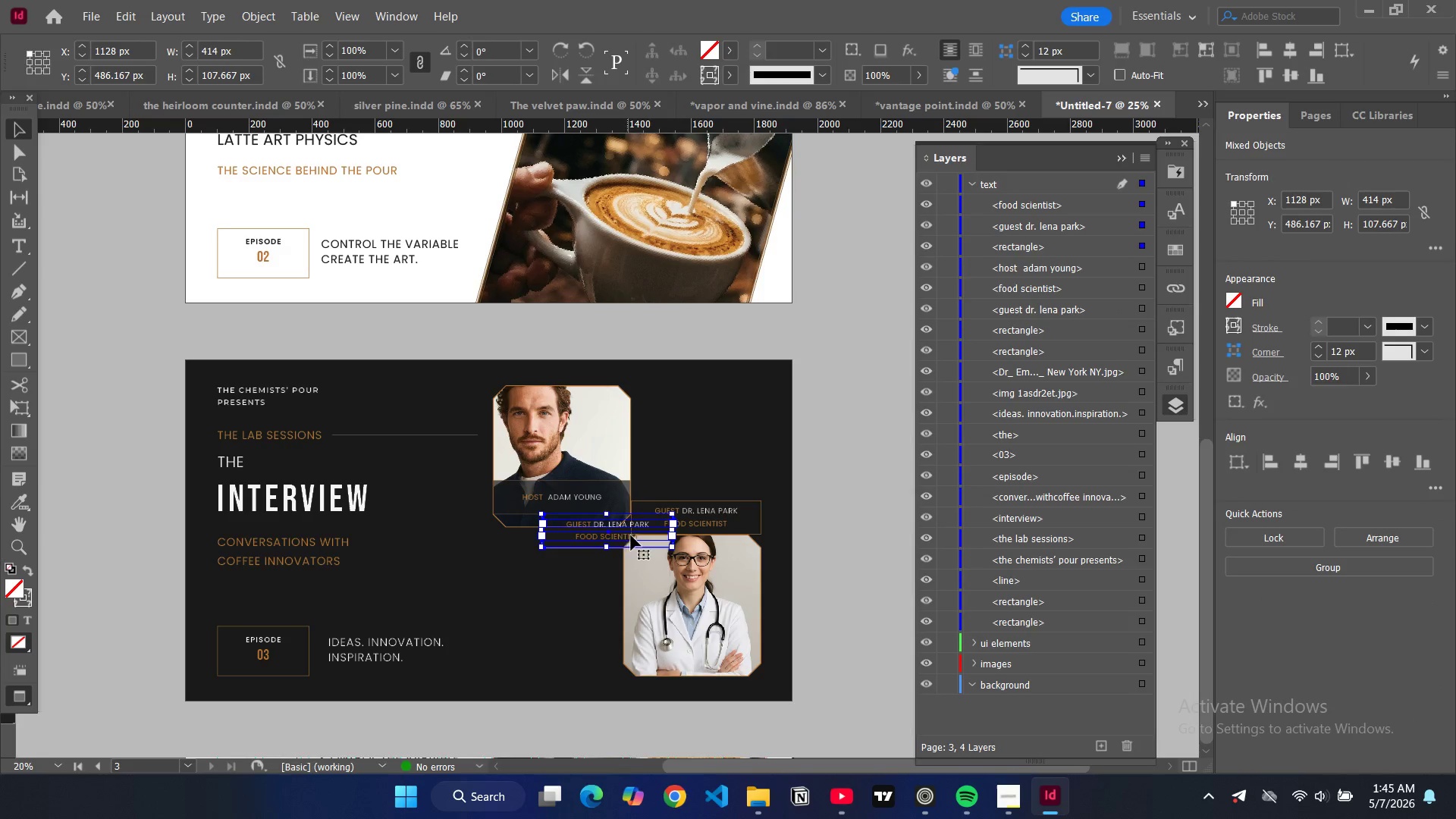 
key(Control+Z)
 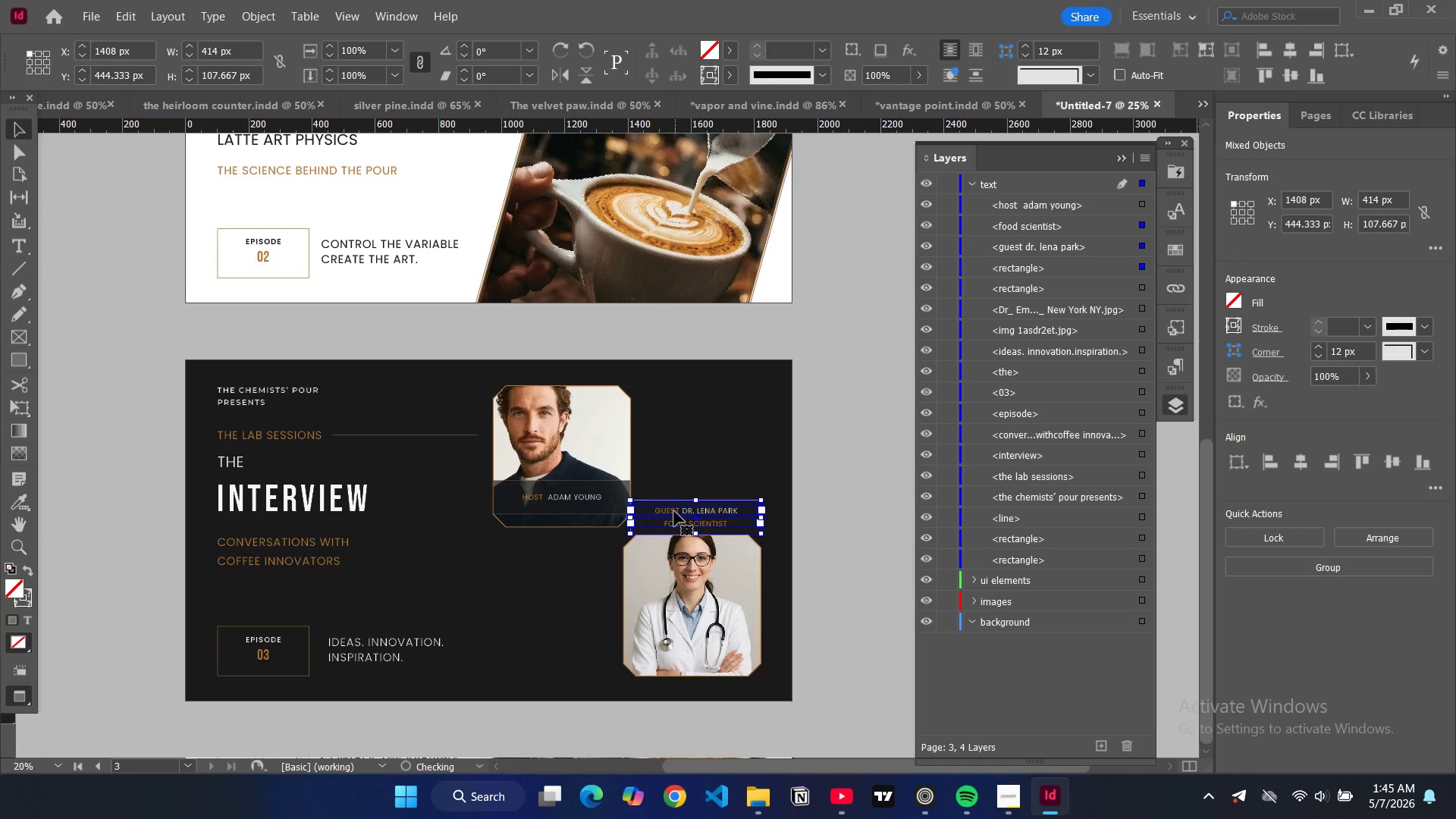 
left_click_drag(start_coordinate=[672, 513], to_coordinate=[666, 643])
 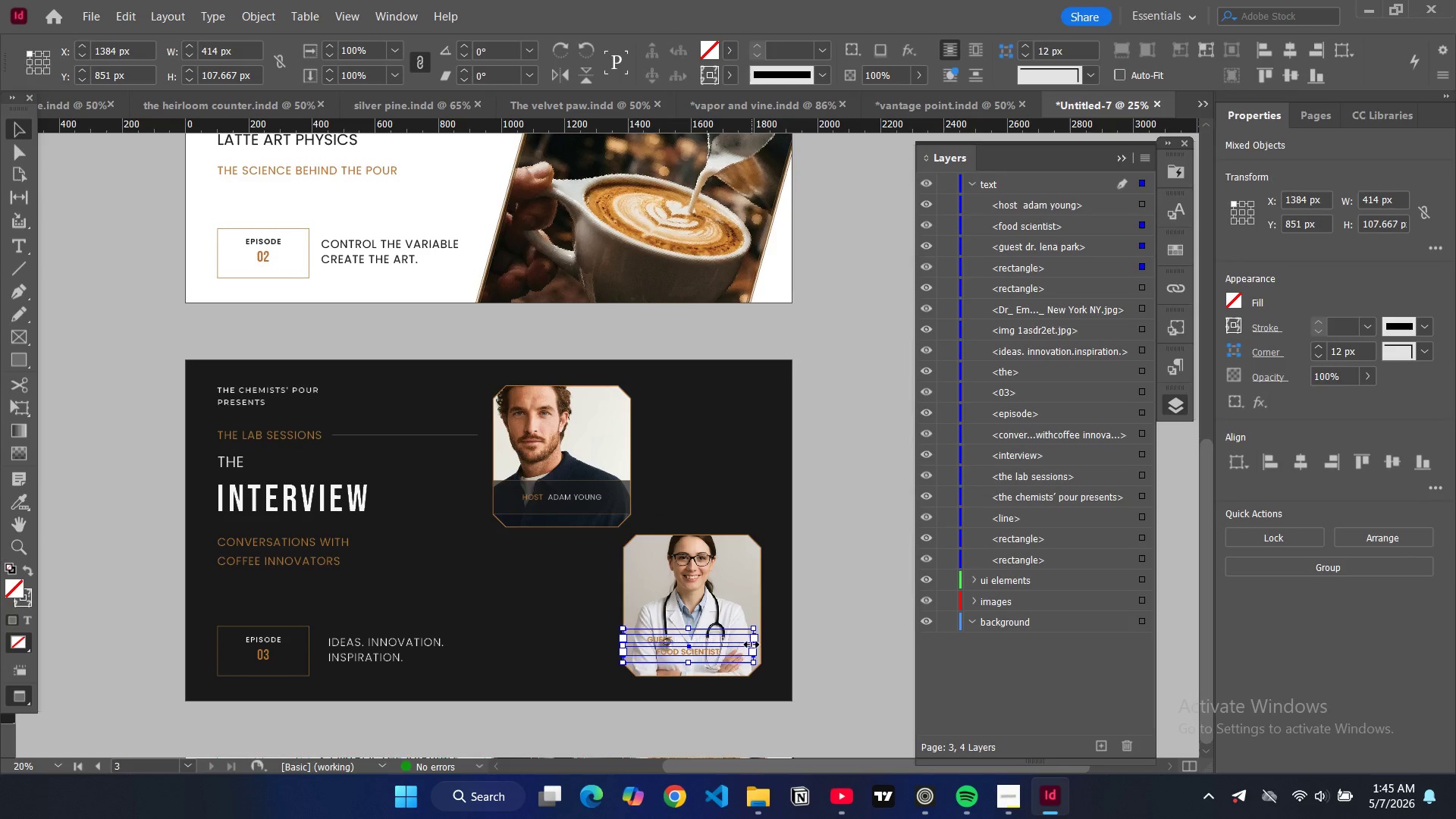 
left_click_drag(start_coordinate=[752, 645], to_coordinate=[761, 645])
 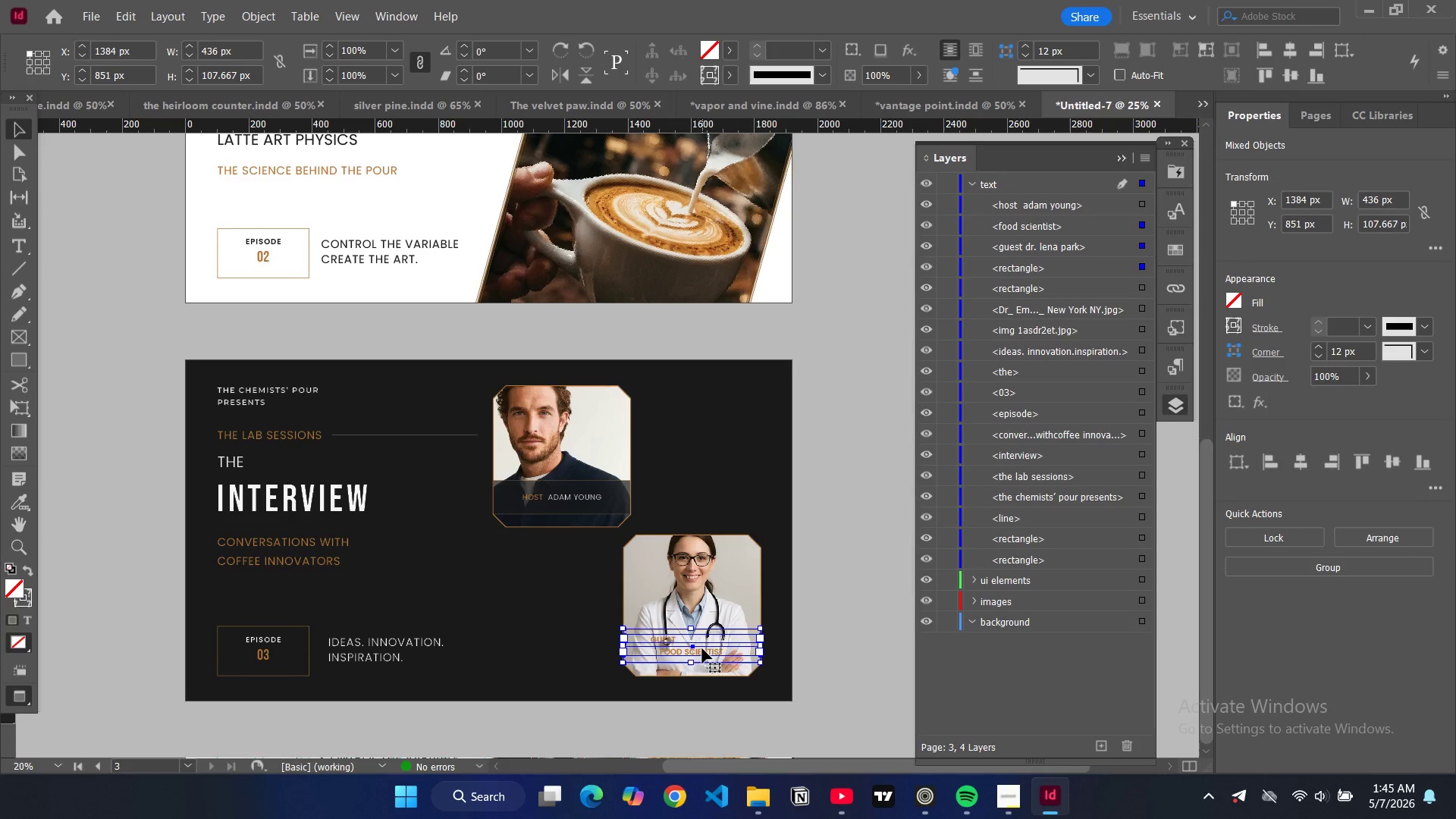 
left_click([702, 649])
 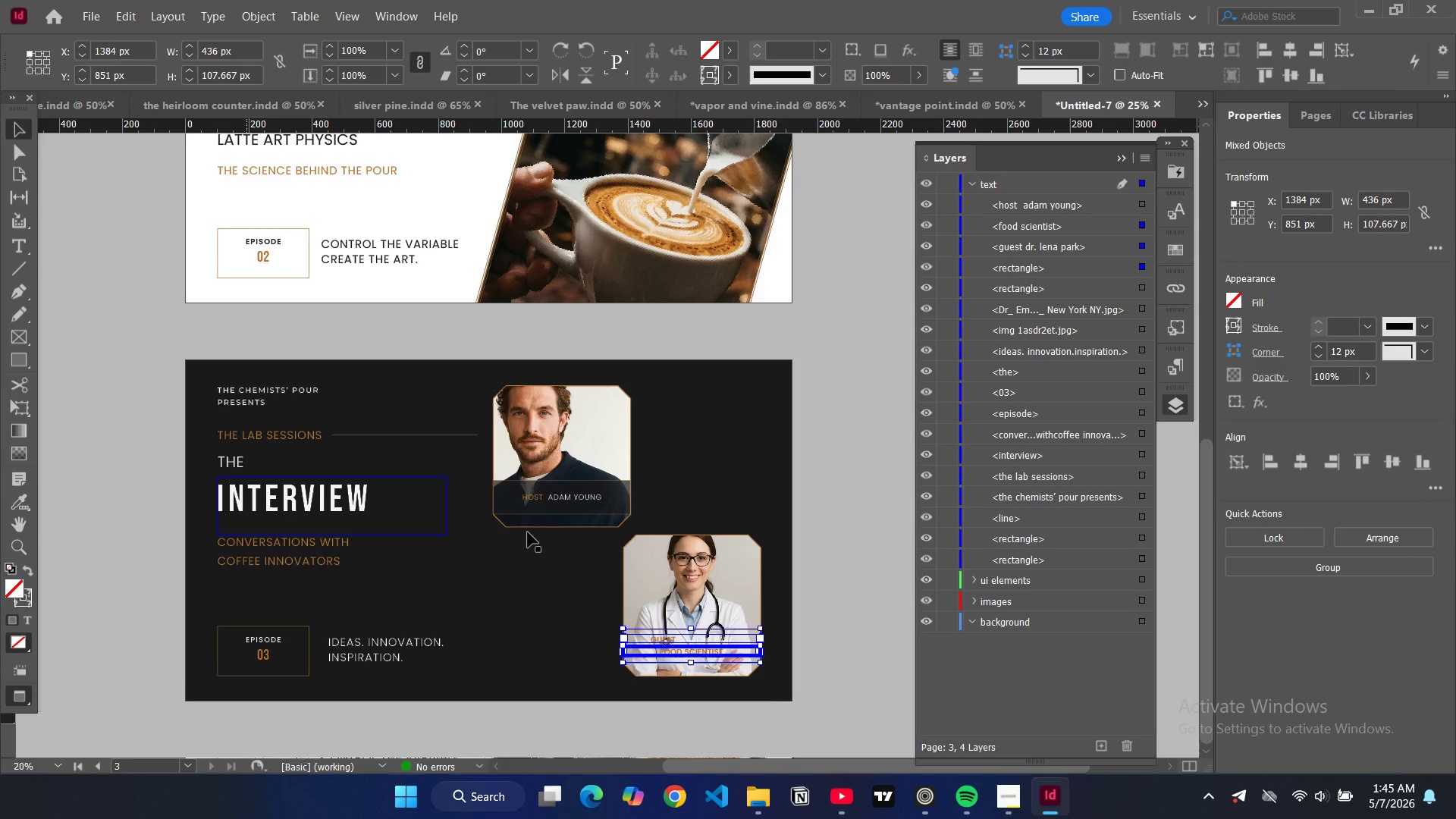 
left_click([849, 587])
 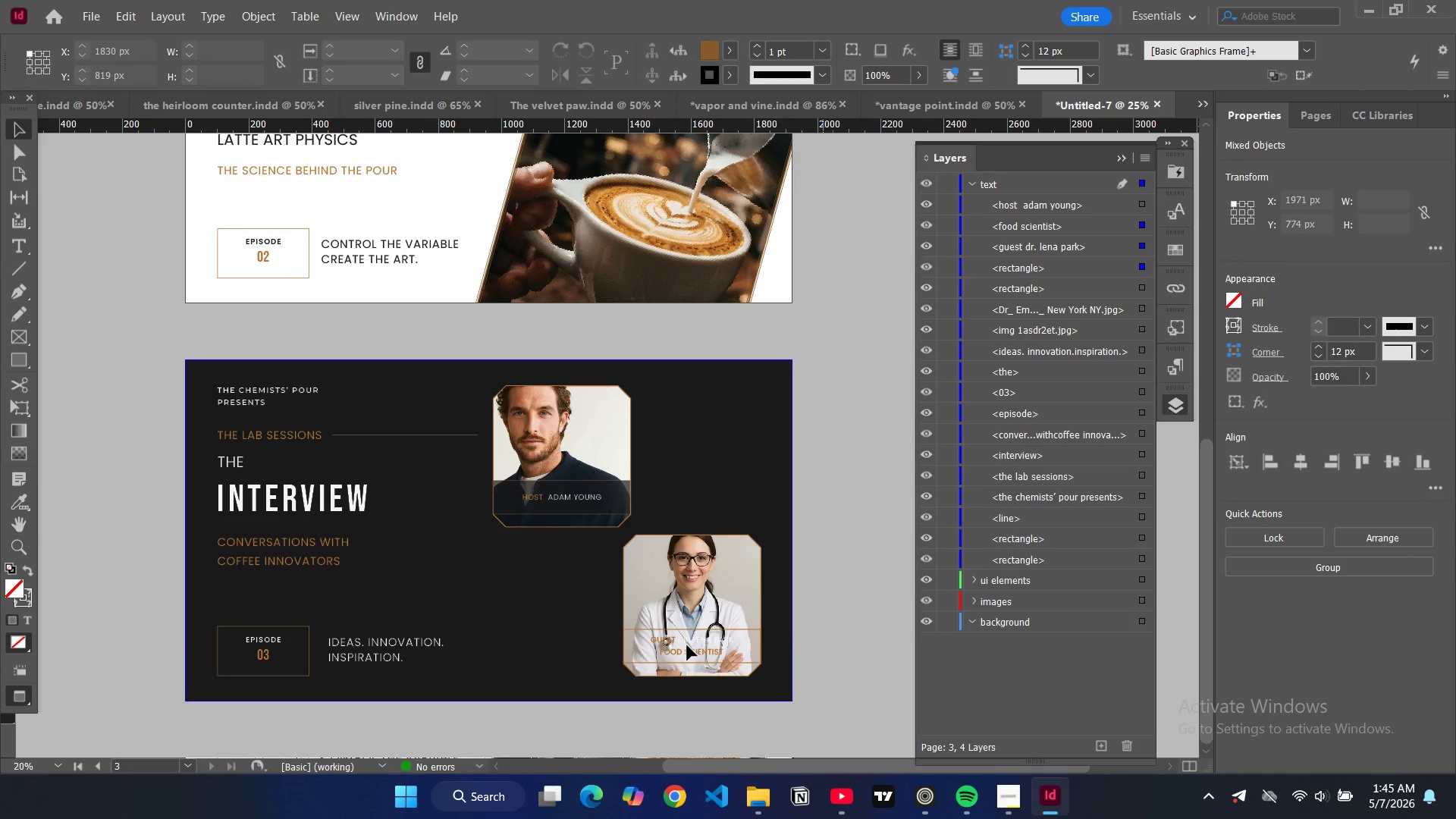 
left_click([686, 648])
 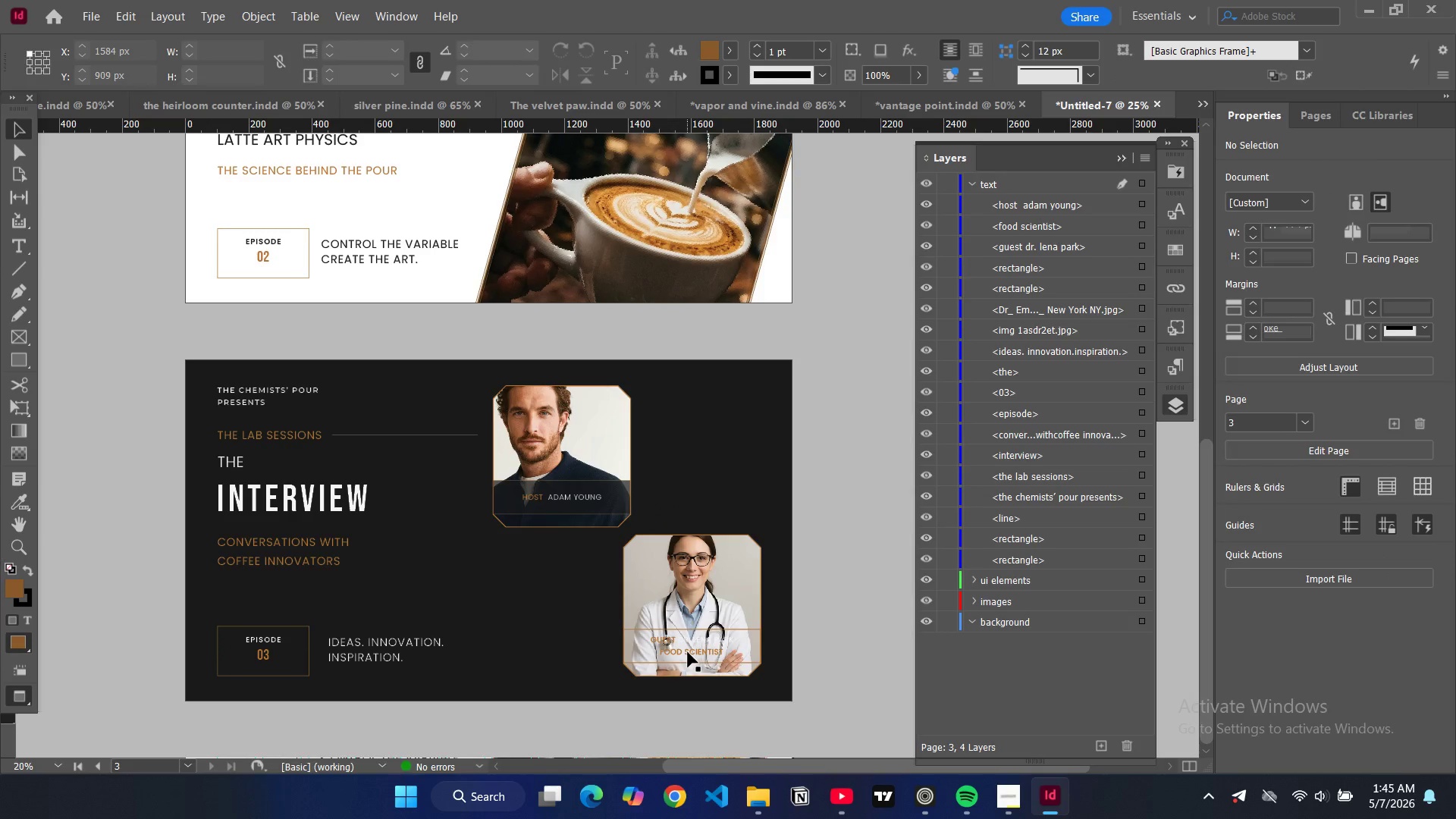 
left_click([688, 652])
 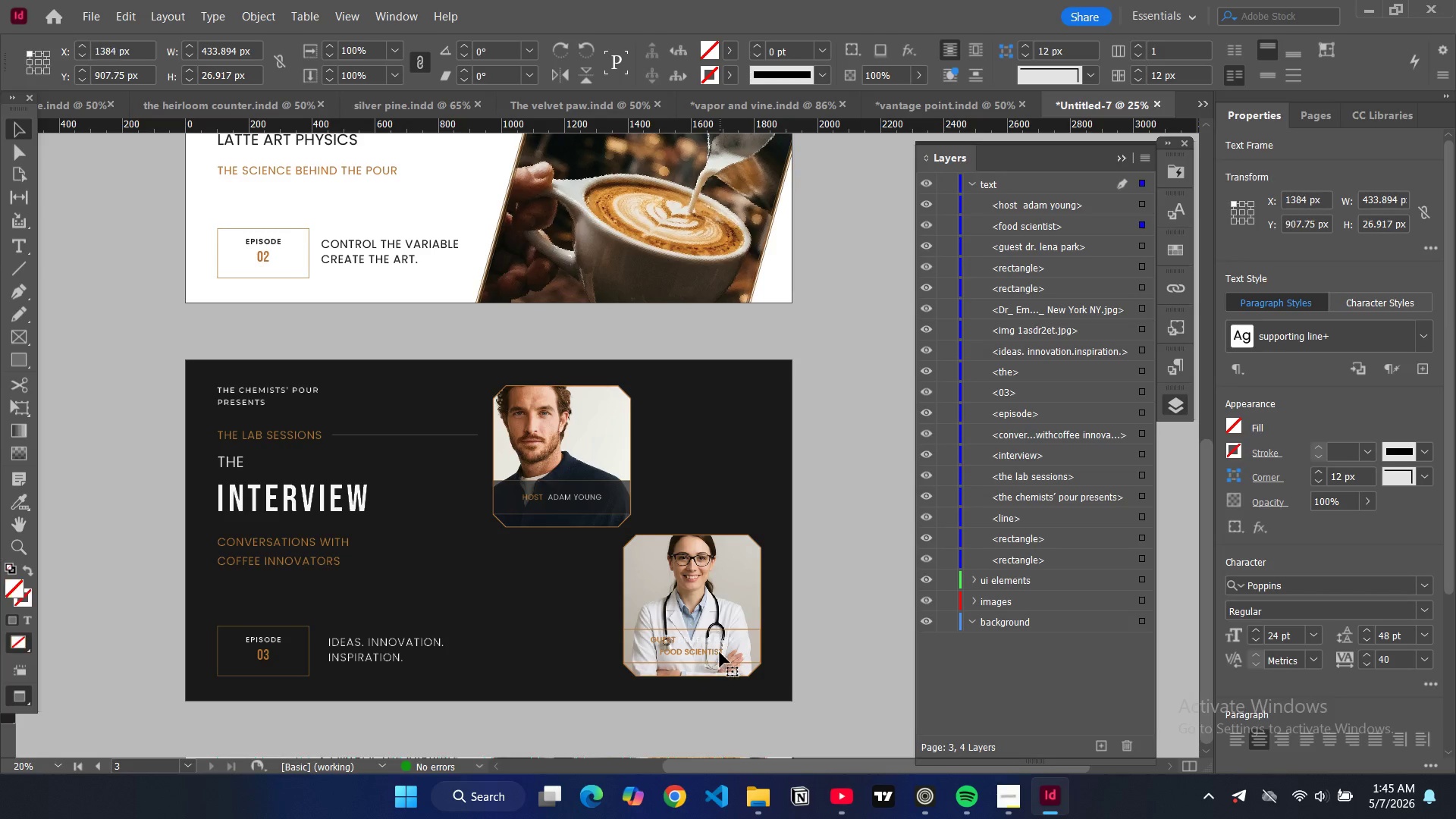 
left_click([720, 652])
 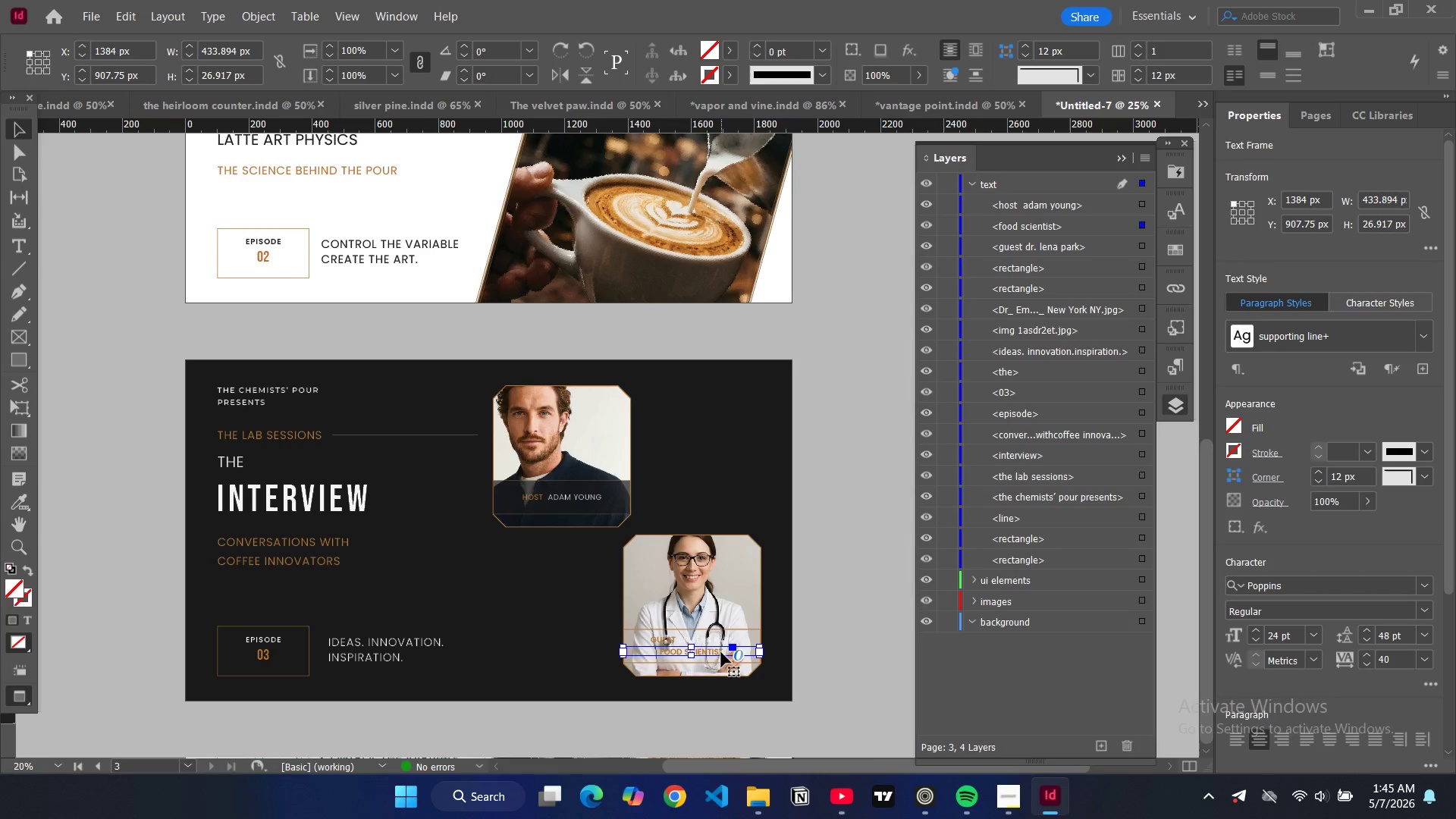 
key(Backspace)
 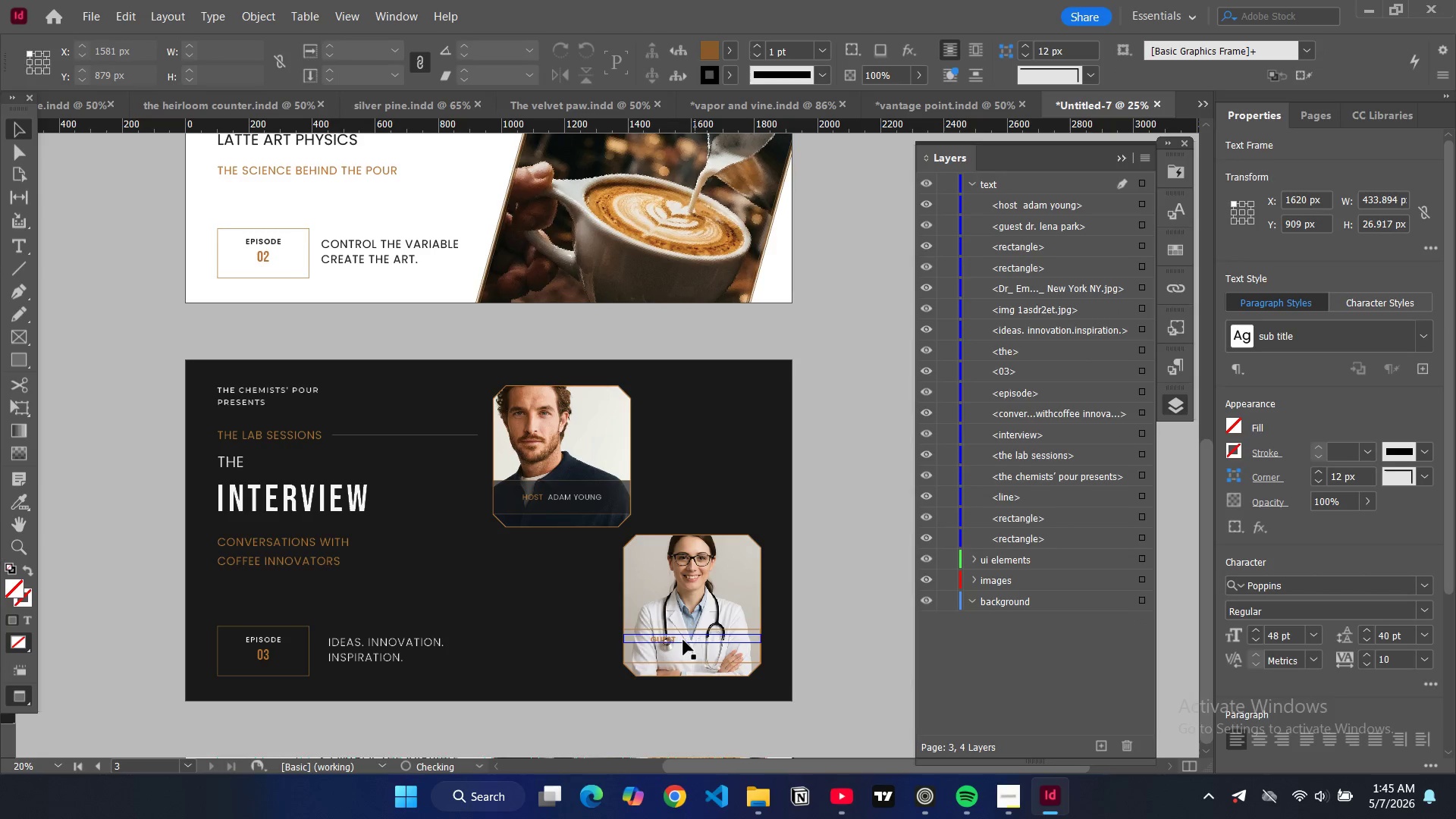 
left_click([683, 640])
 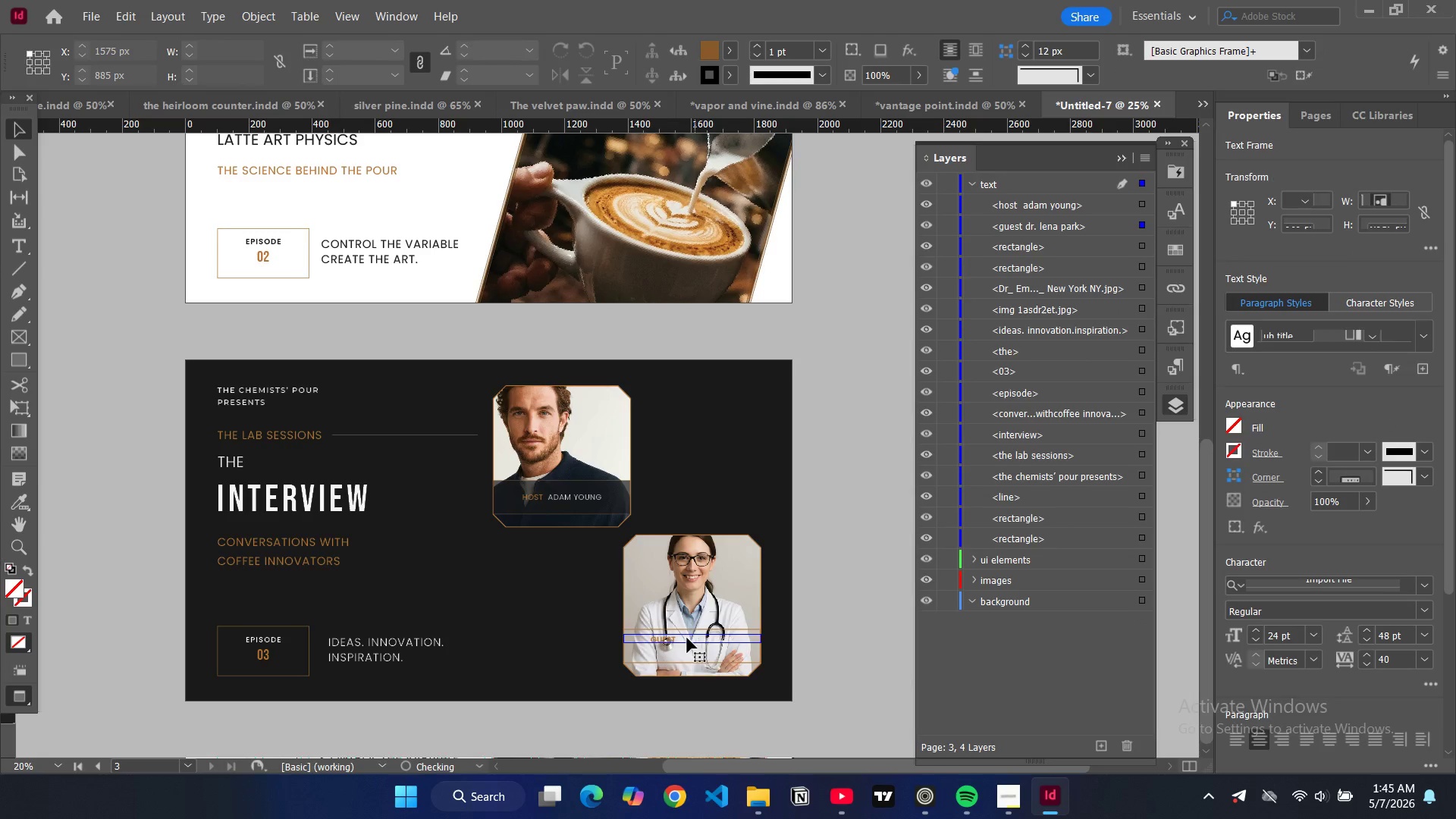 
key(Backspace)
 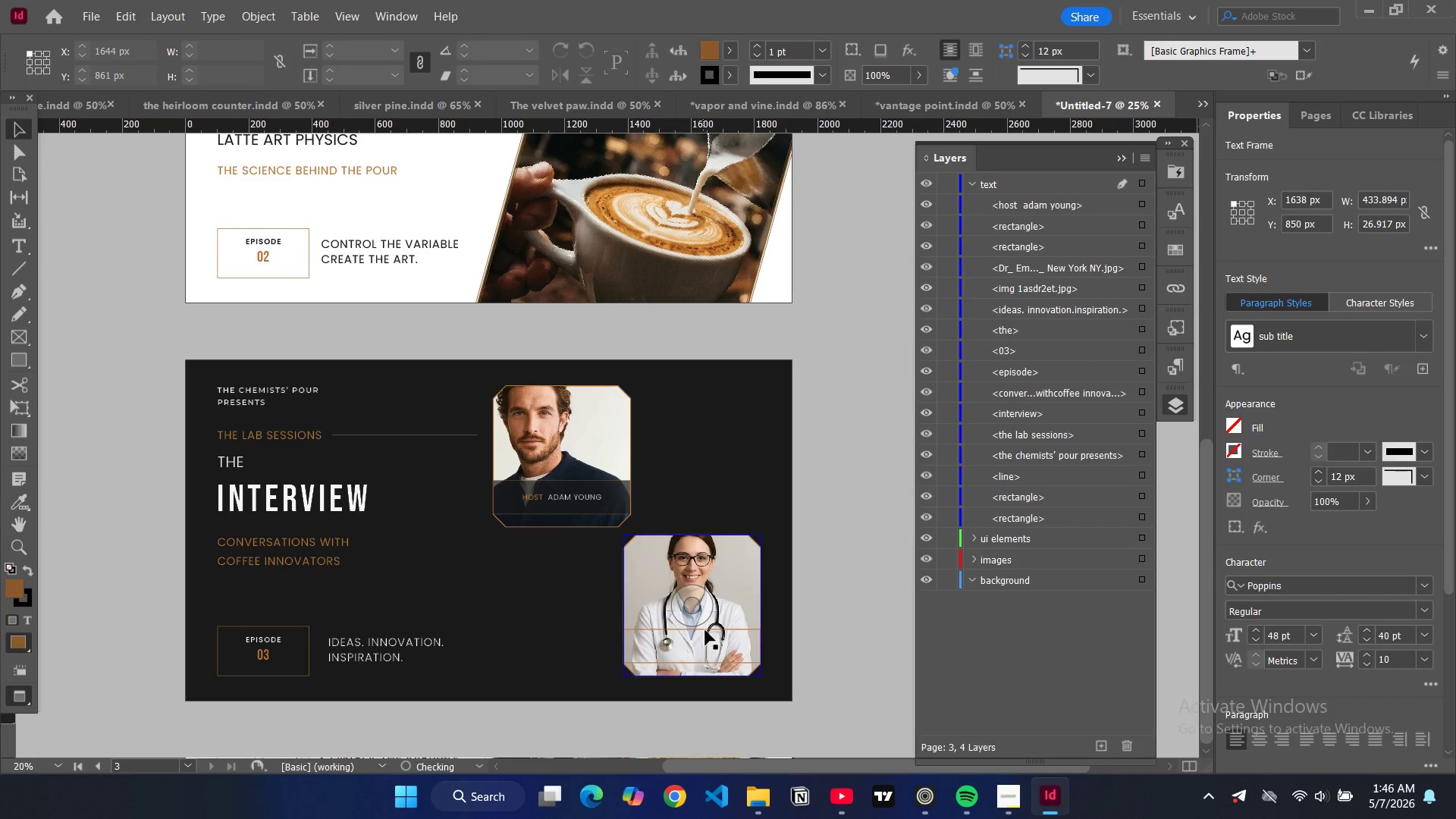 
left_click([705, 630])
 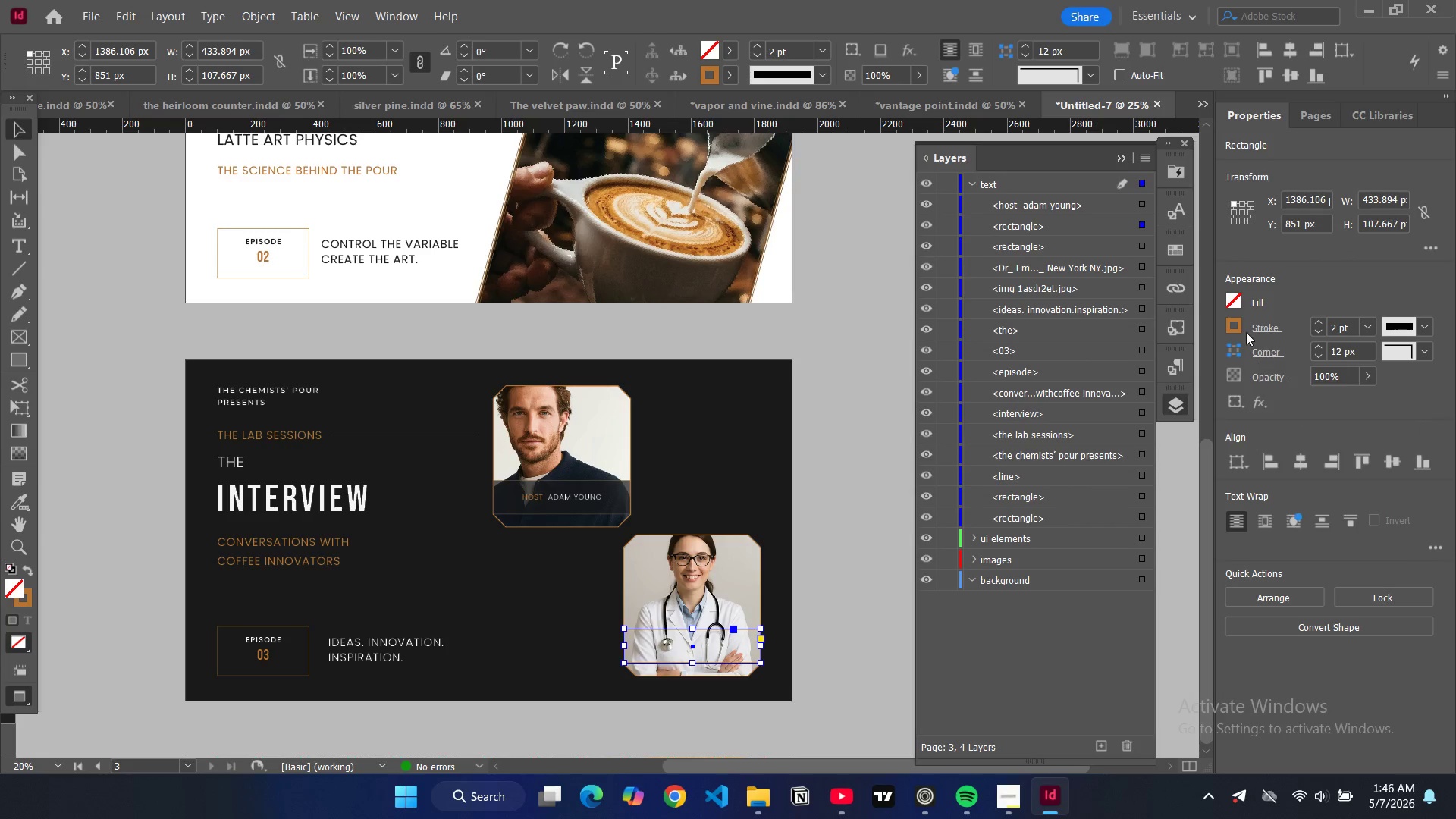 
left_click([1232, 303])
 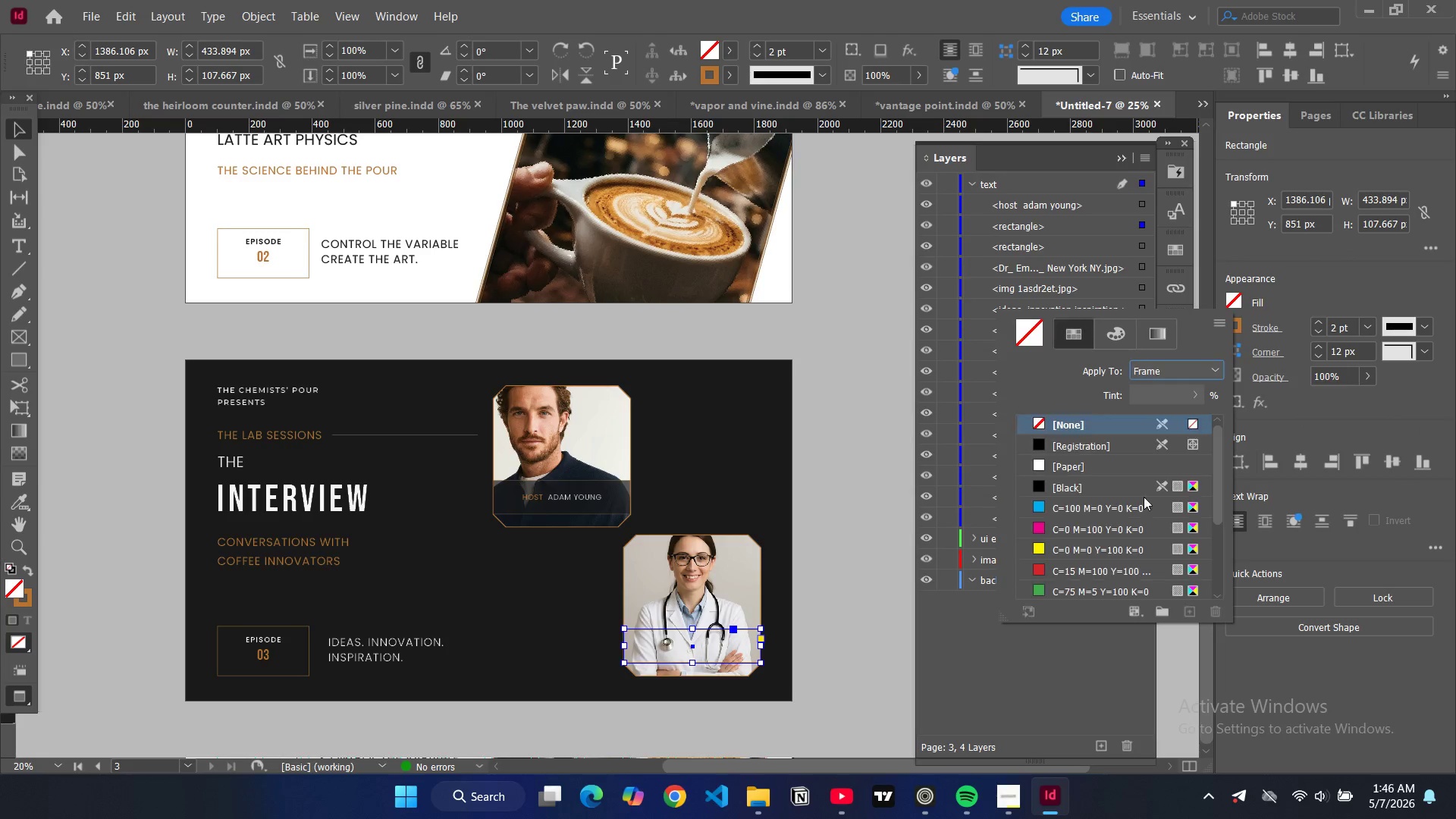 
scroll: coordinate [1082, 525], scroll_direction: down, amount: 9.0
 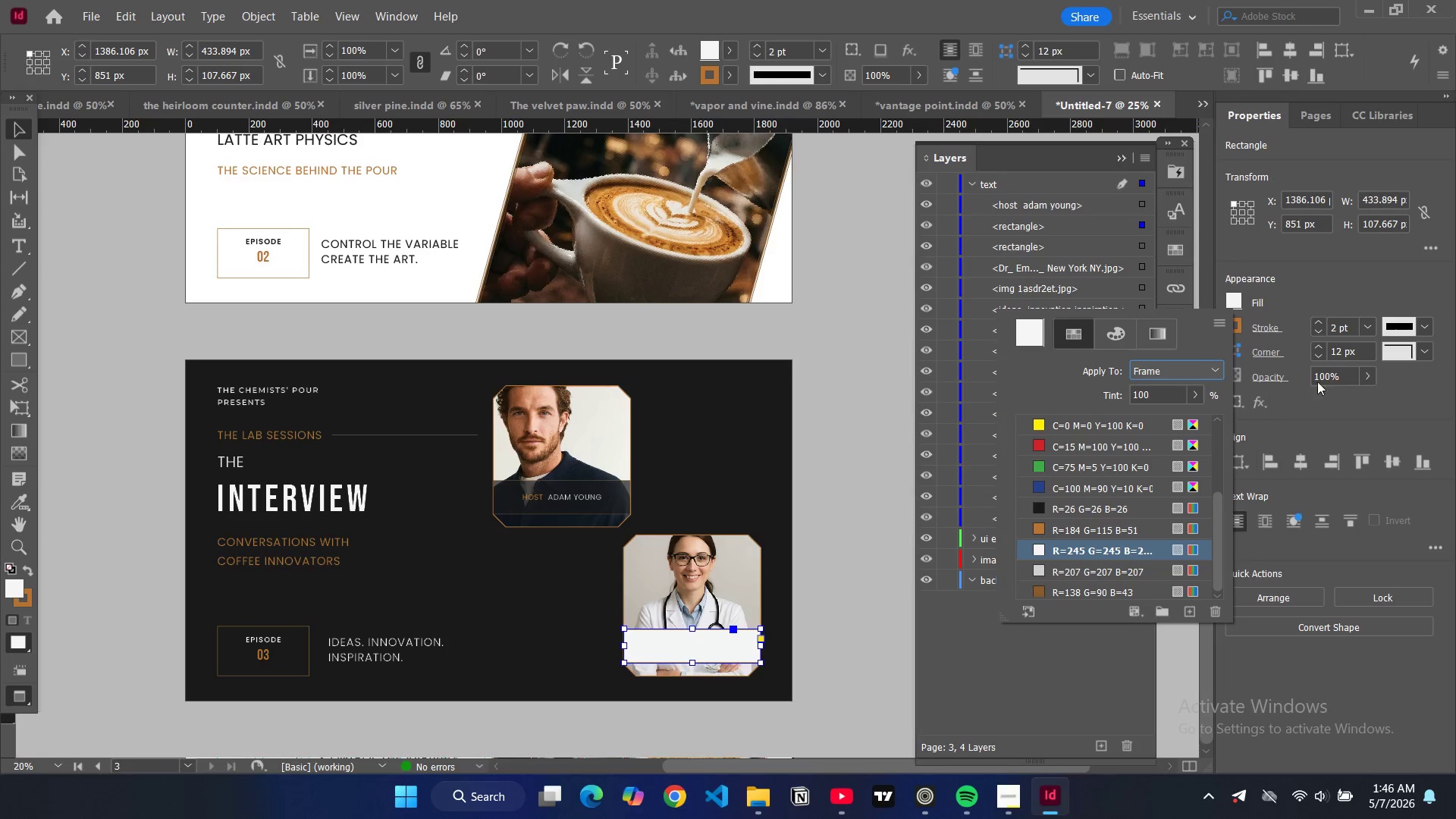 
double_click([1325, 374])
 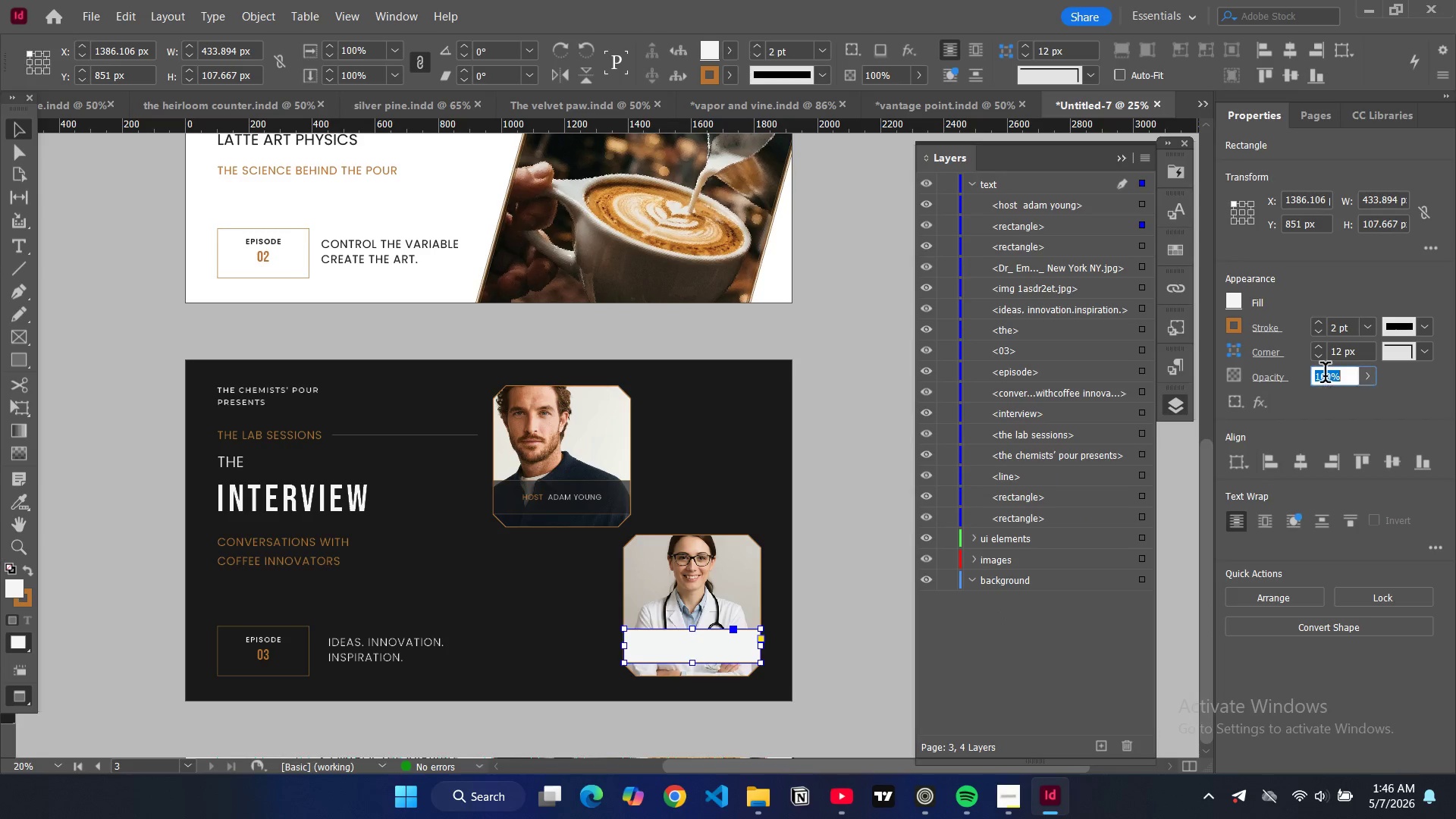 
left_click_drag(start_coordinate=[1325, 375], to_coordinate=[623, 509])
 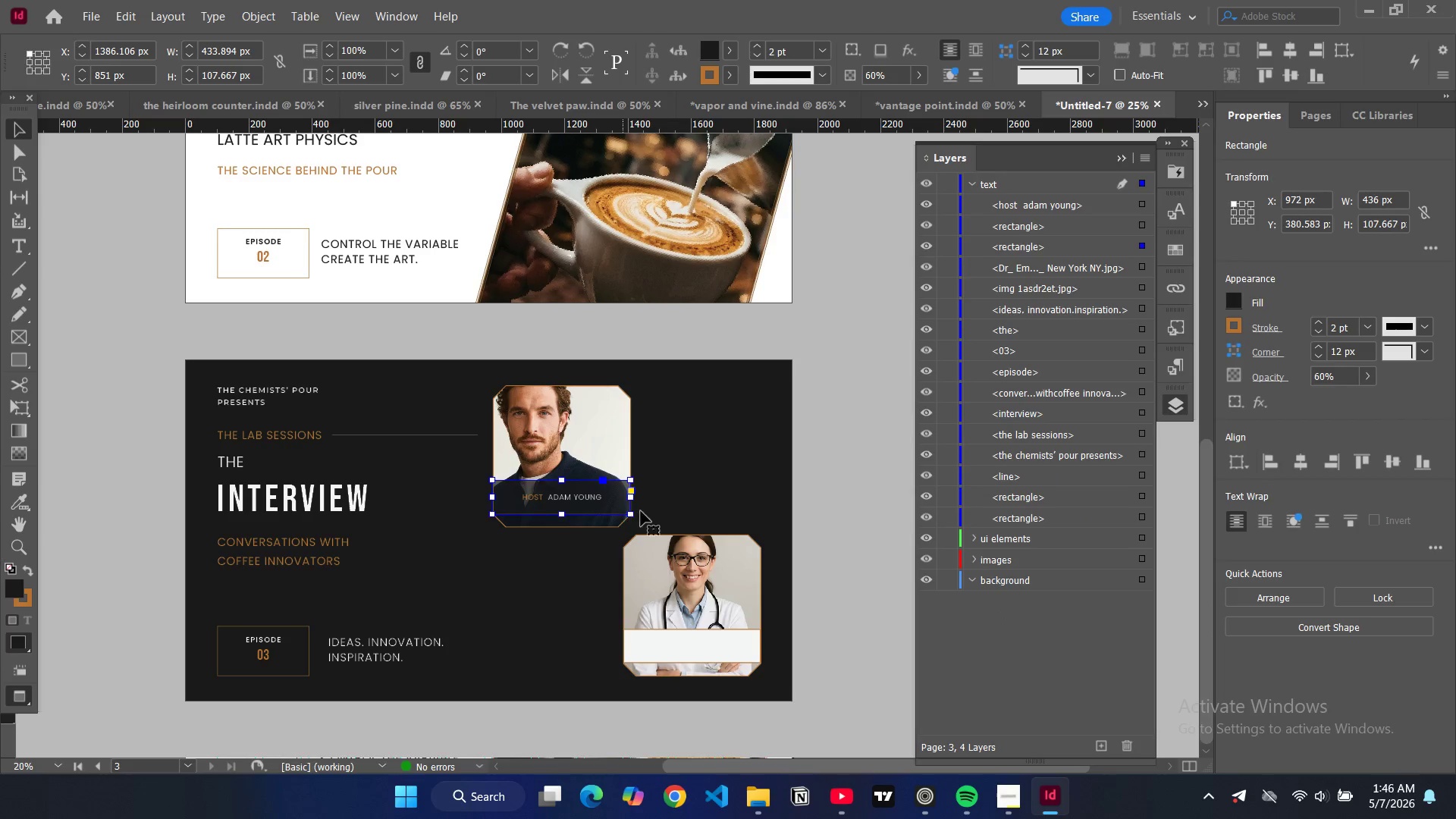 
left_click([623, 509])
 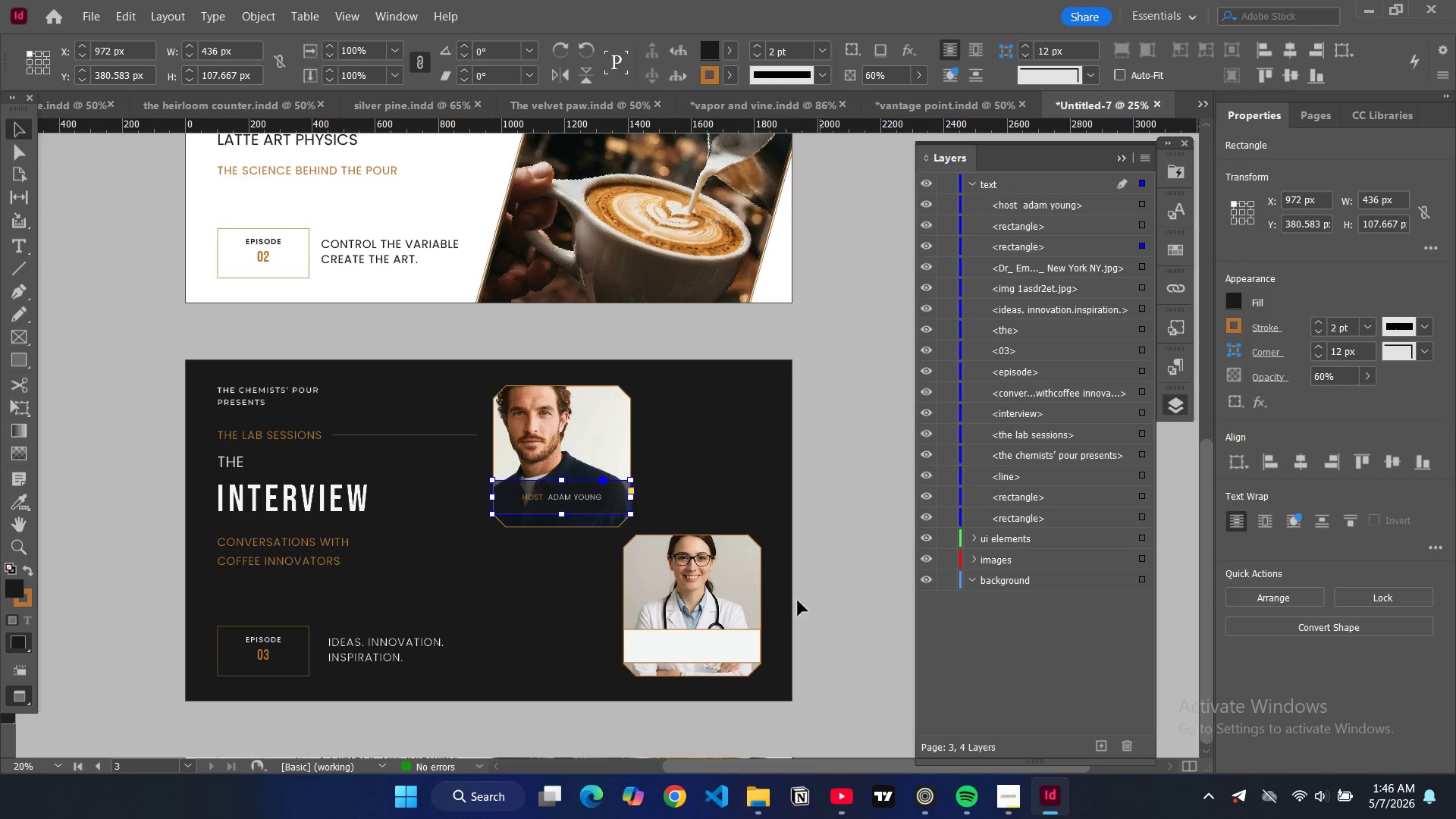 
left_click([750, 645])
 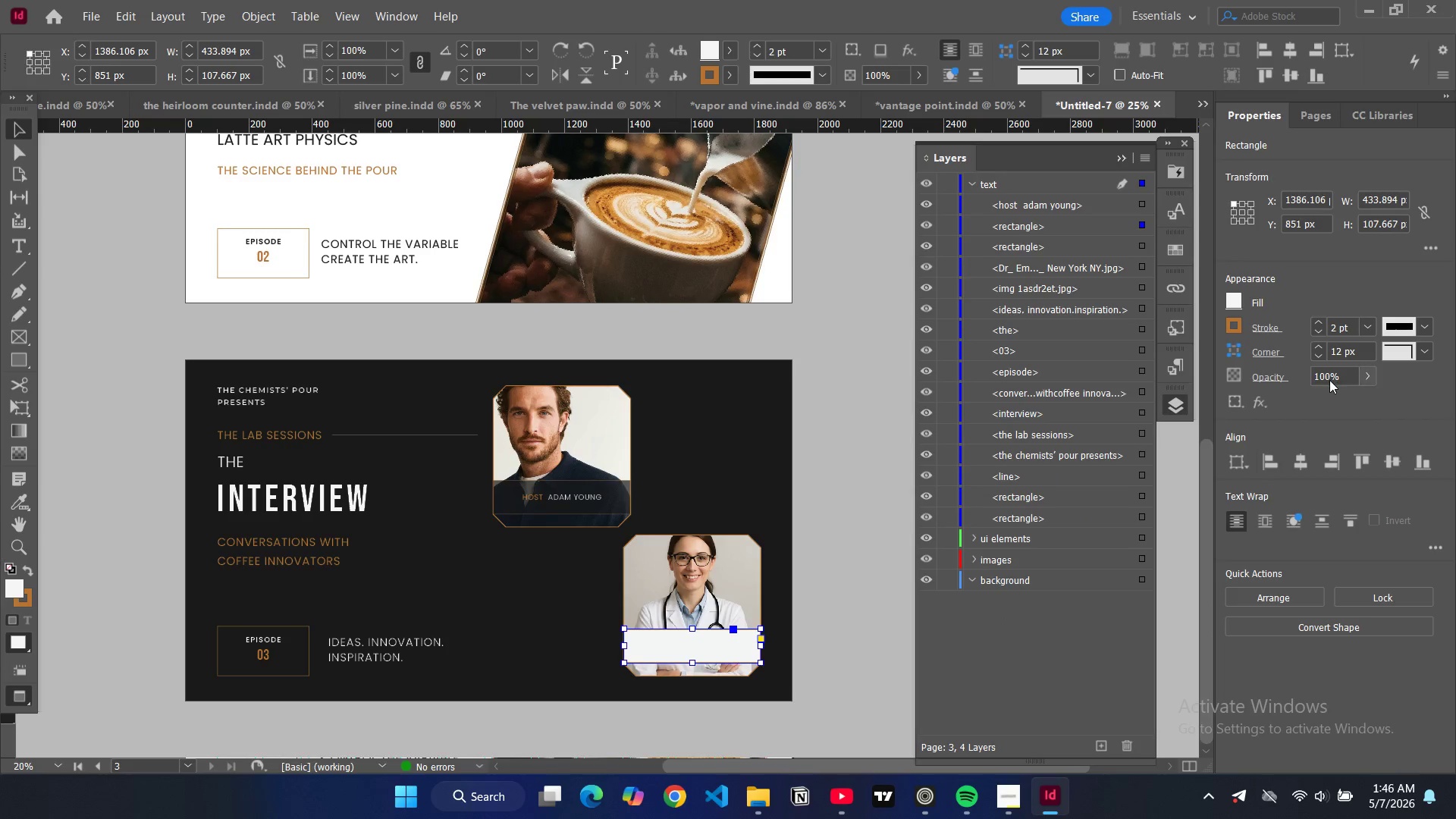 
double_click([1318, 378])
 